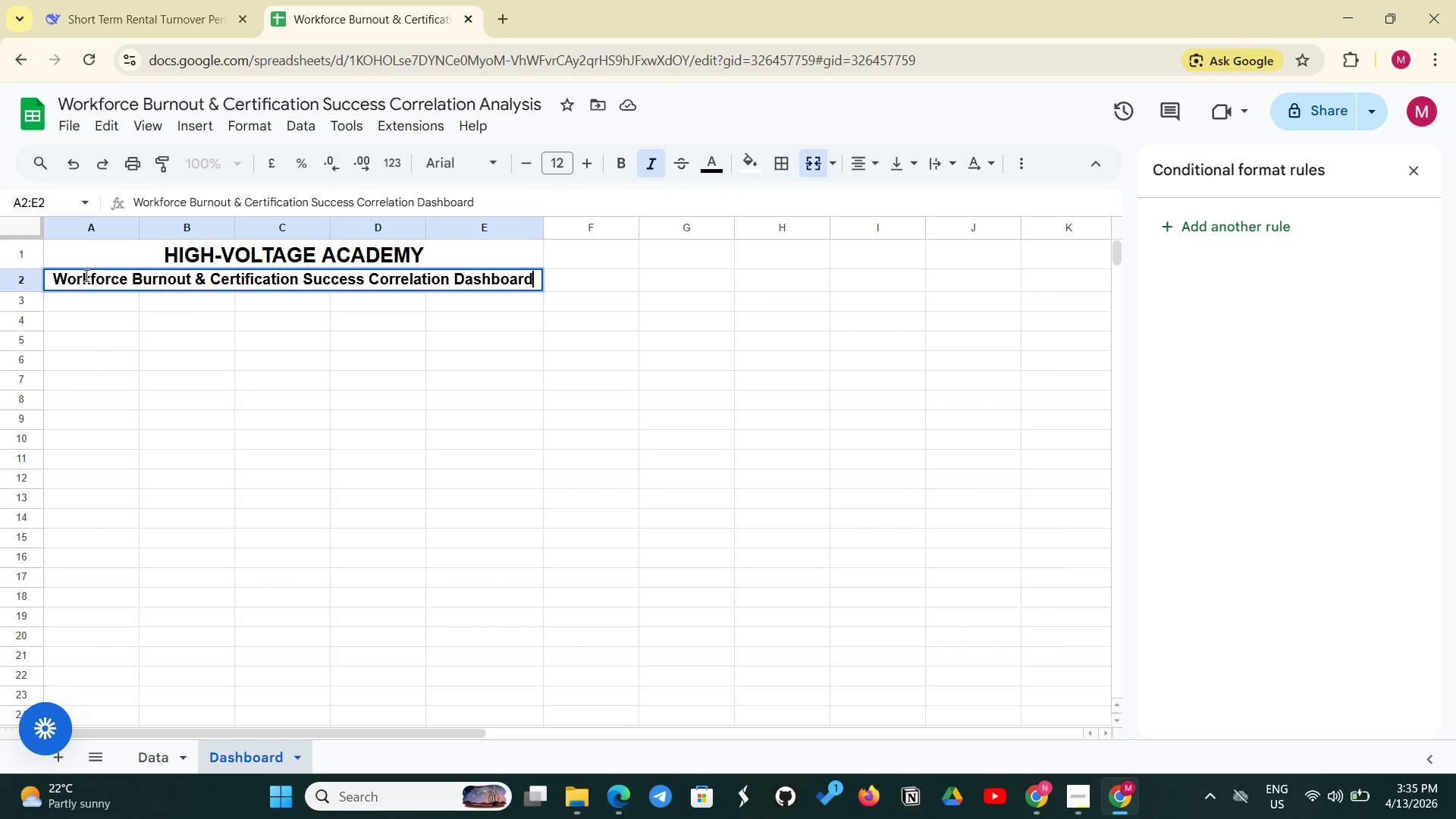 
left_click_drag(start_coordinate=[52, 281], to_coordinate=[541, 285])
 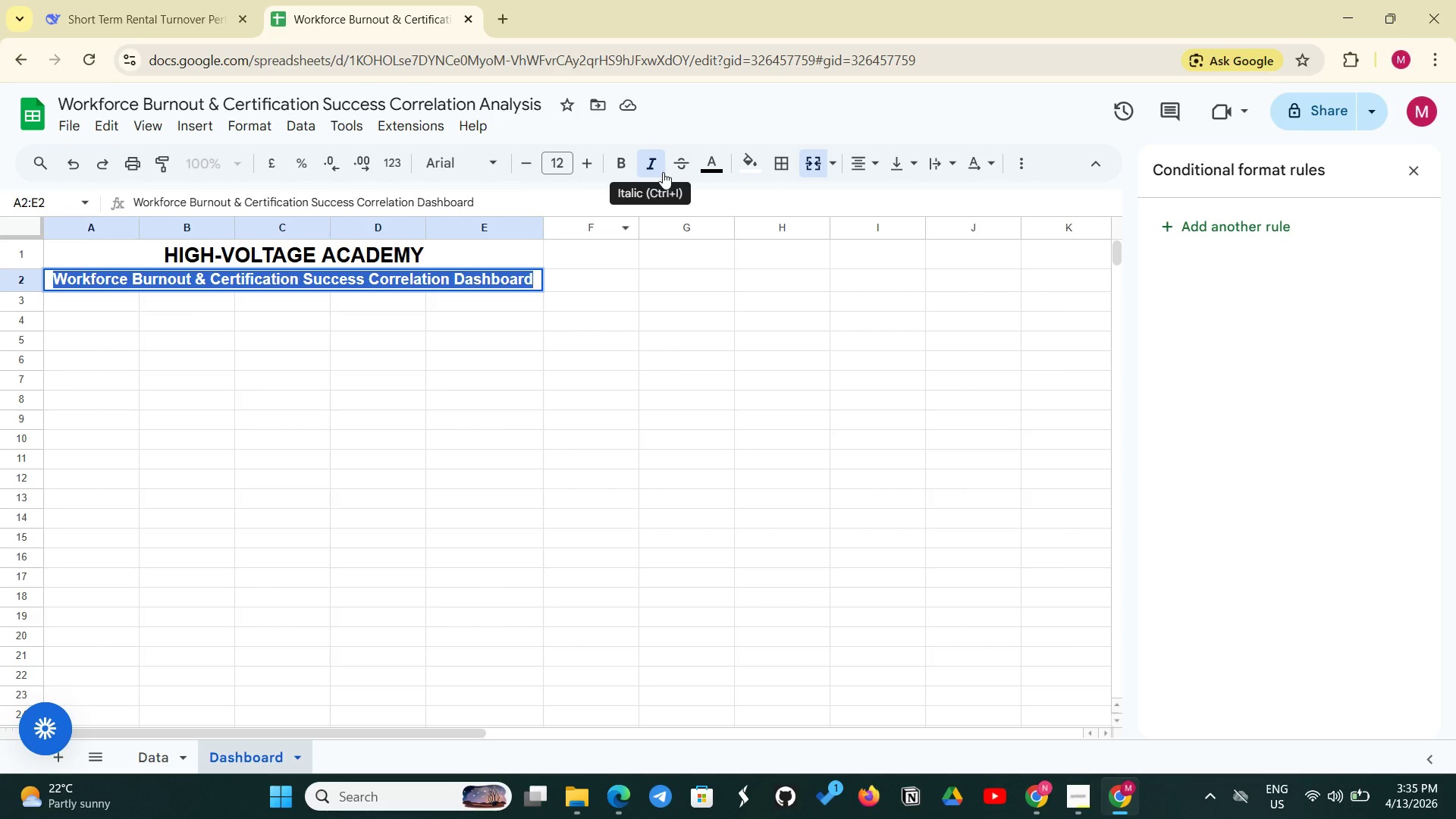 
left_click([663, 172])
 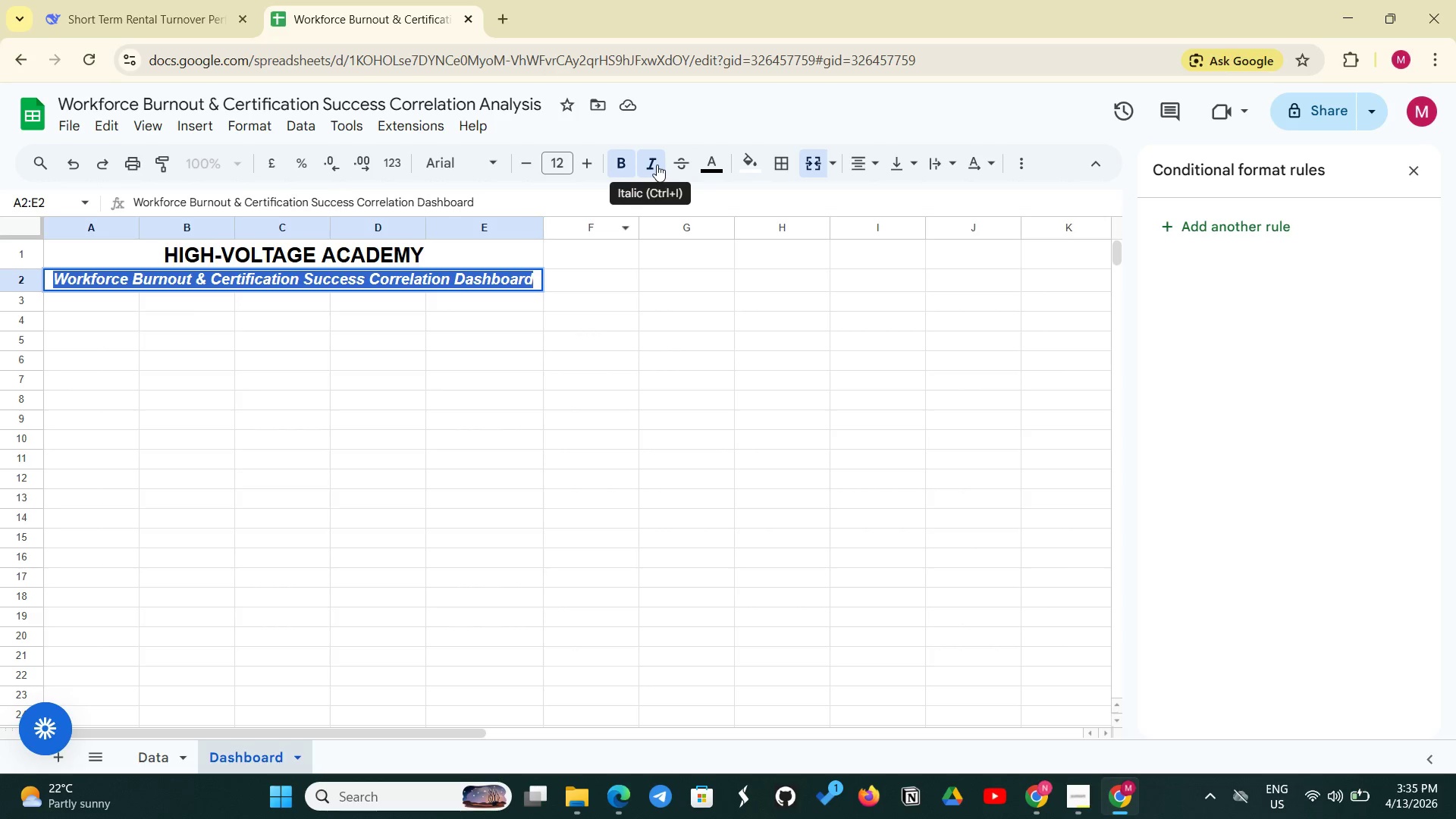 
left_click([657, 165])
 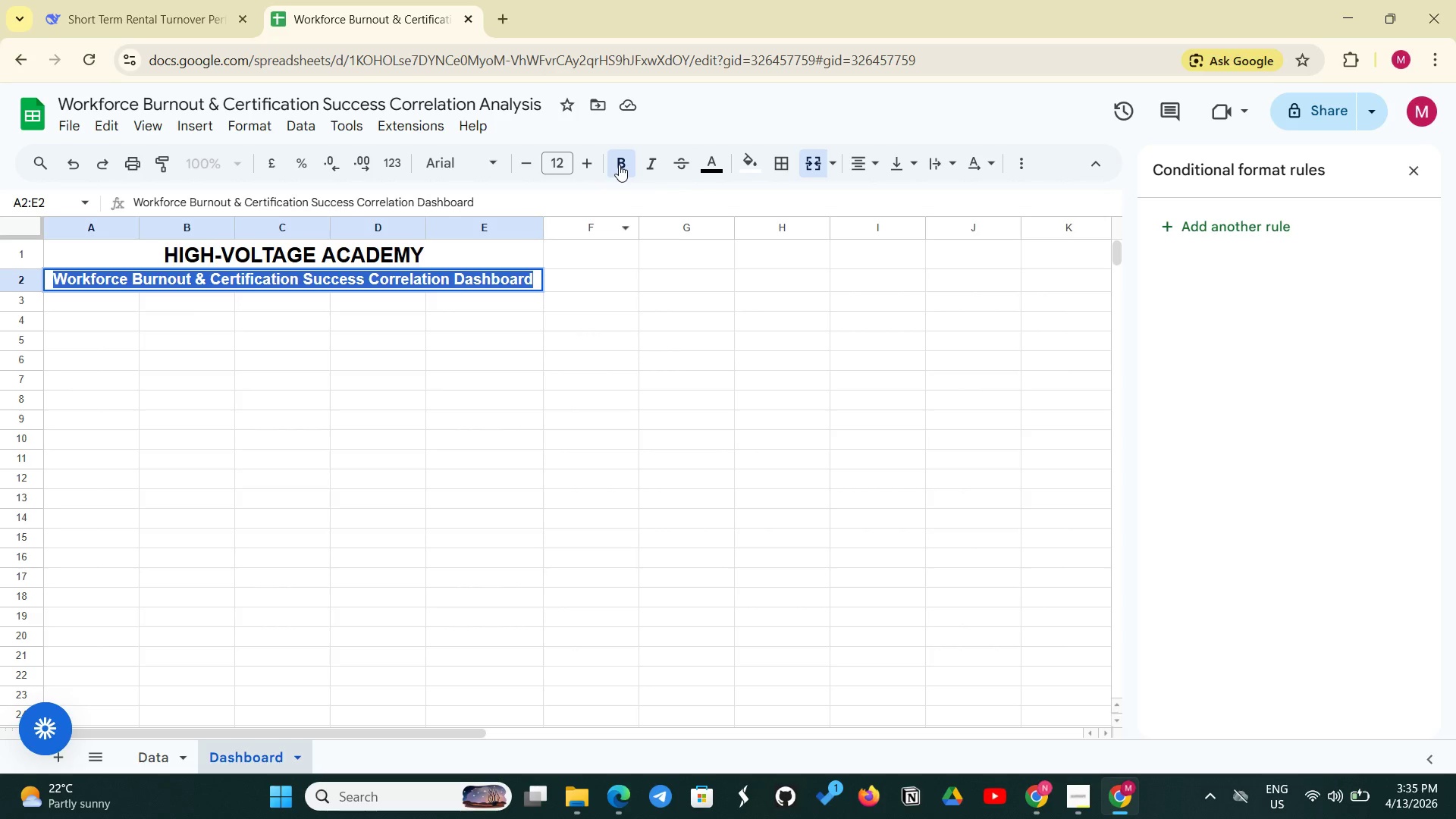 
left_click([619, 165])
 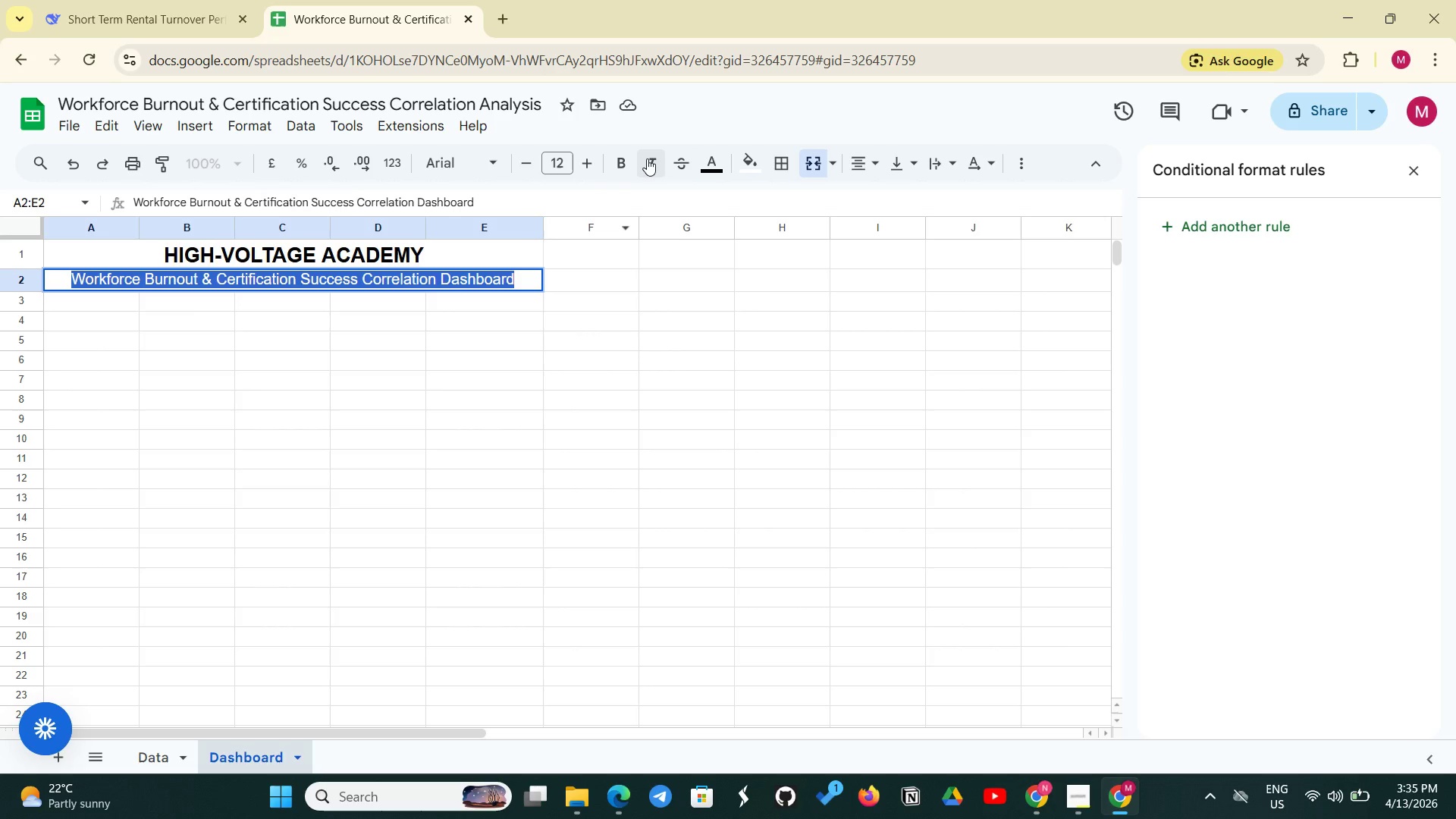 
left_click([647, 158])
 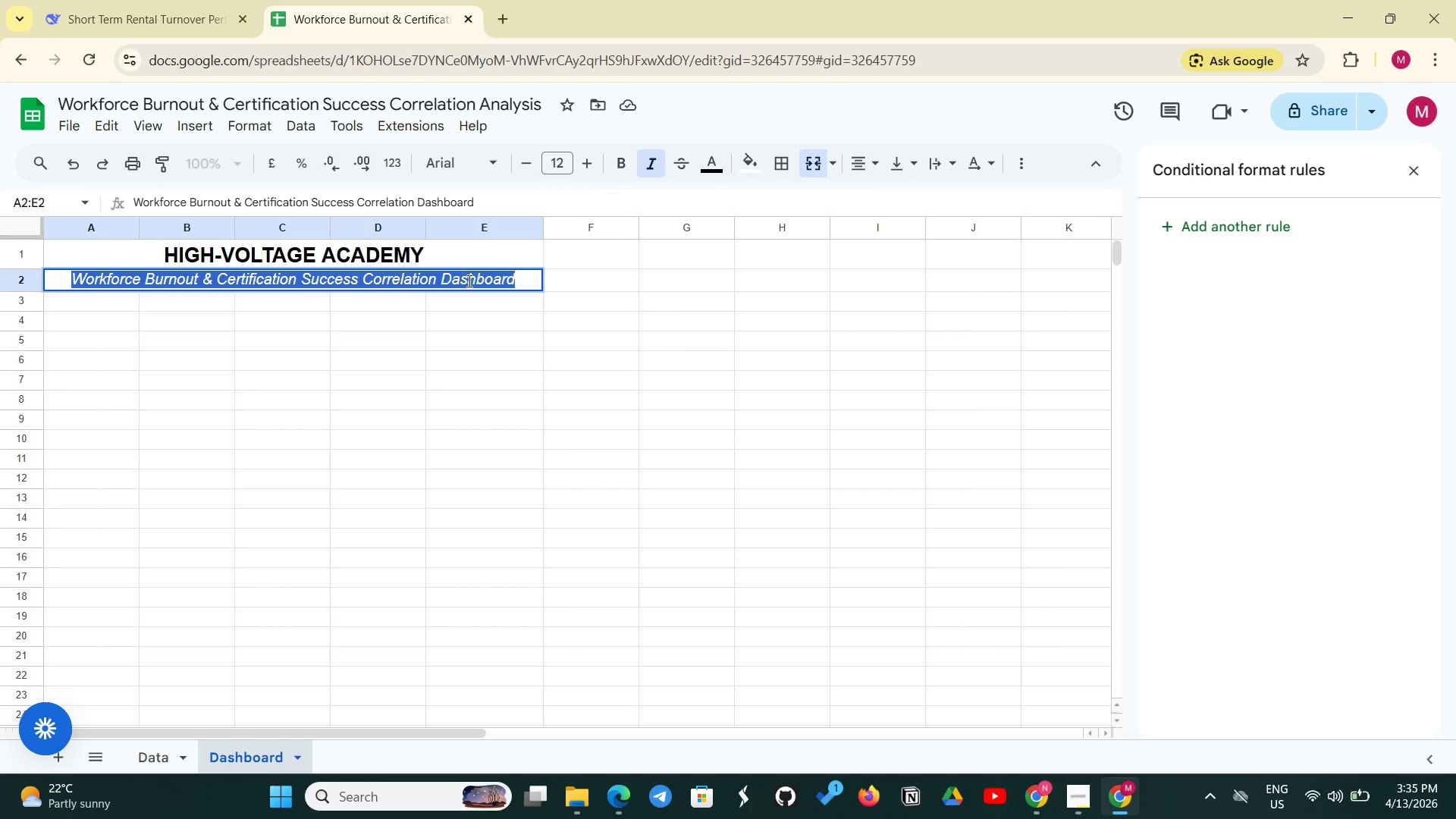 
left_click([515, 272])
 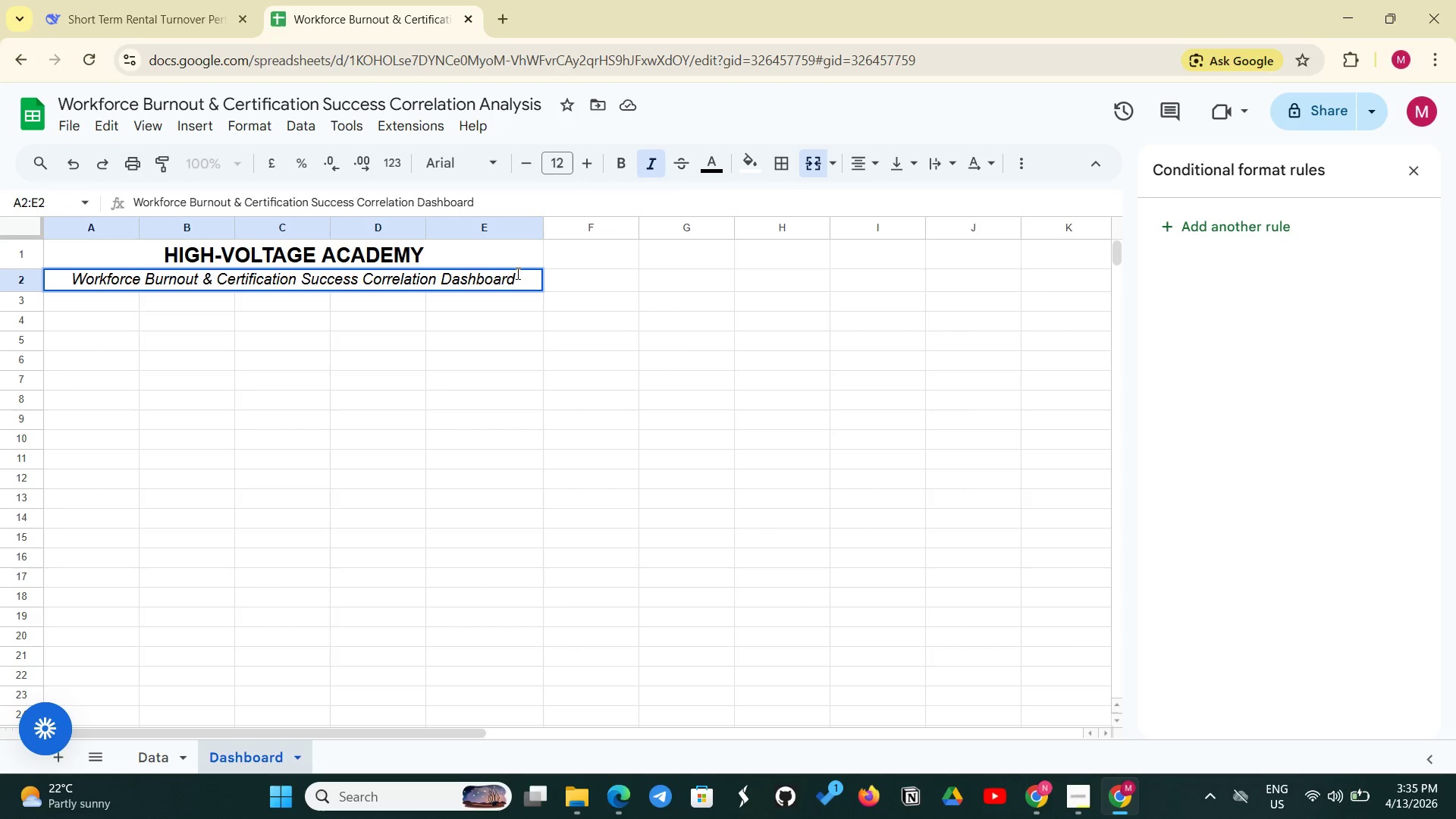 
key(Control+Shift+E)
 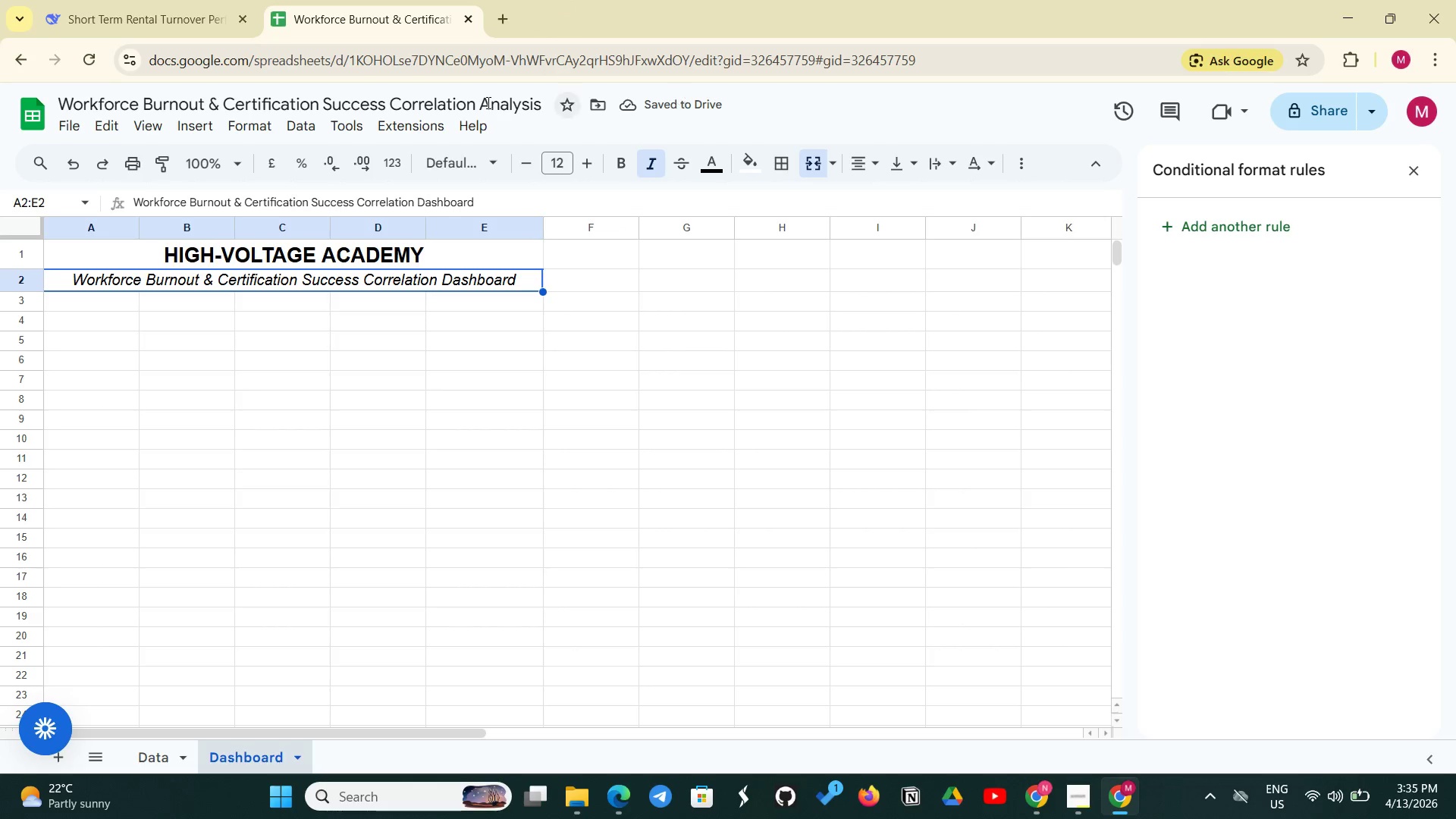 
wait(6.47)
 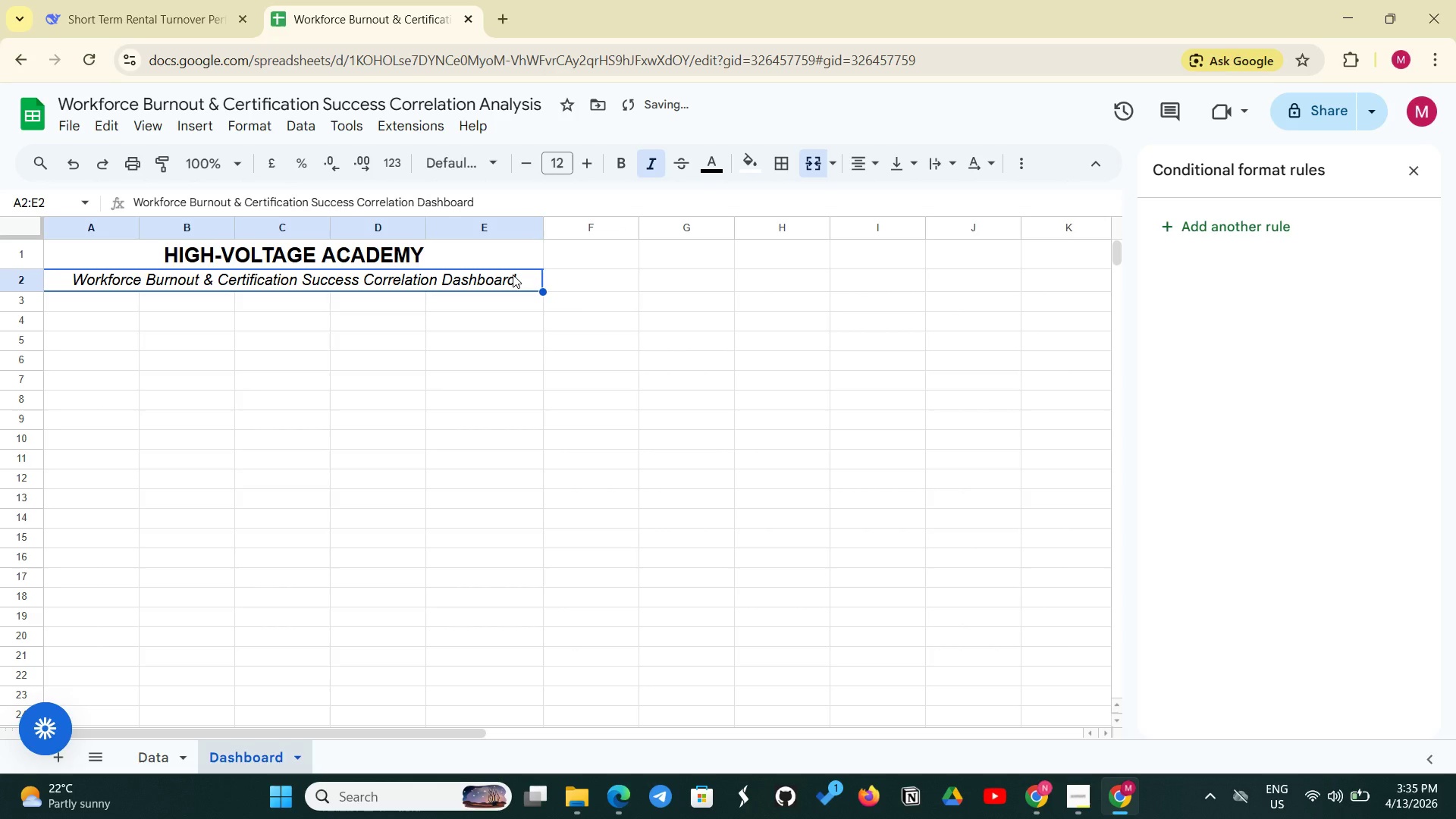 
left_click([70, 245])
 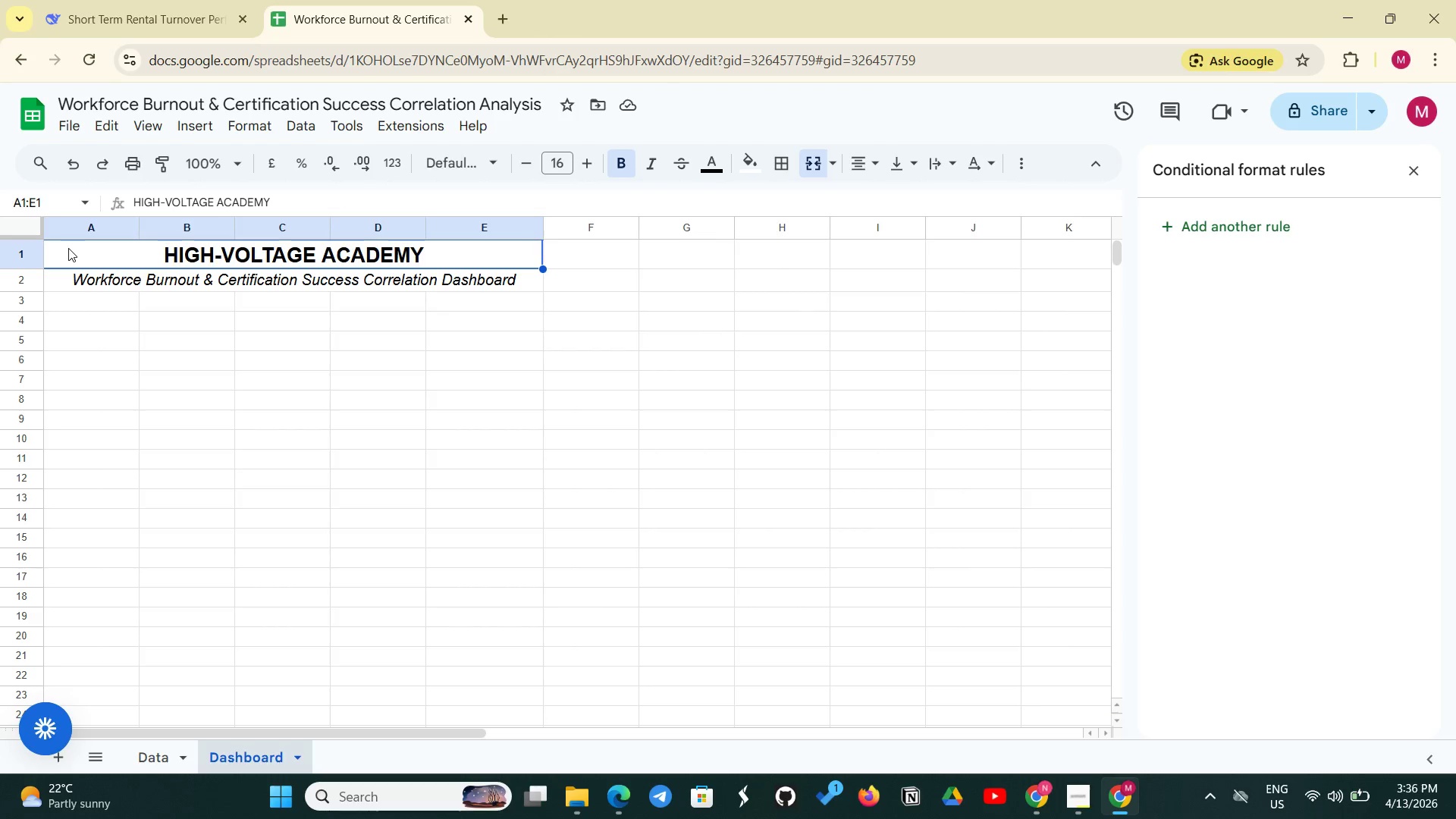 
left_click_drag(start_coordinate=[68, 248], to_coordinate=[475, 276])
 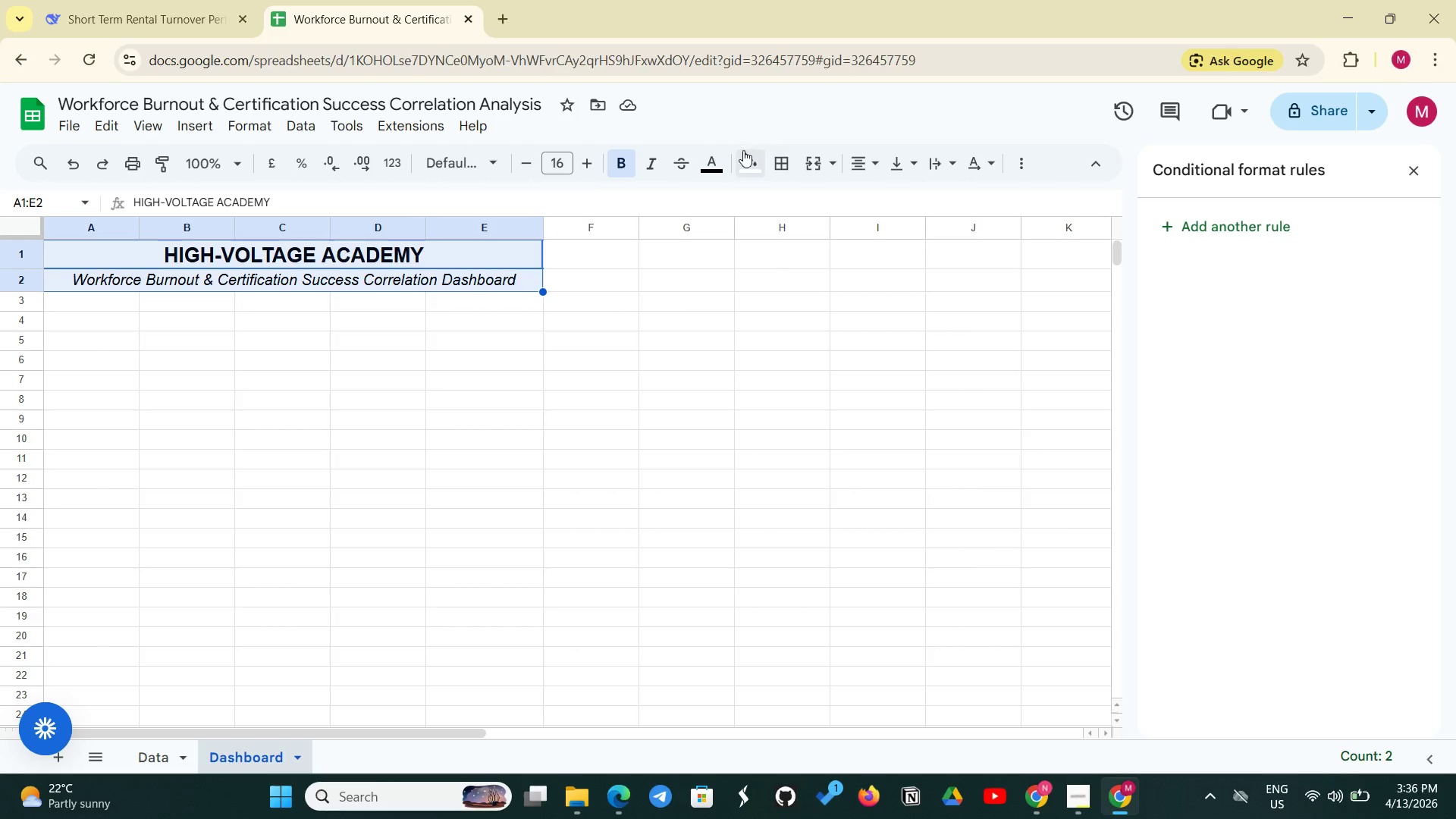 
left_click([757, 166])
 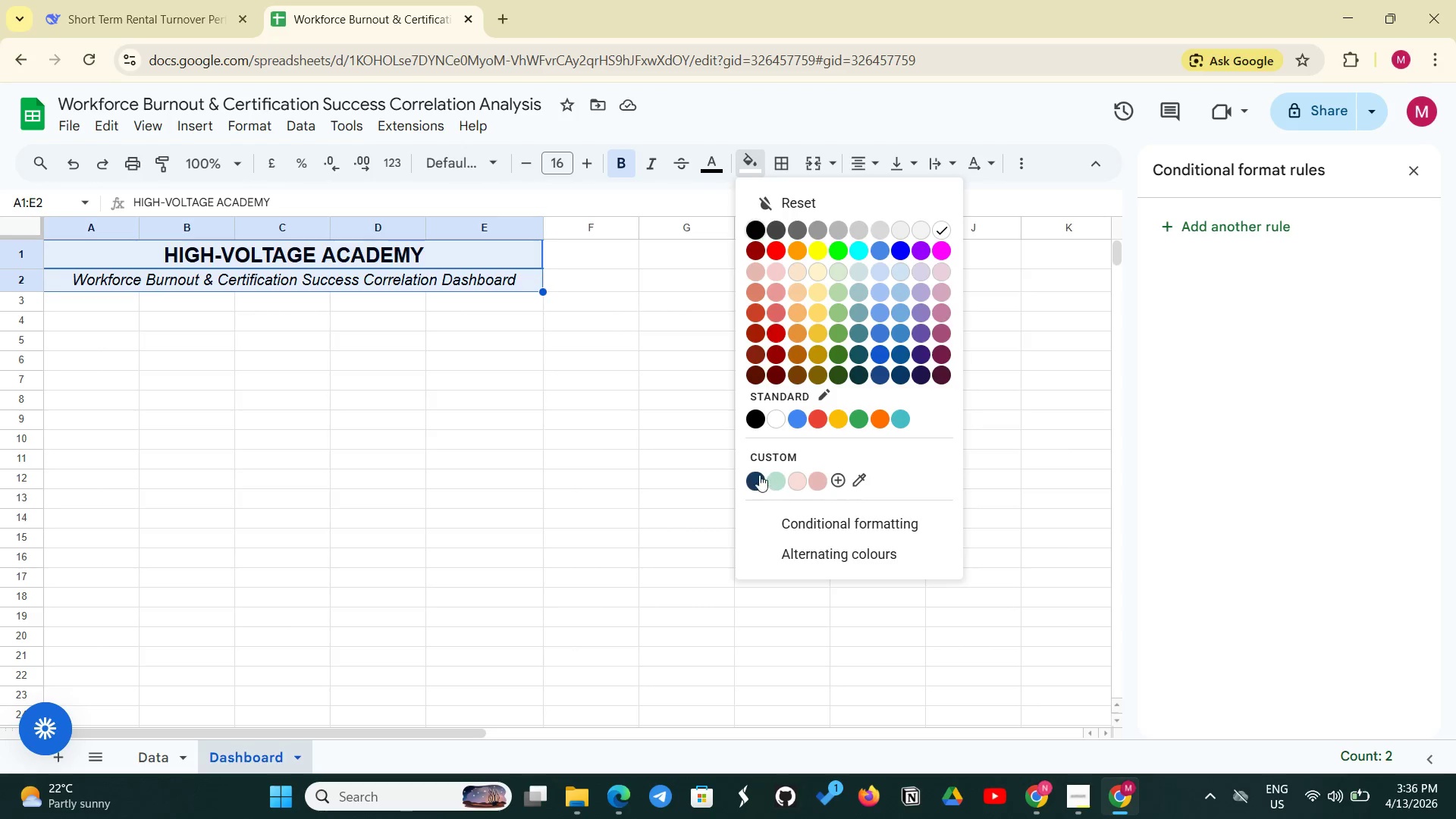 
wait(12.09)
 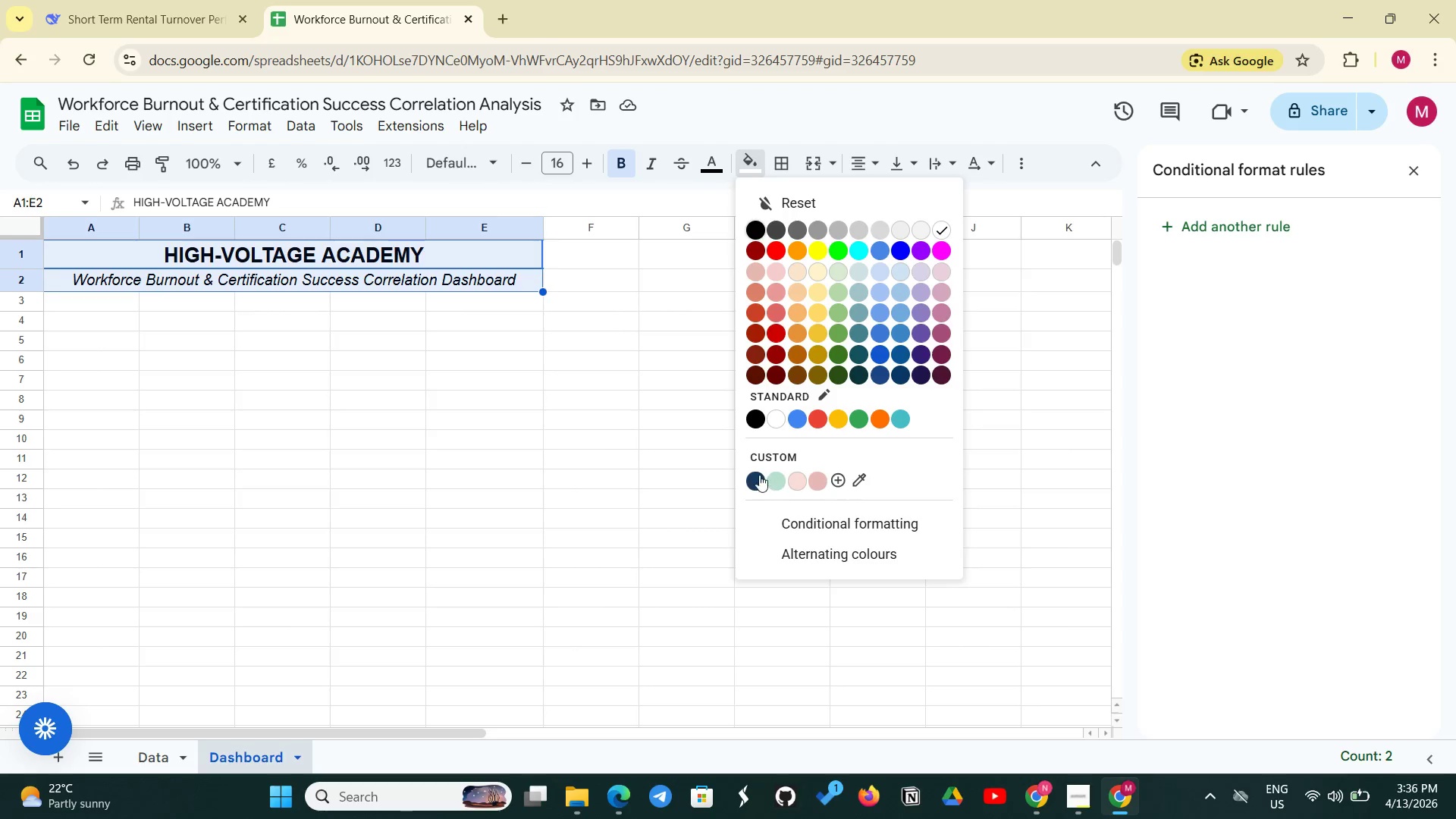 
left_click([752, 475])
 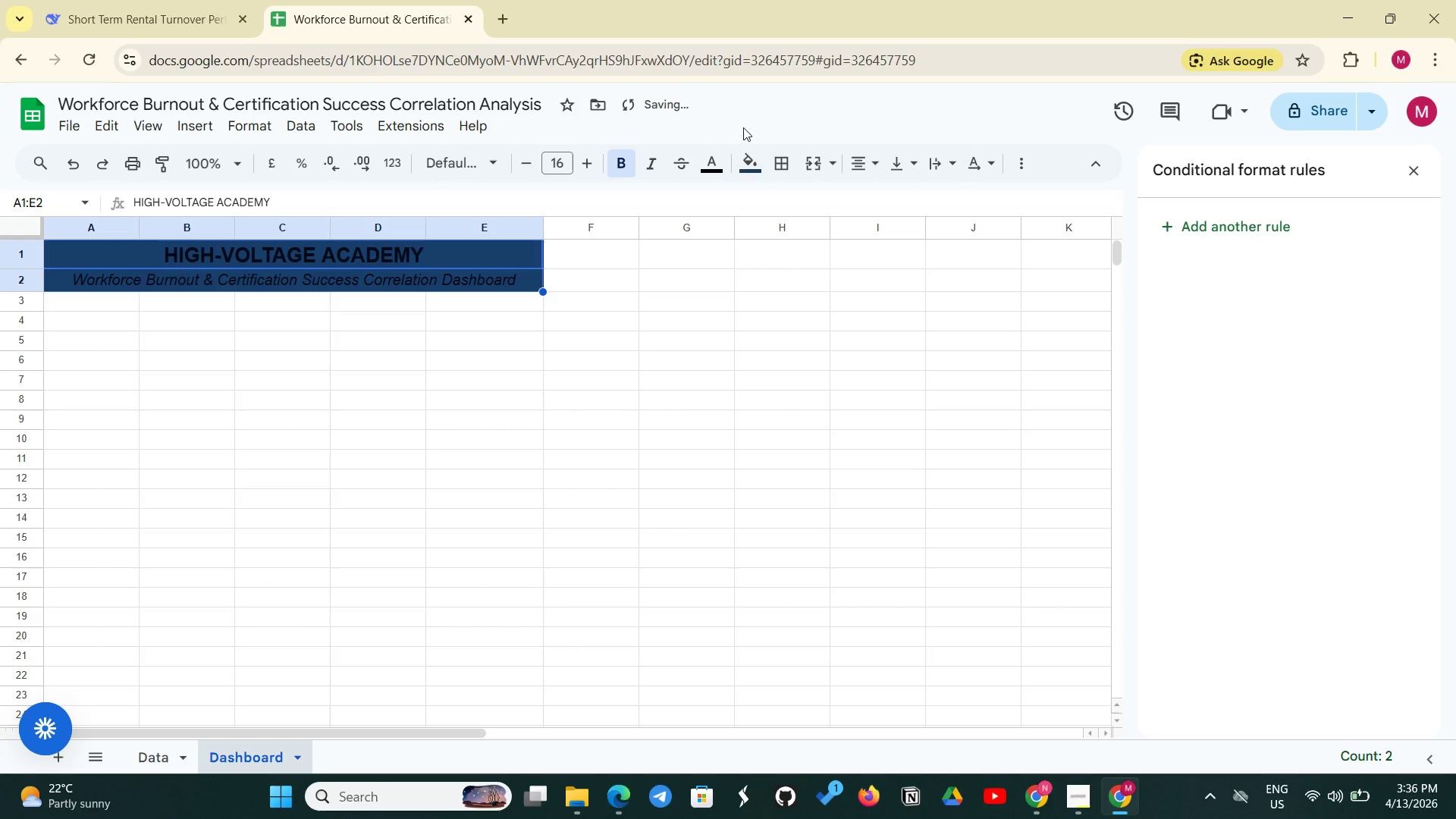 
left_click([711, 163])
 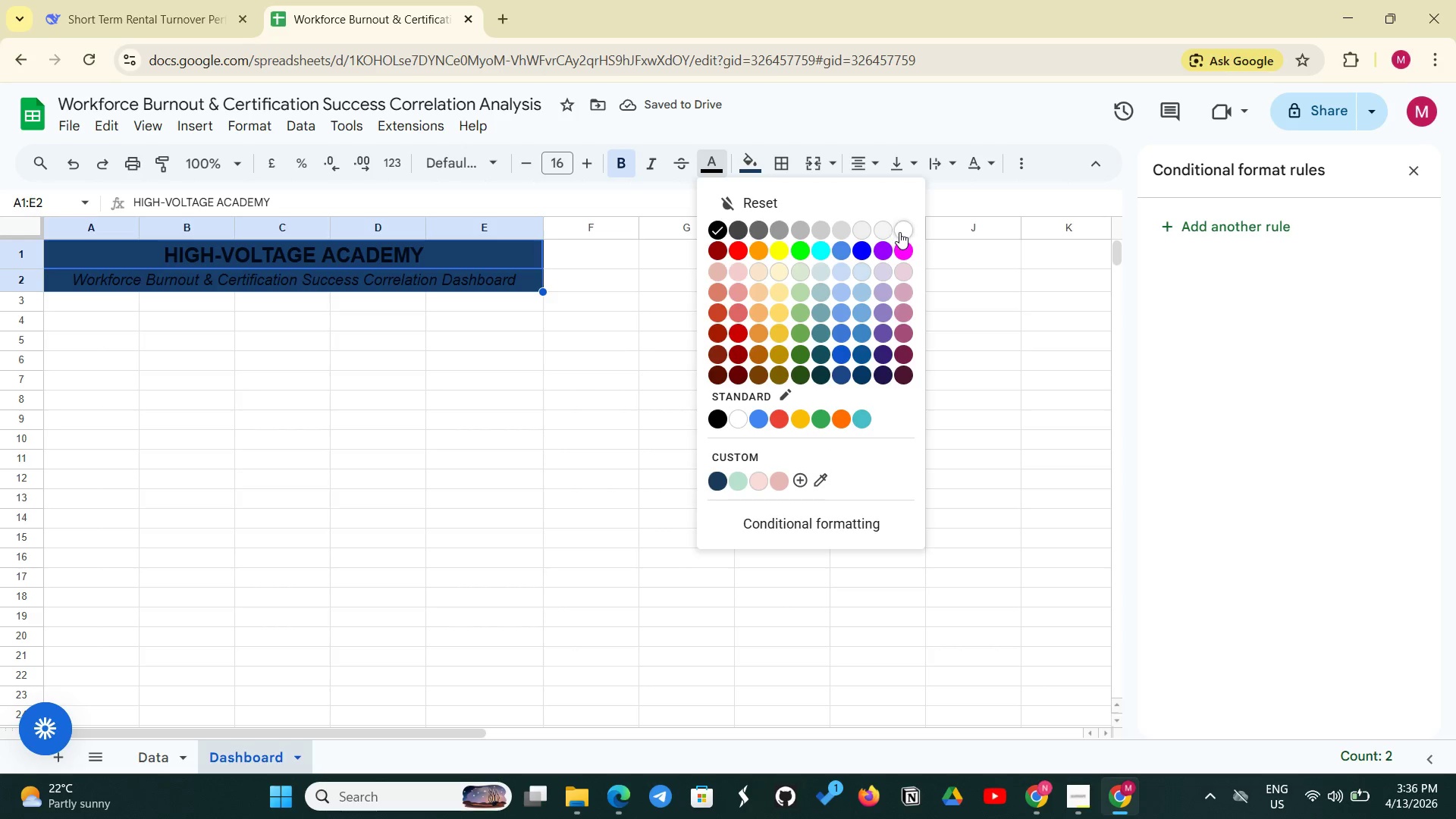 
left_click([899, 229])
 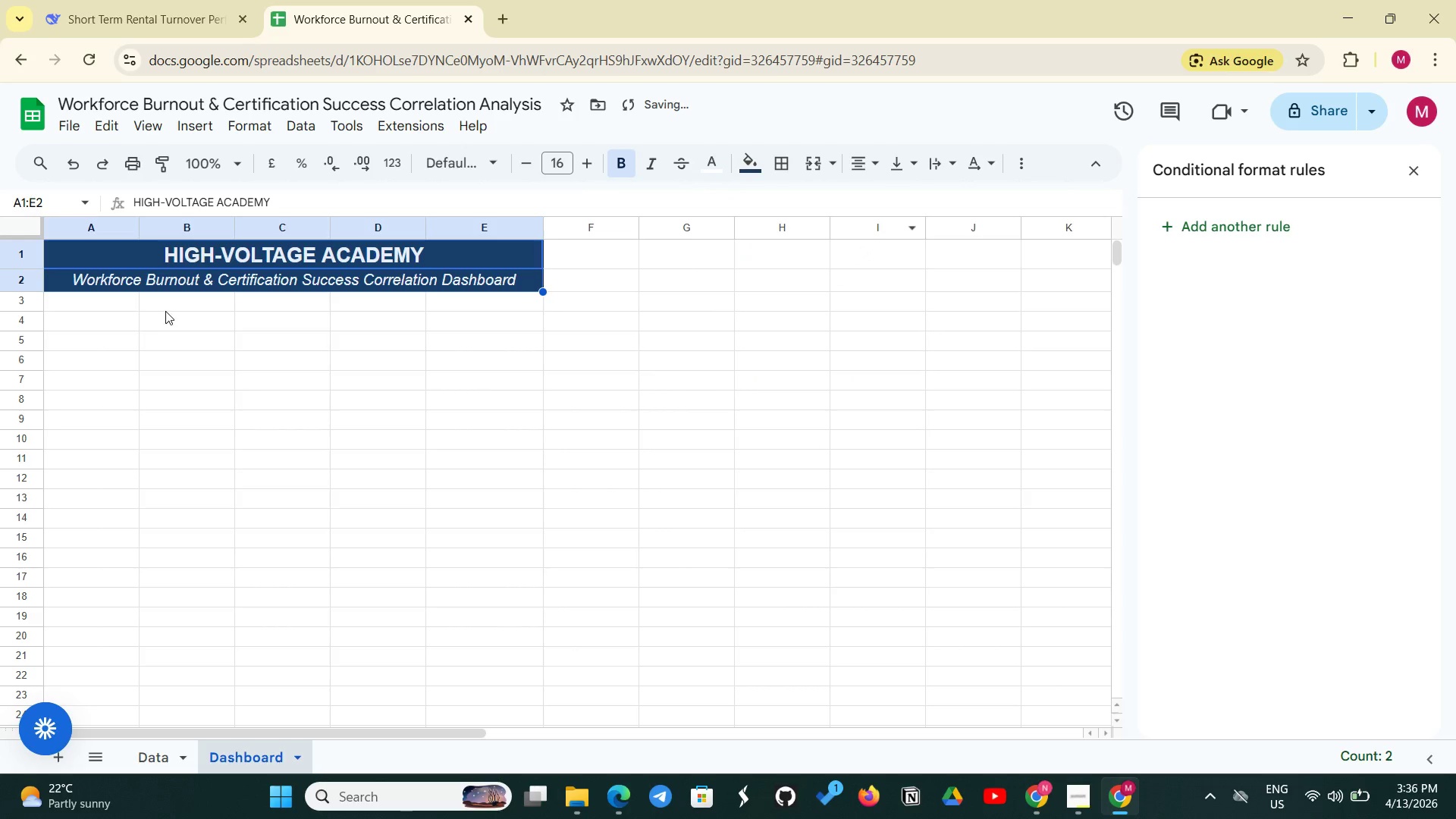 
left_click([177, 304])
 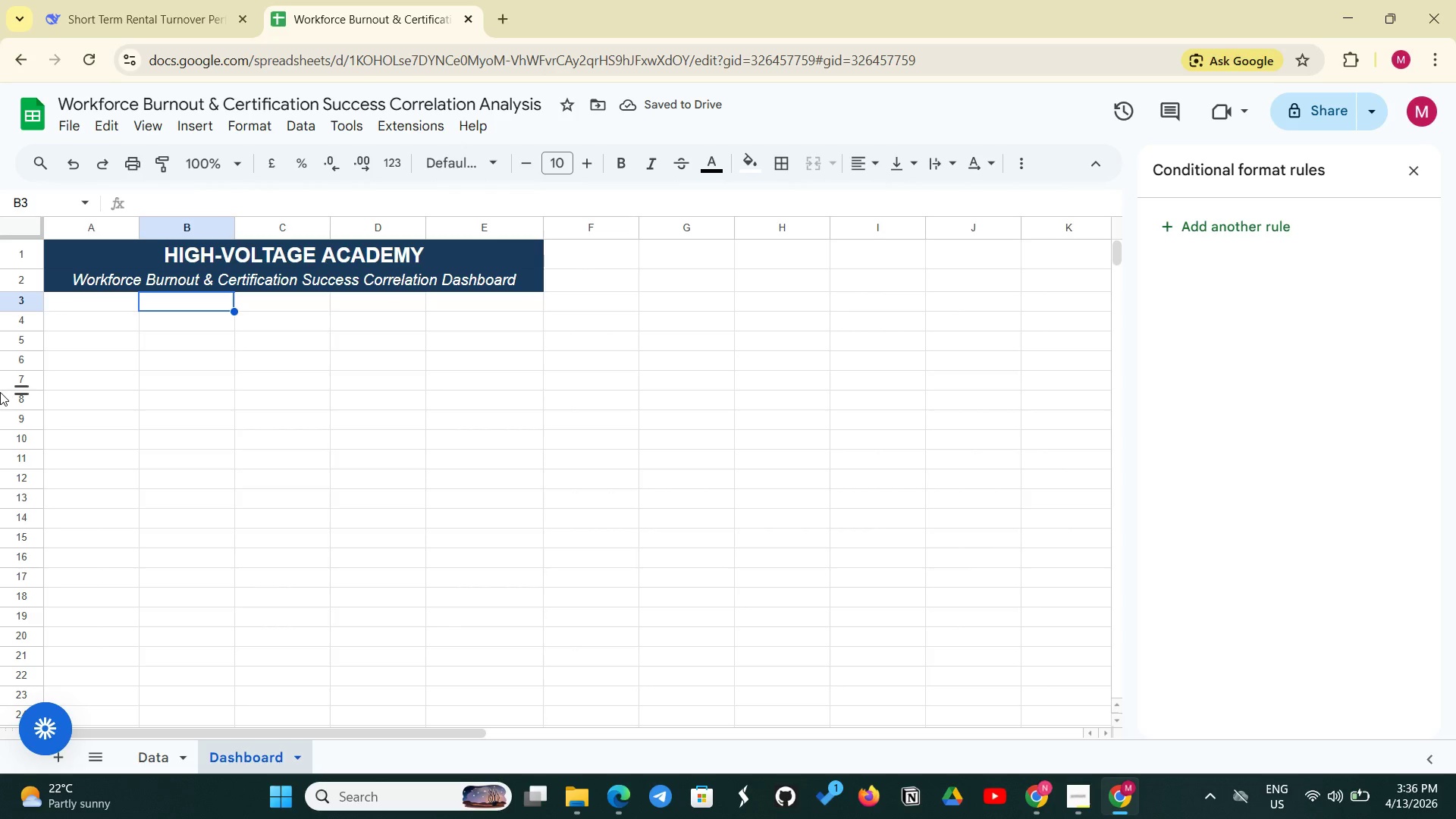 
left_click([87, 322])
 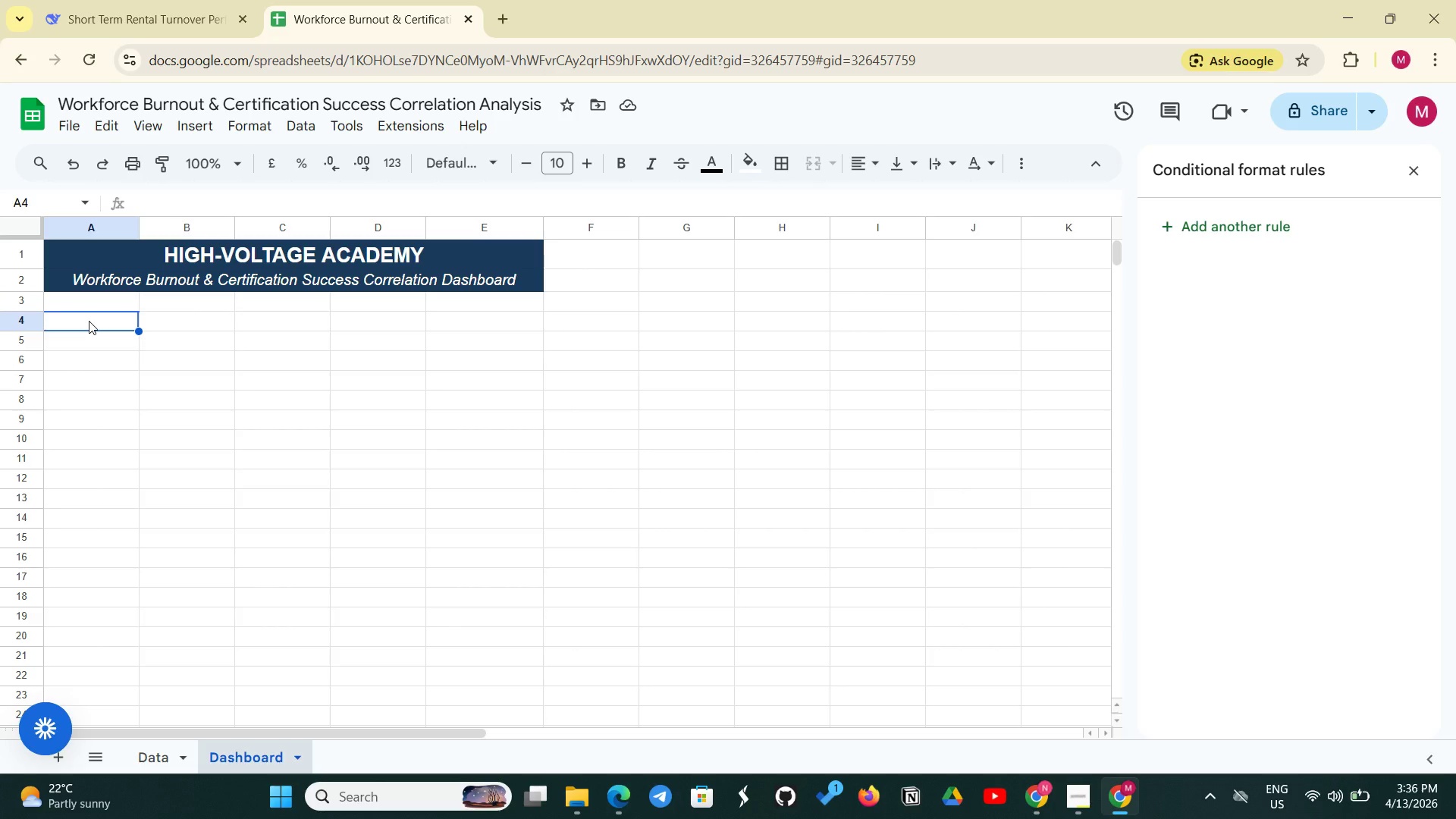 
type(Select Month to View:)
 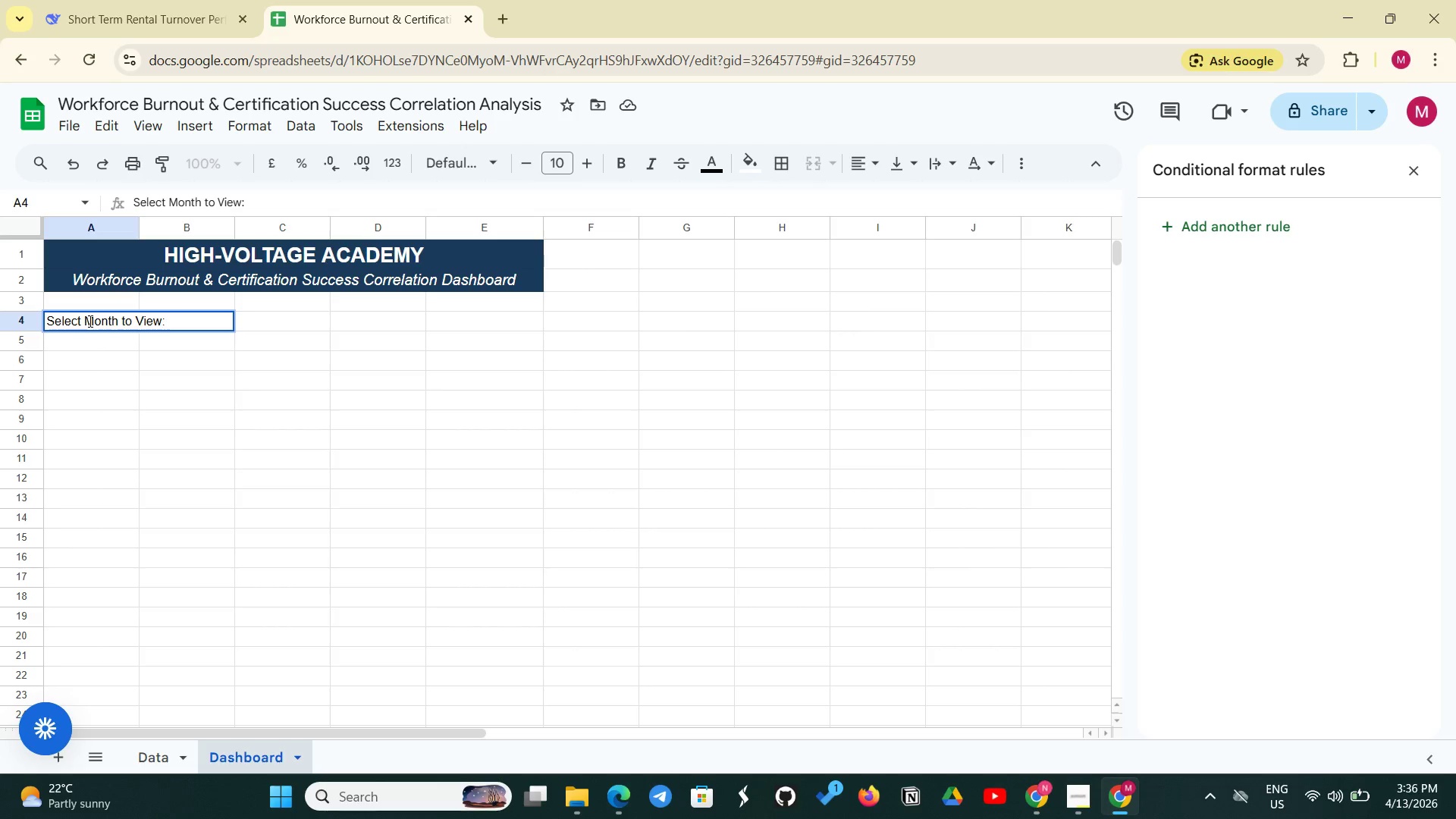 
key(Enter)
 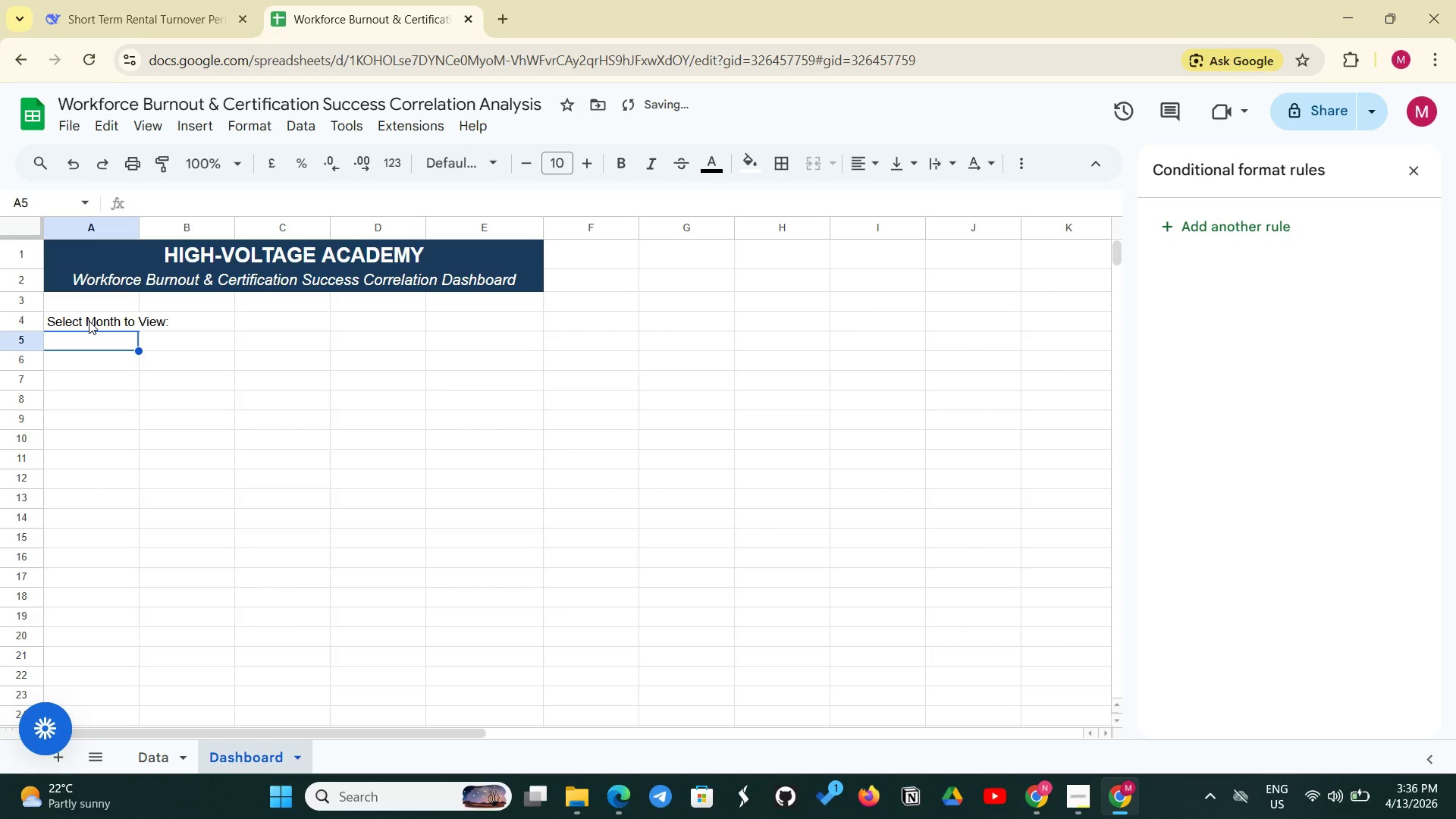 
type(Selected Month Data:)
 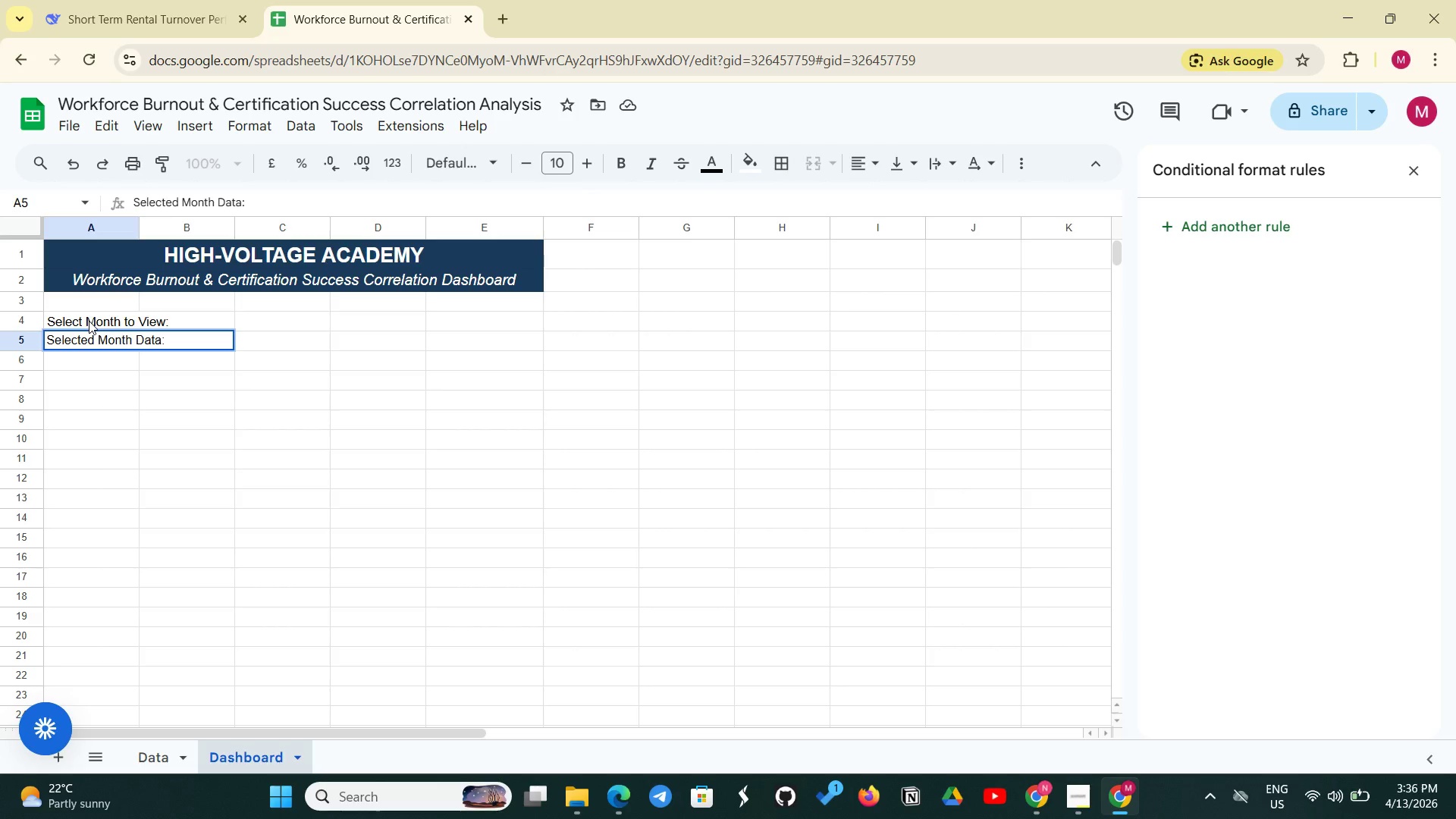 
left_click([279, 324])
 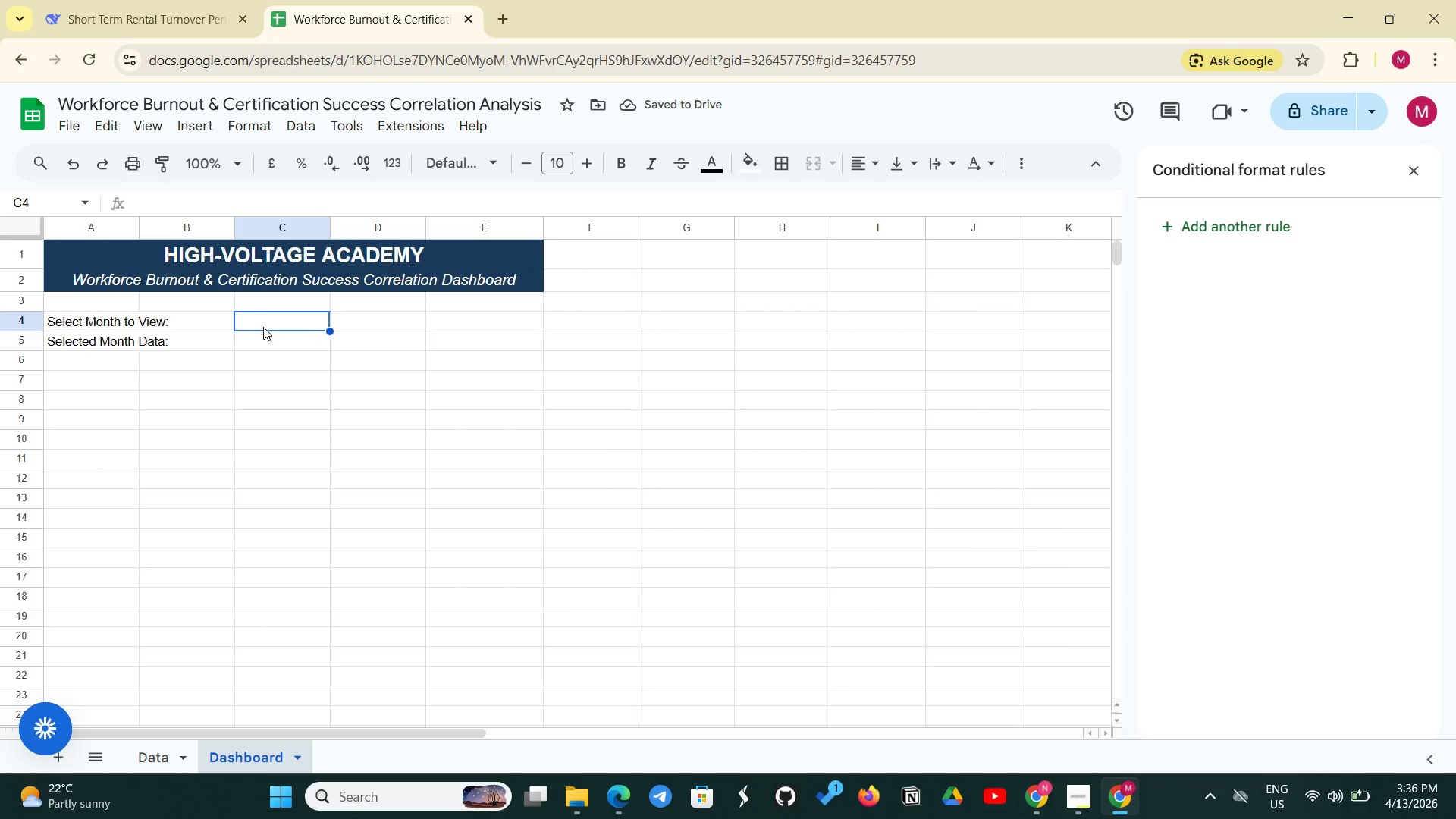 
type(9)
key(Backspace)
type((Dropdown))
 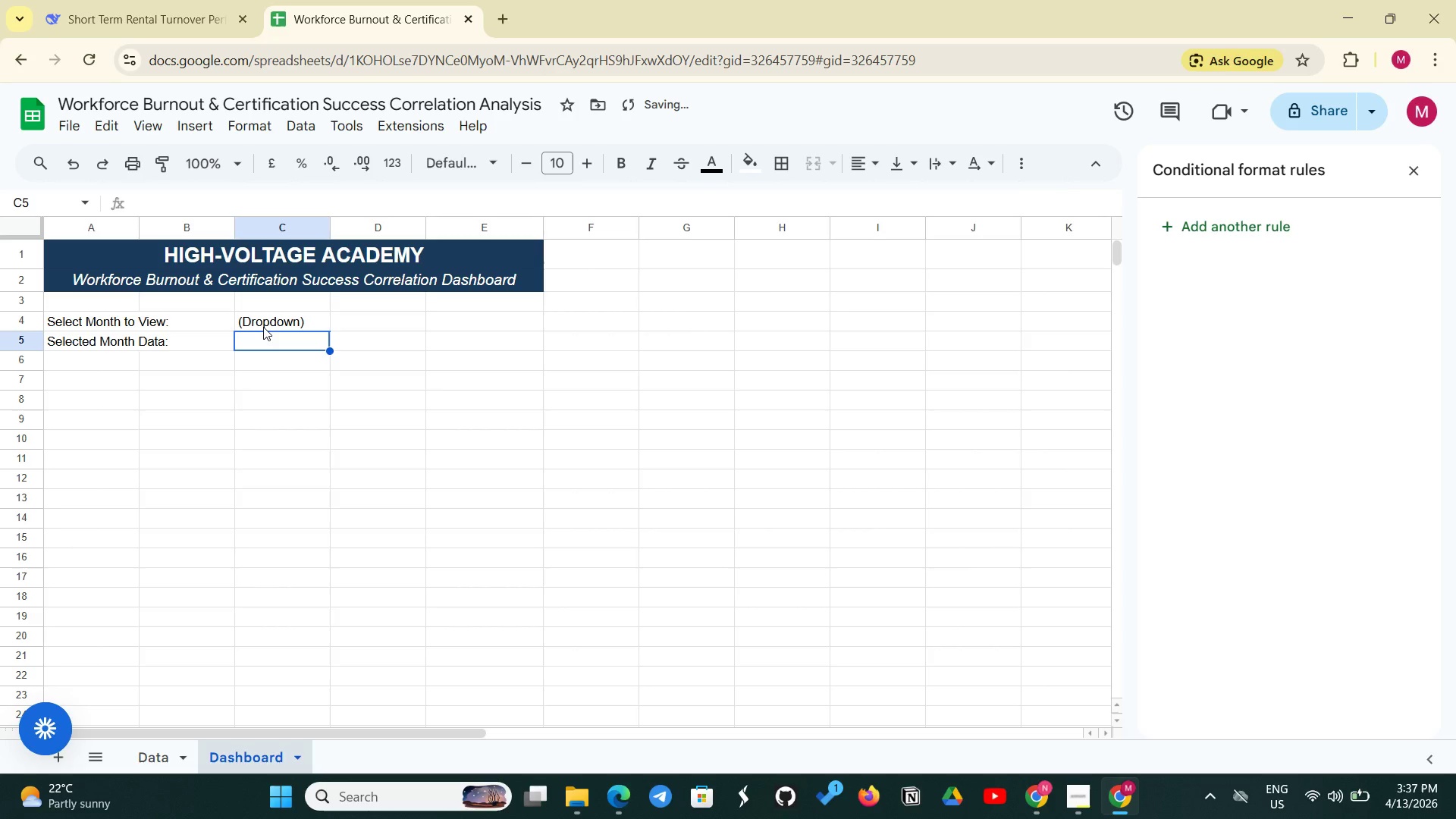 
 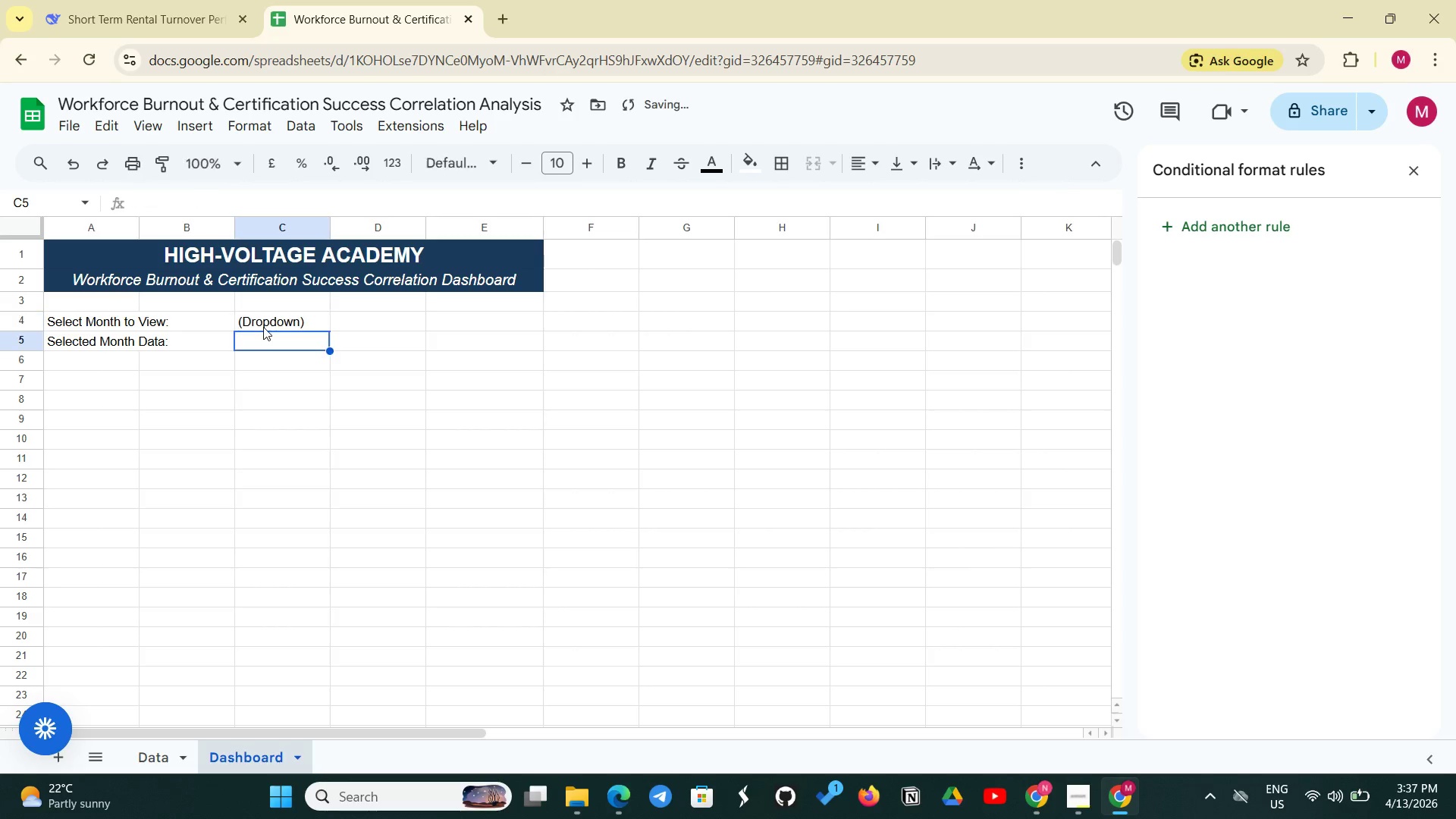 
key(Enter)
 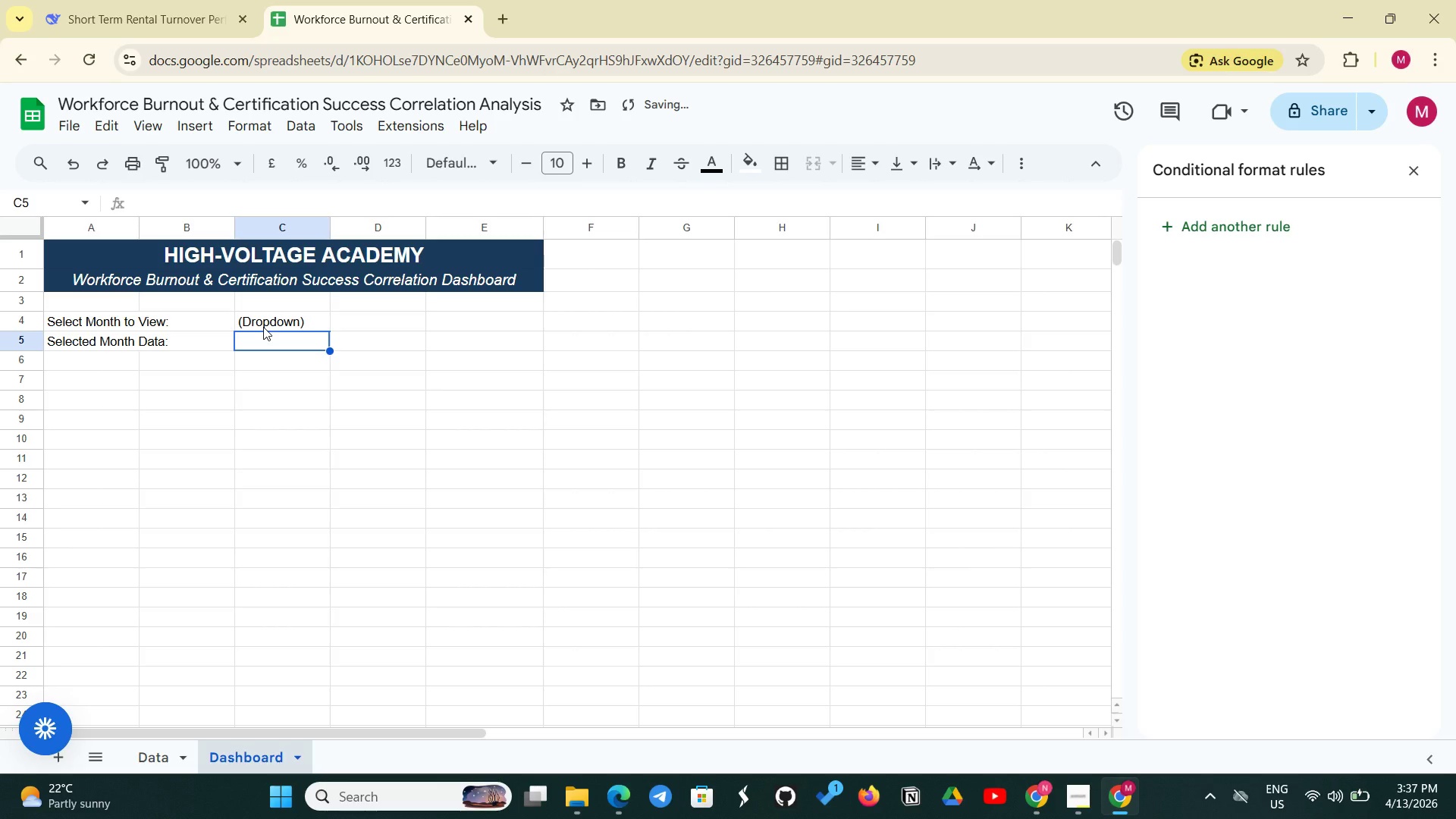 
type((will Auto-Populate))
 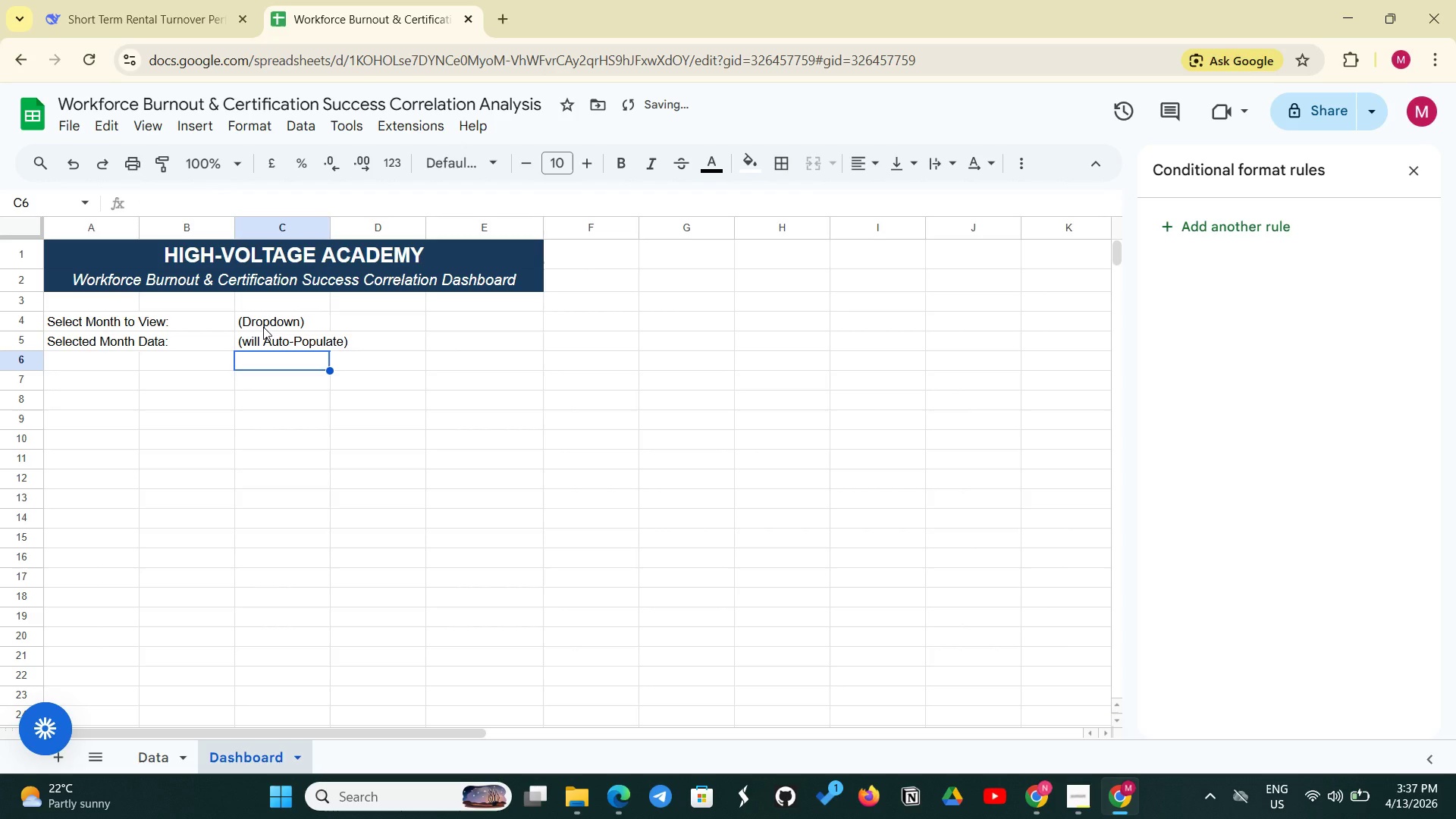 
 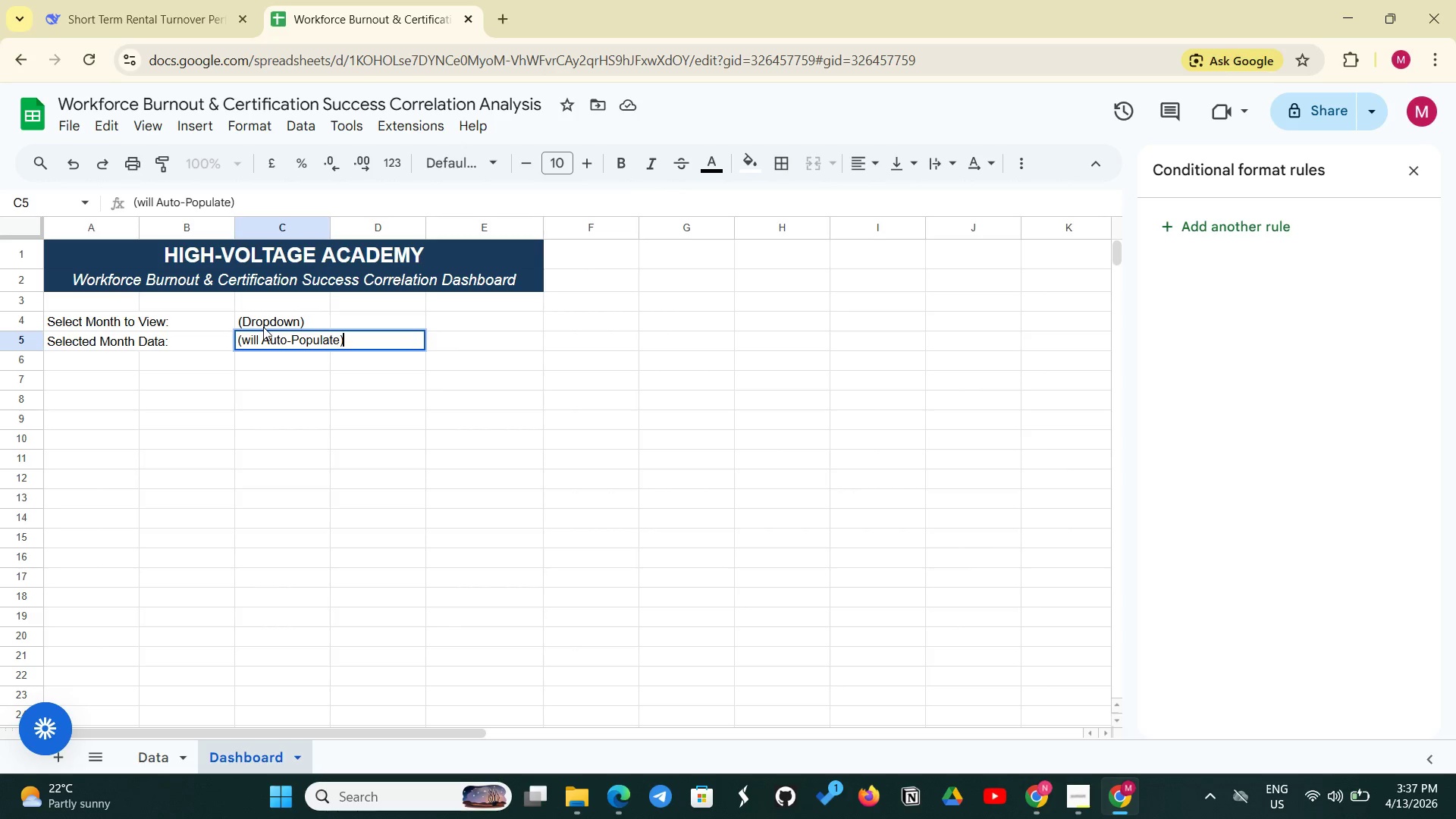 
key(Enter)
 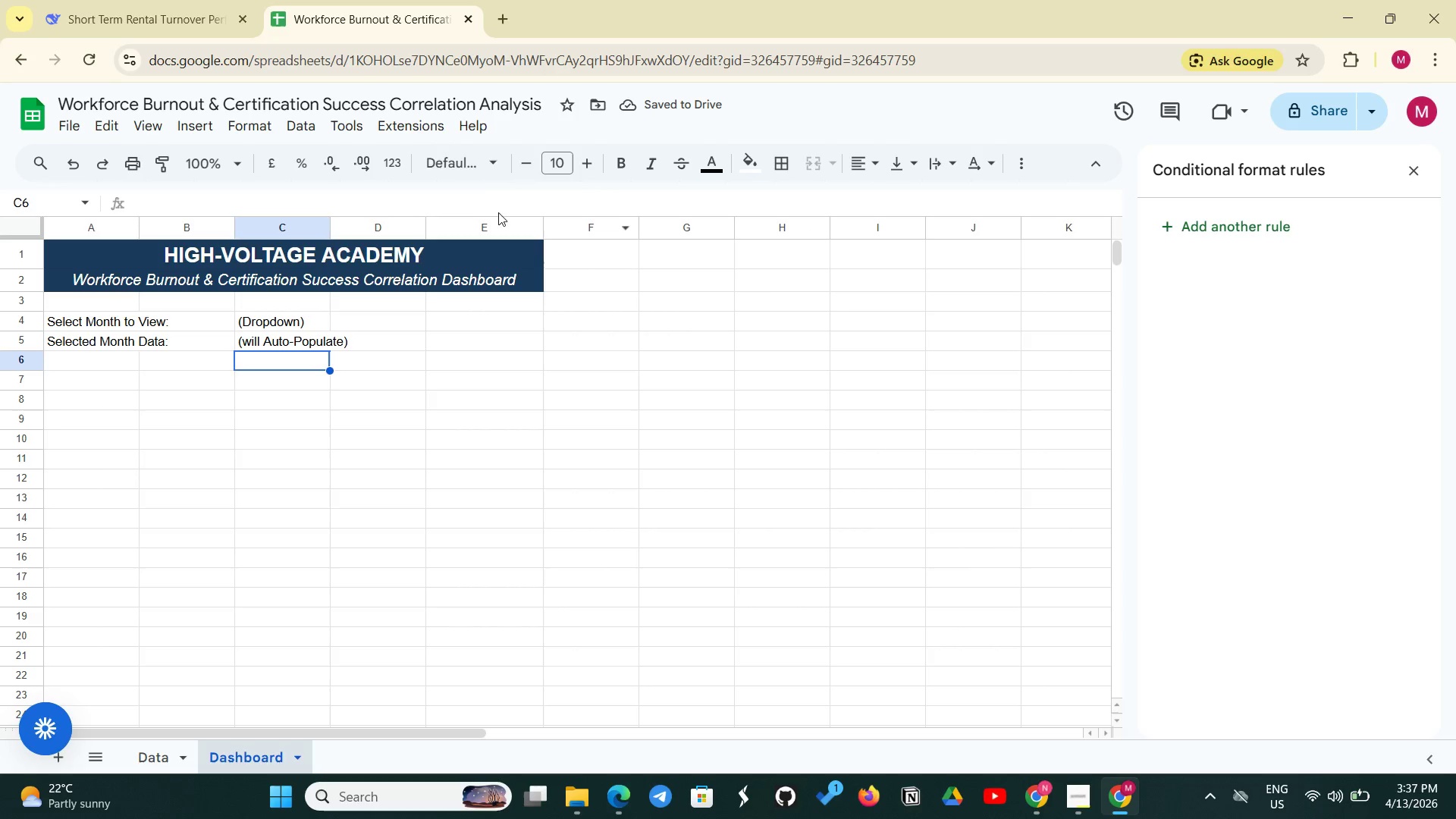 
wait(6.17)
 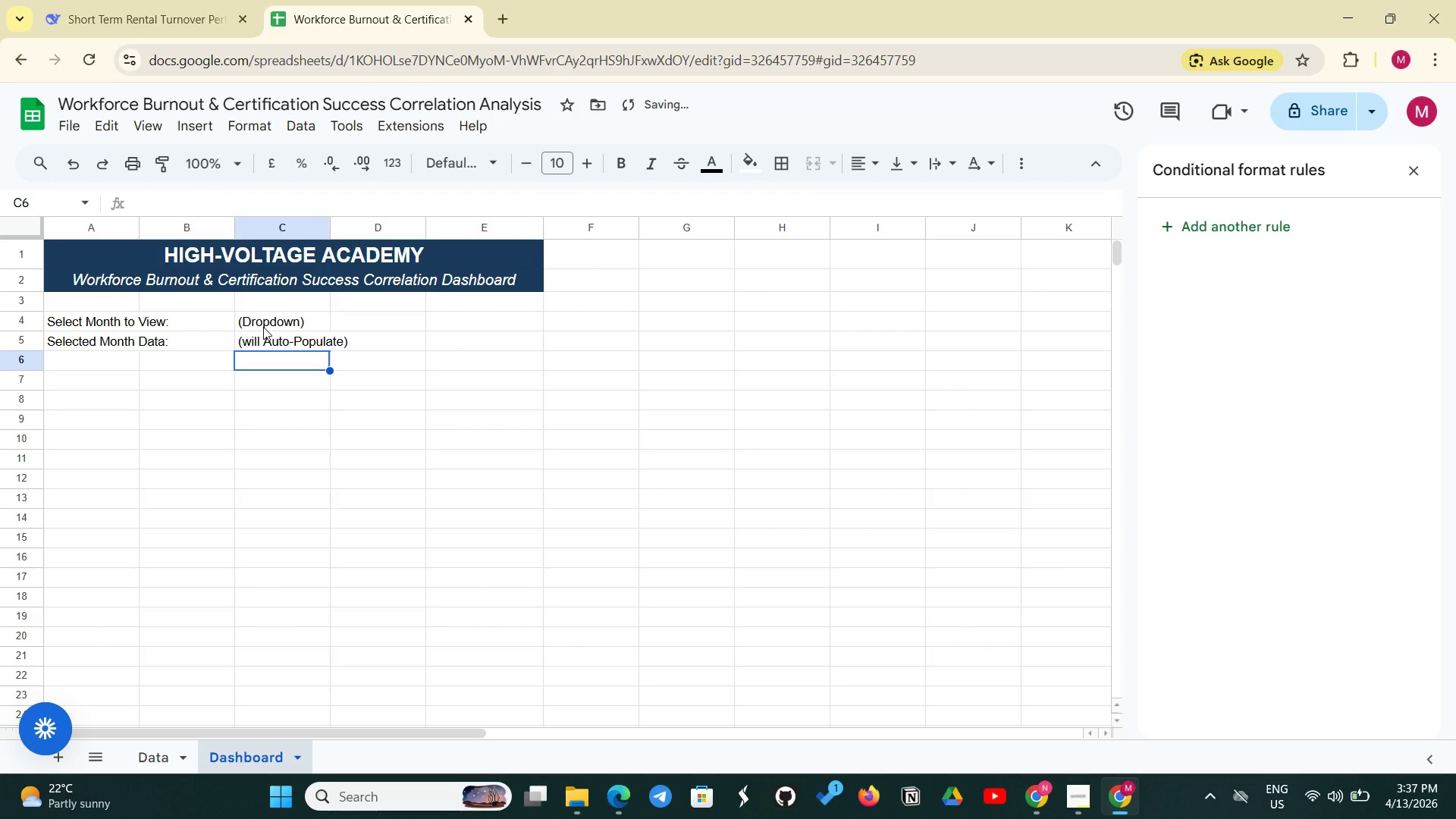 
left_click([212, 321])
 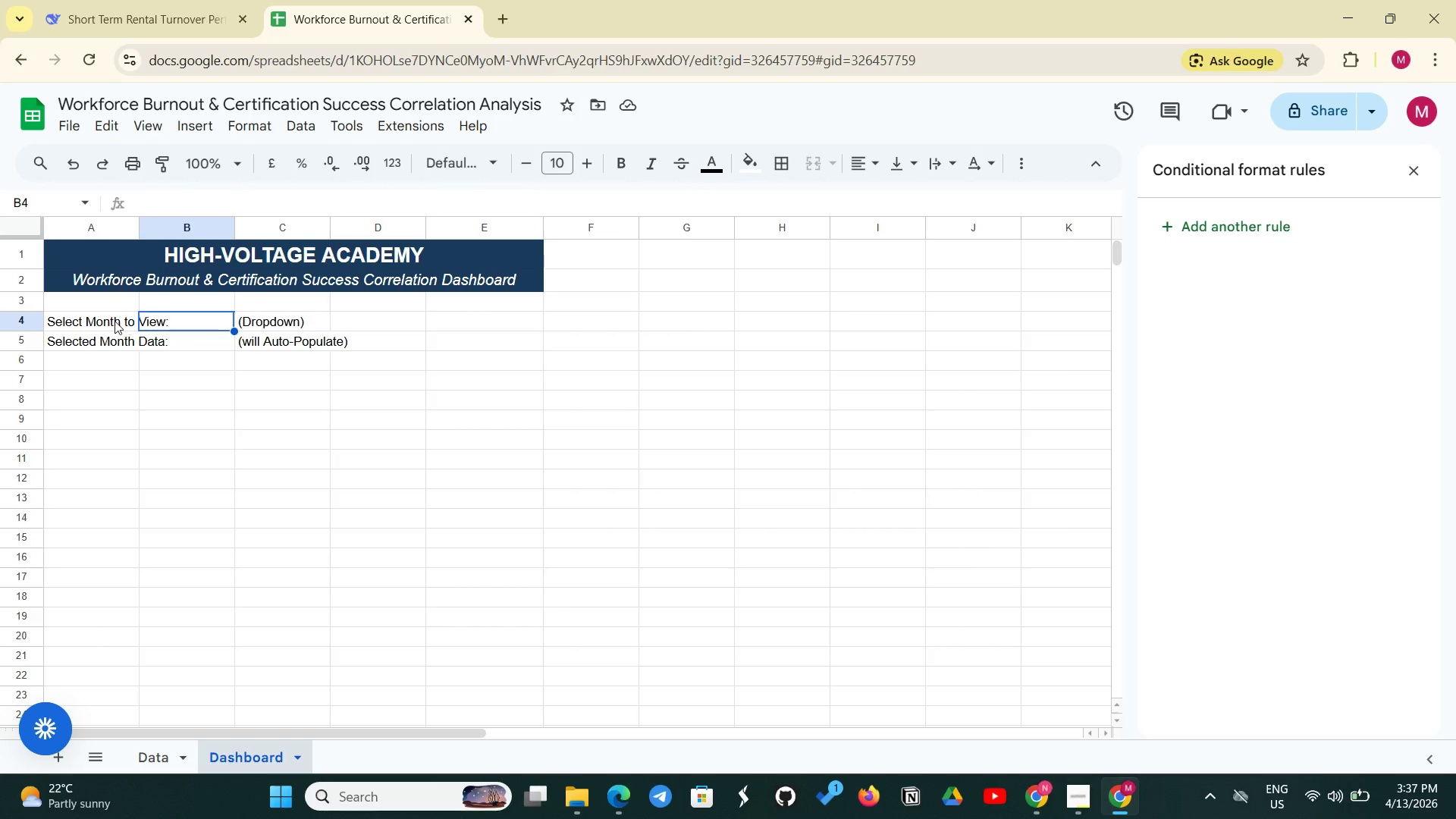 
left_click([114, 321])
 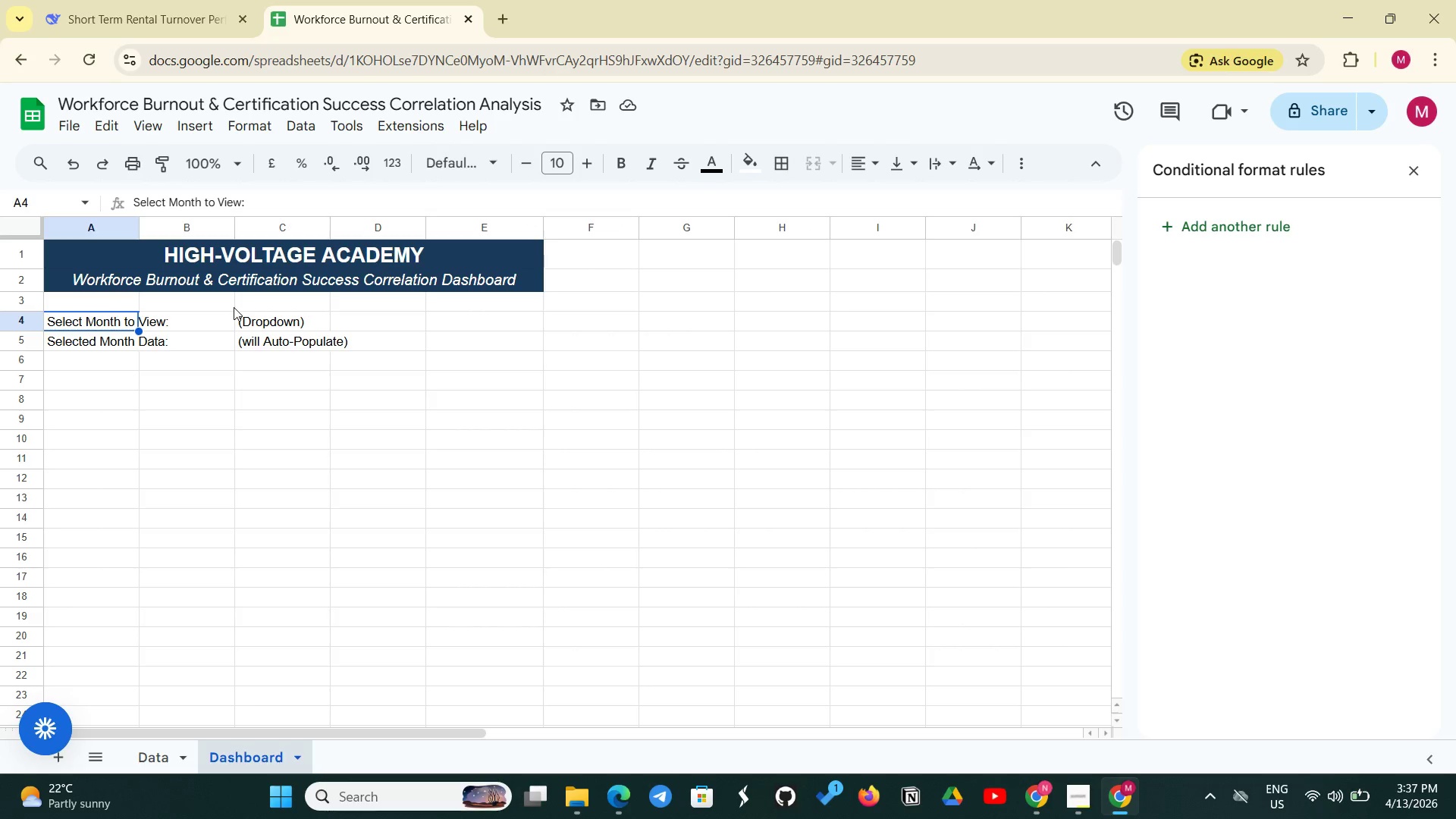 
left_click([306, 322])
 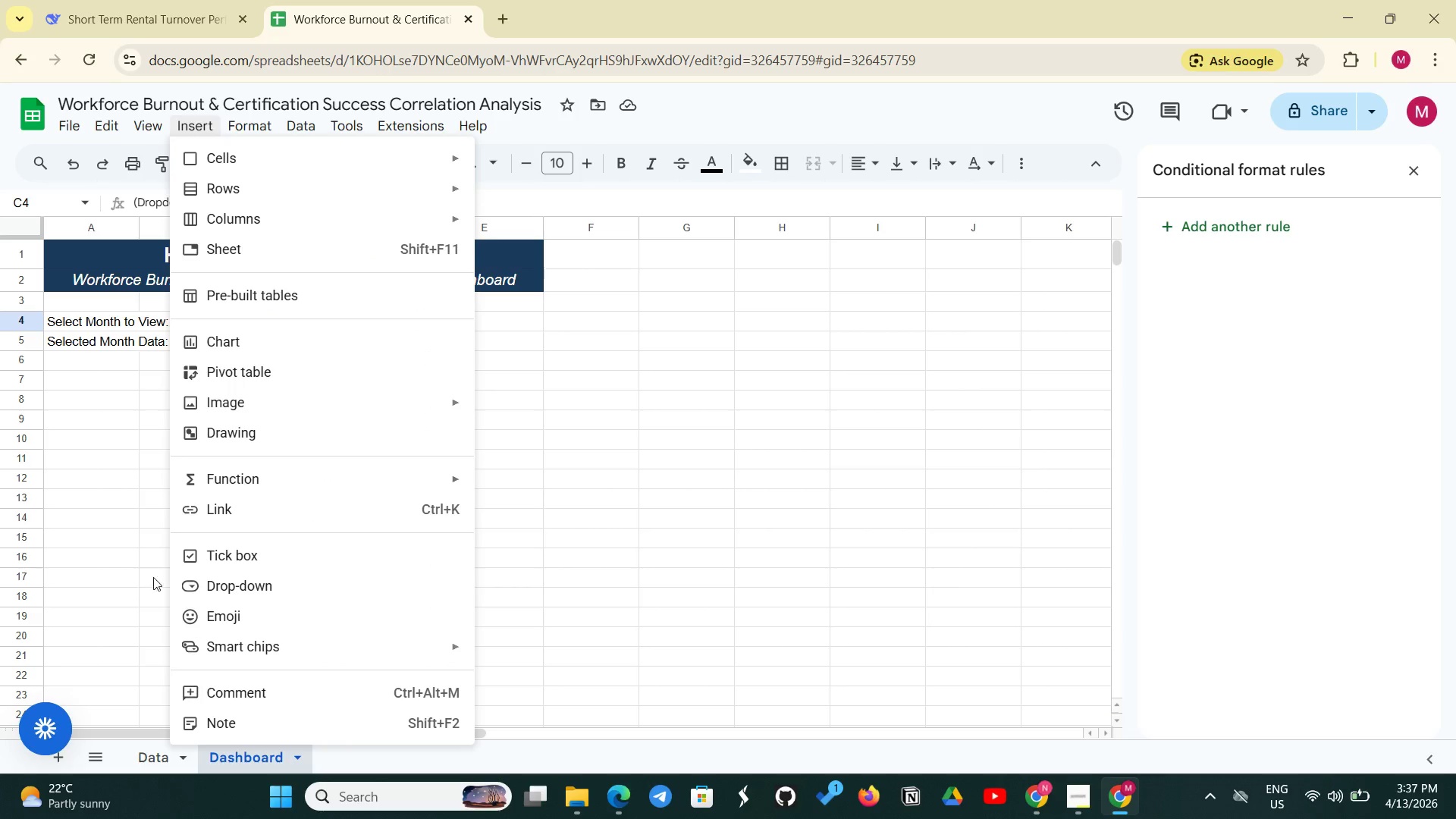 
left_click([301, 586])
 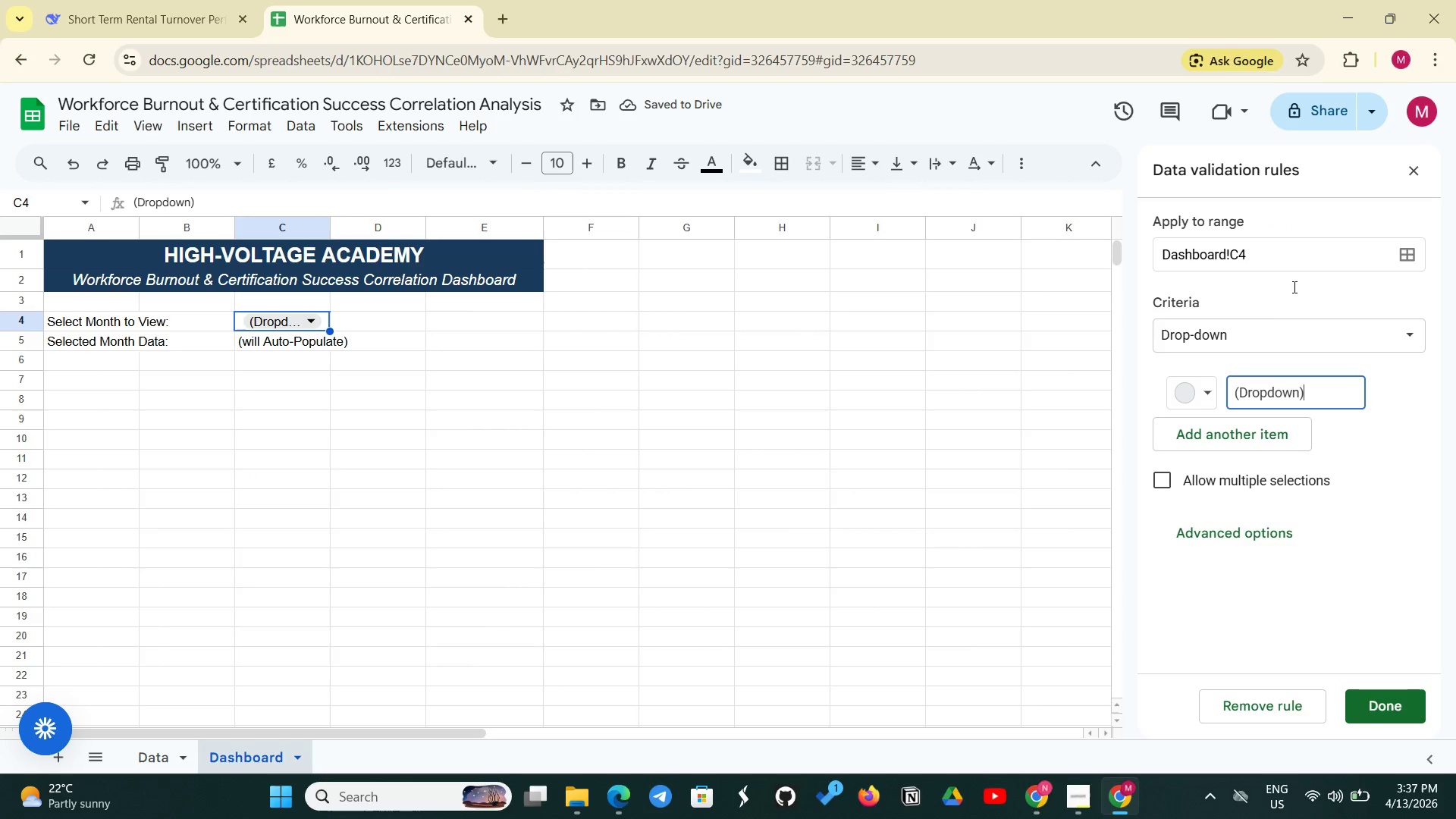 
left_click([1422, 343])
 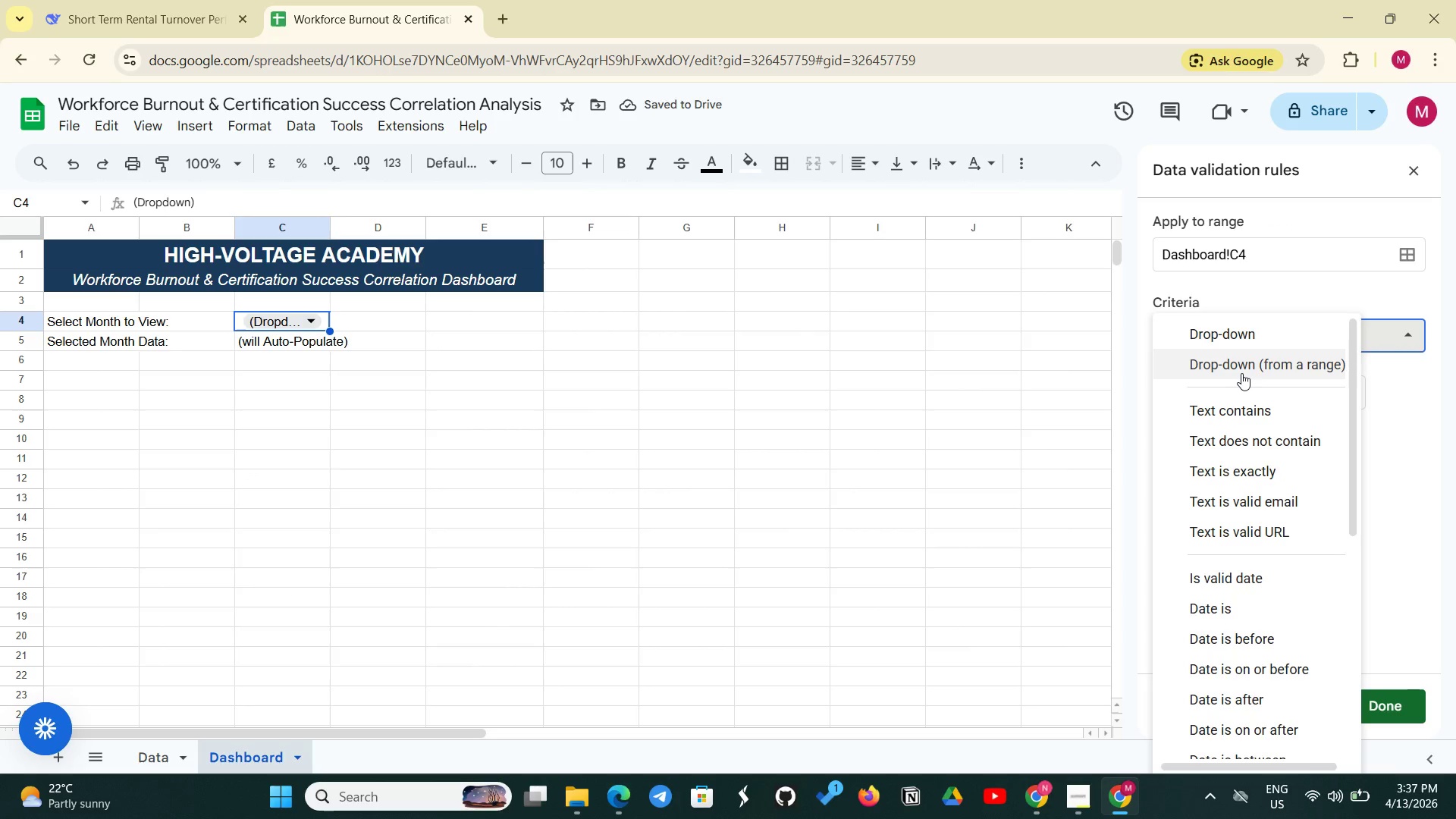 
left_click([1241, 373])
 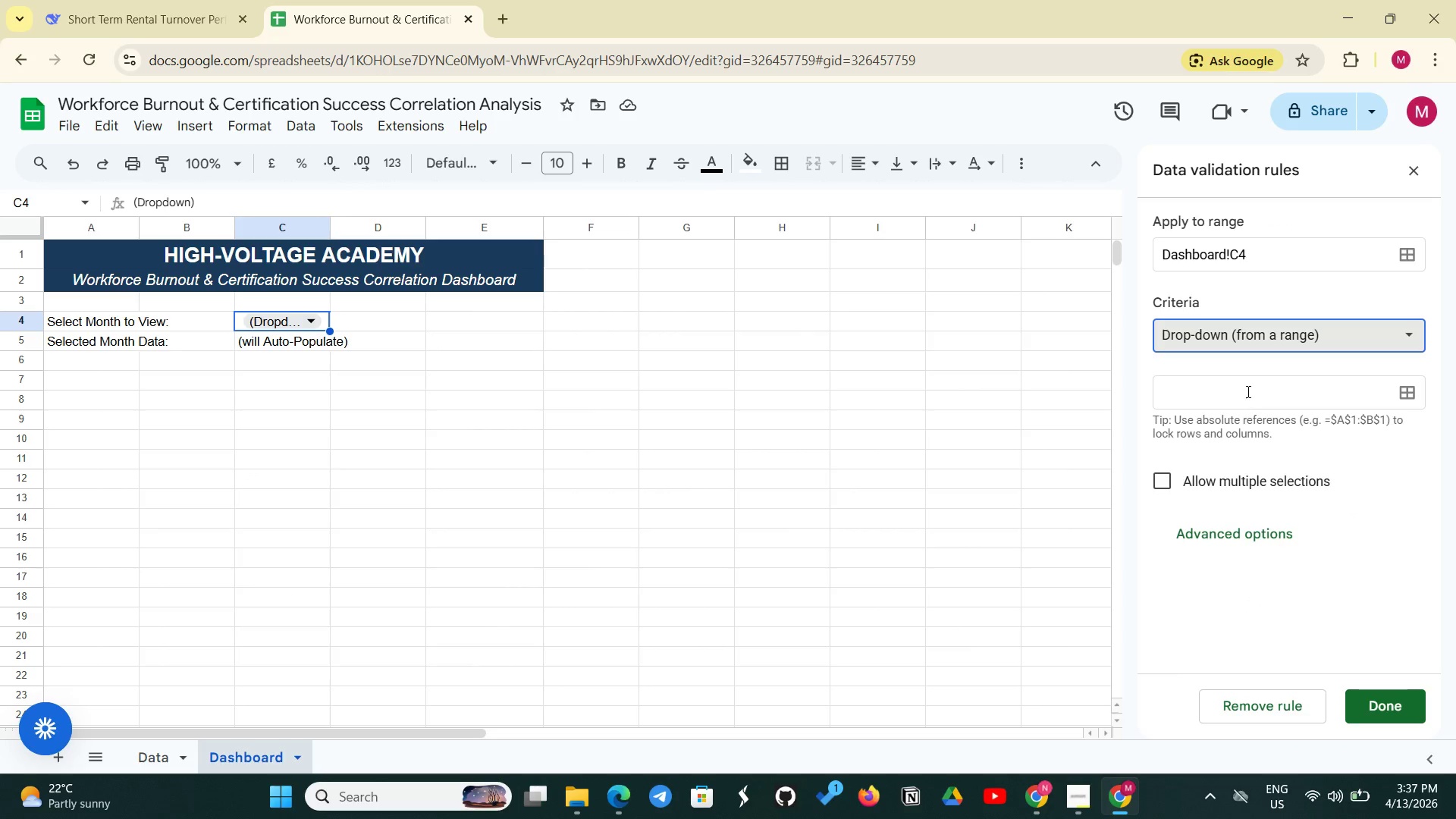 
left_click([1250, 387])
 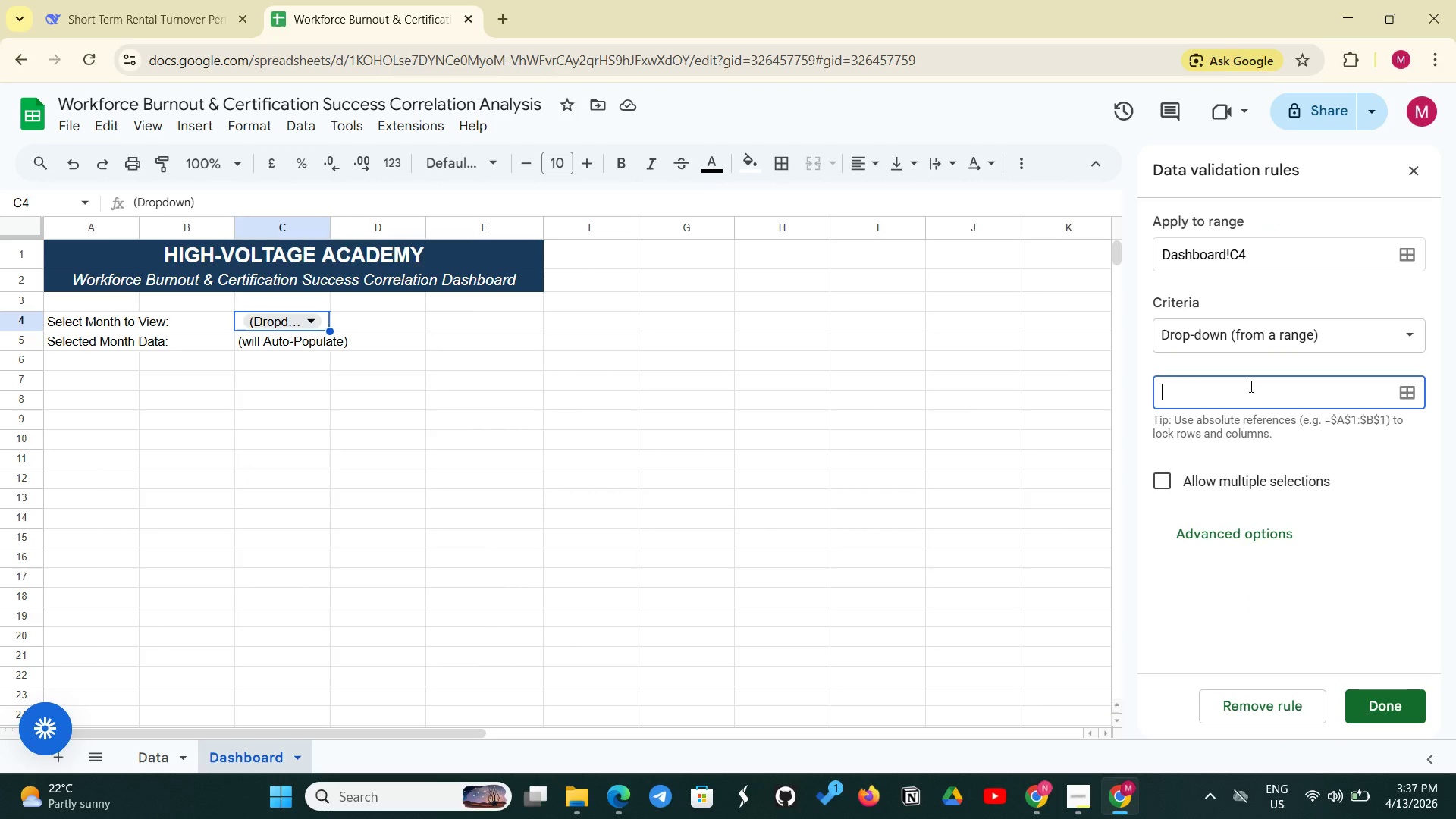 
type(Data!A2:A25)
 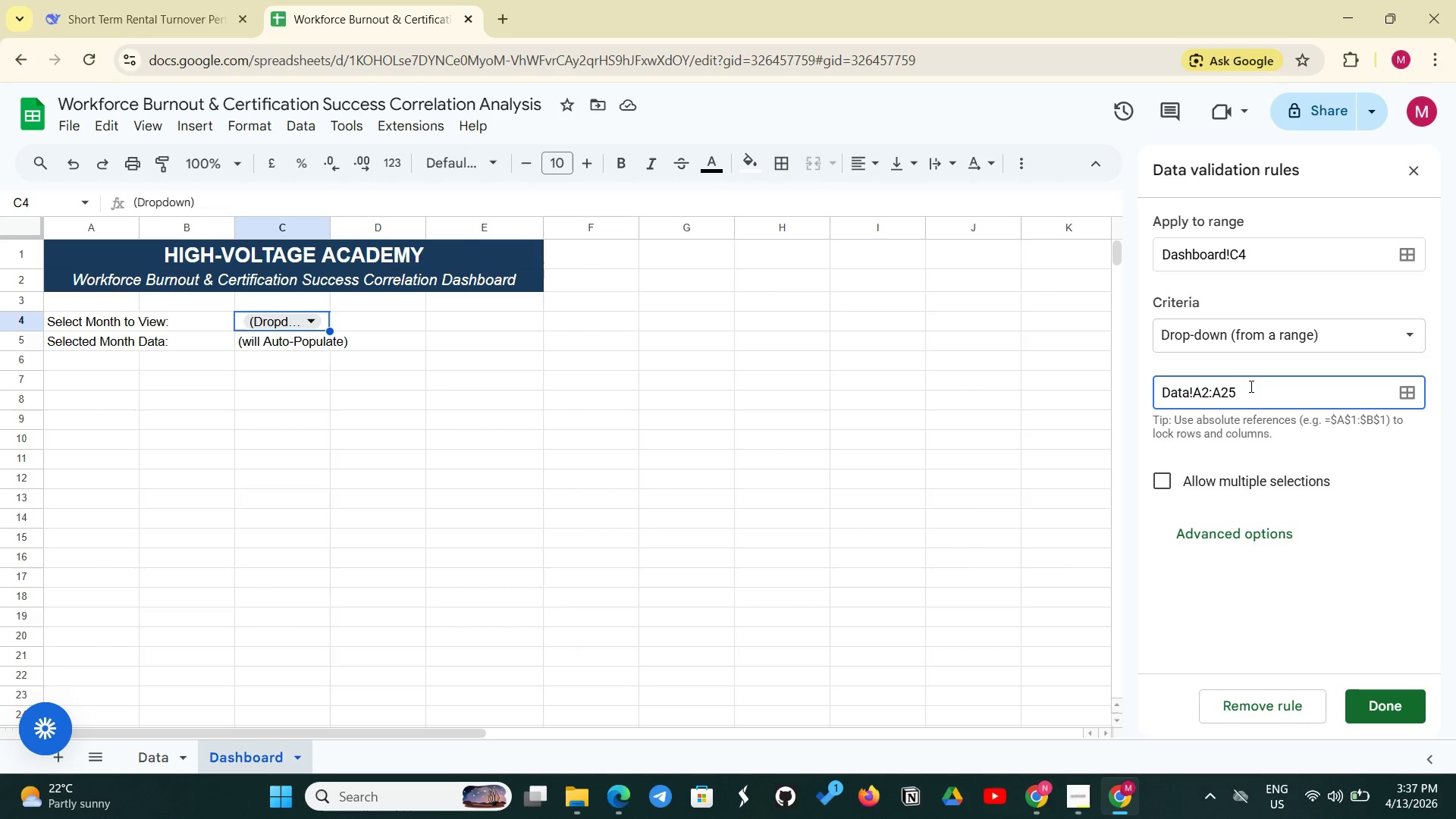 
left_click([1367, 701])
 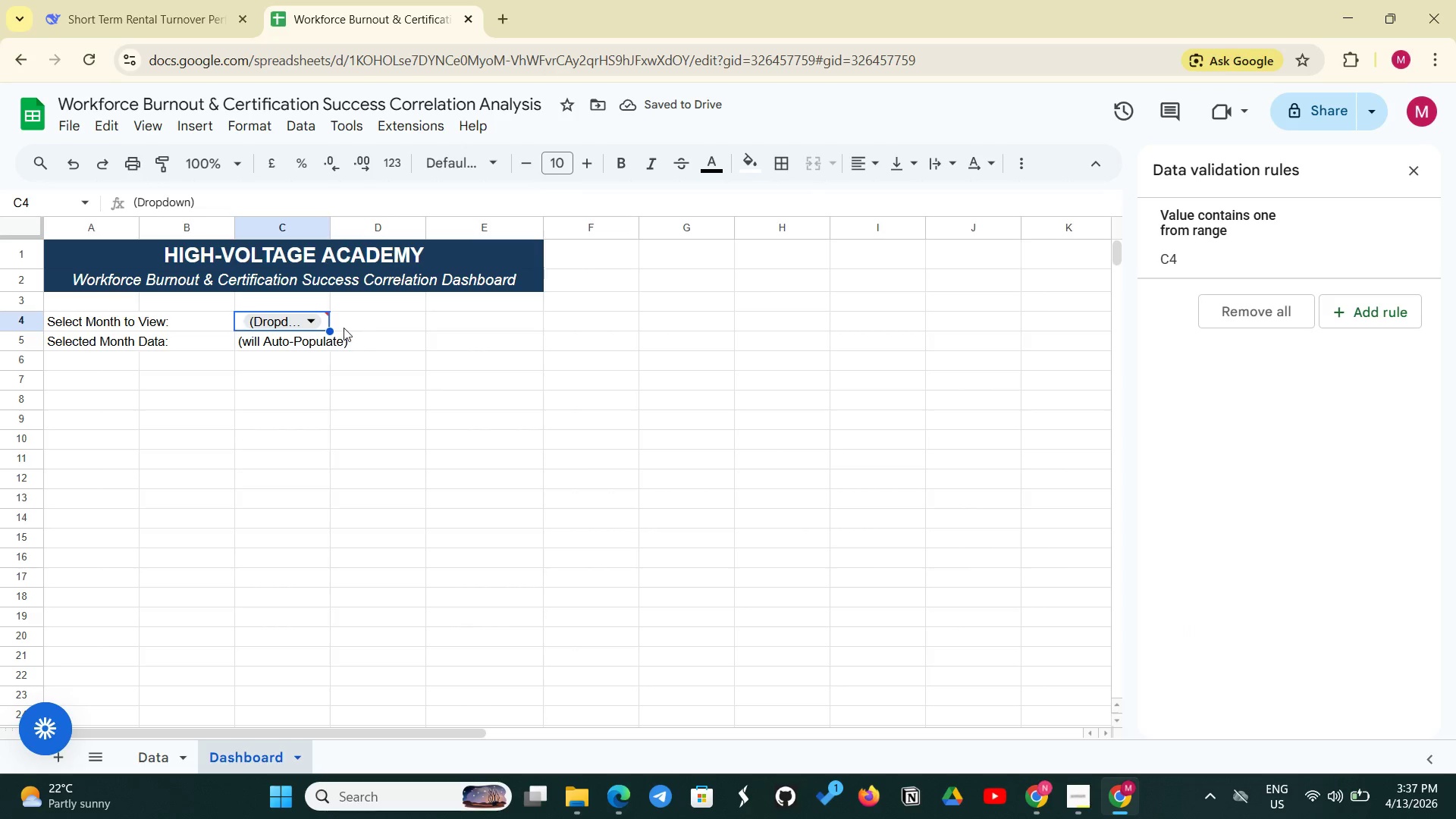 
left_click([303, 318])
 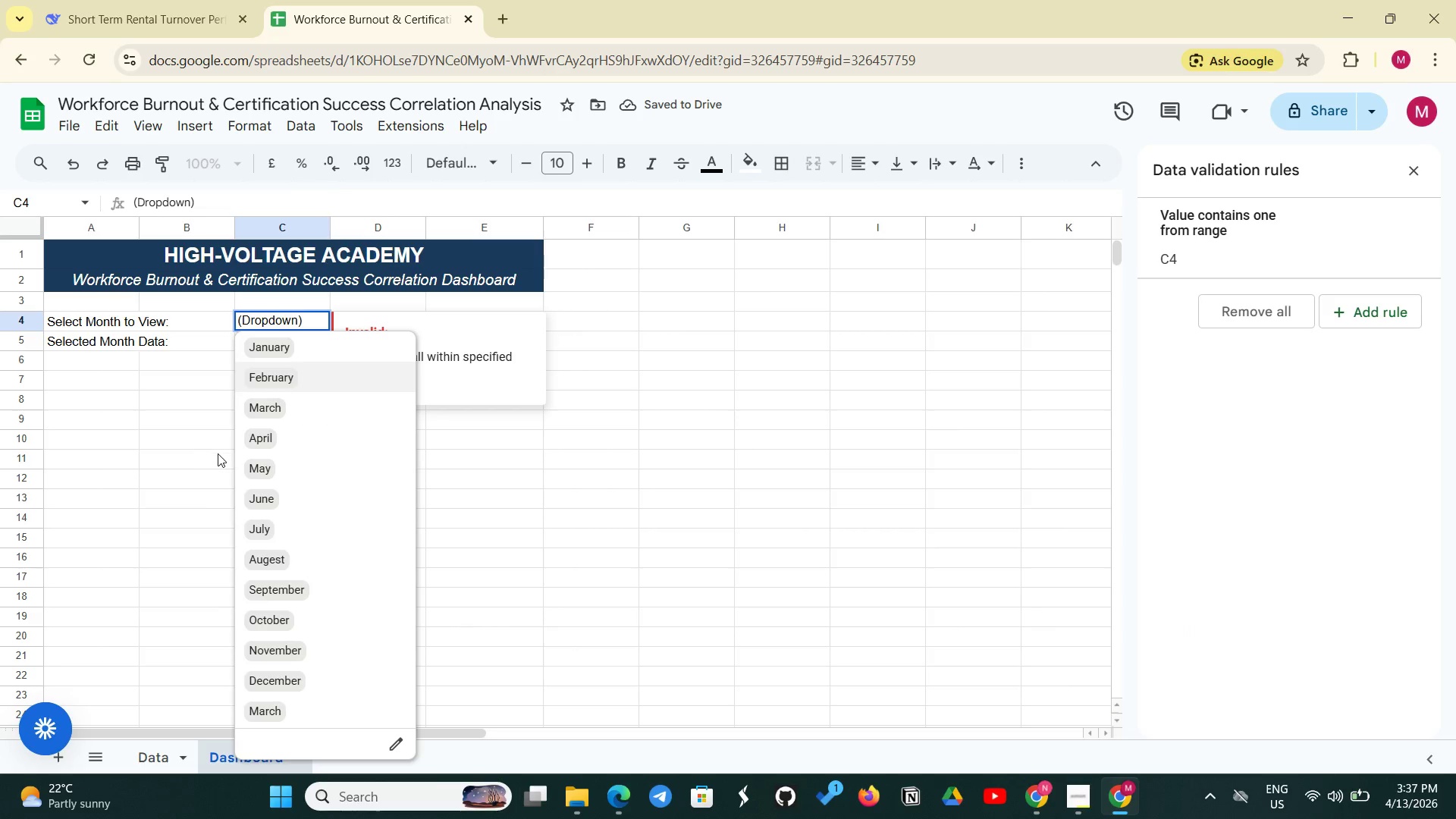 
scroll: coordinate [188, 507], scroll_direction: down, amount: 4.0
 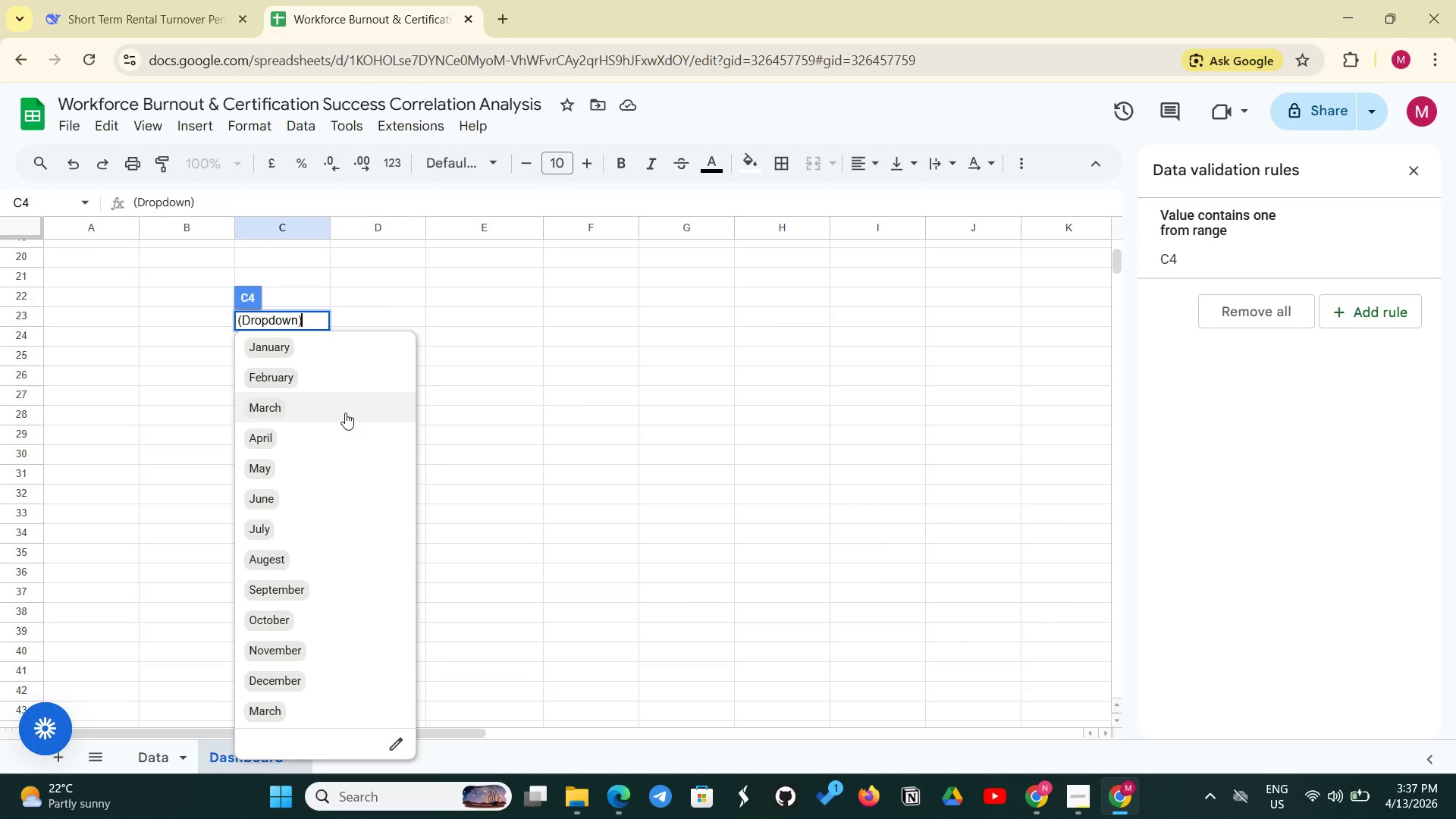 
scroll: coordinate [538, 423], scroll_direction: up, amount: 9.0
 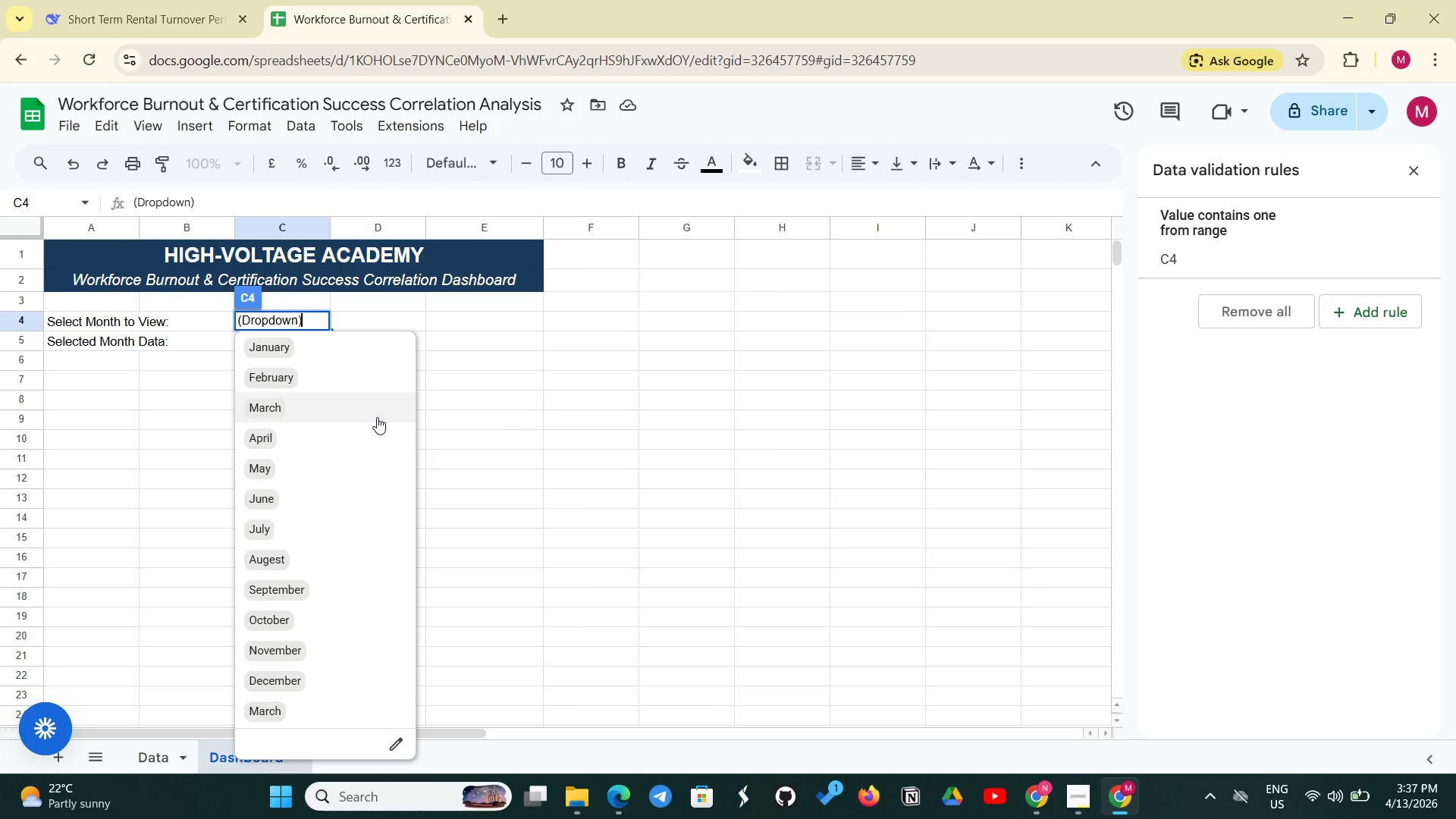 
key(Enter)
 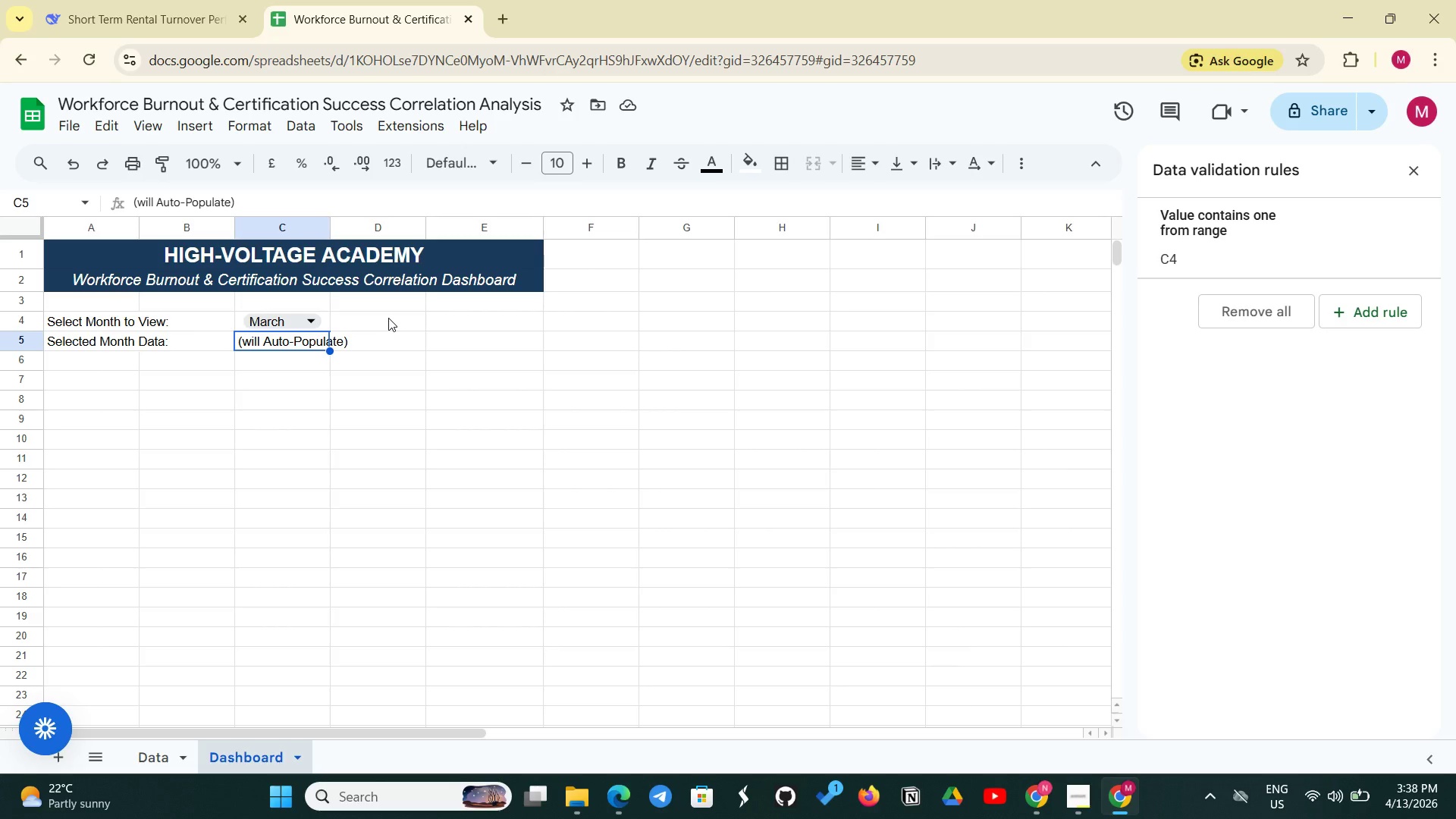 
wait(7.36)
 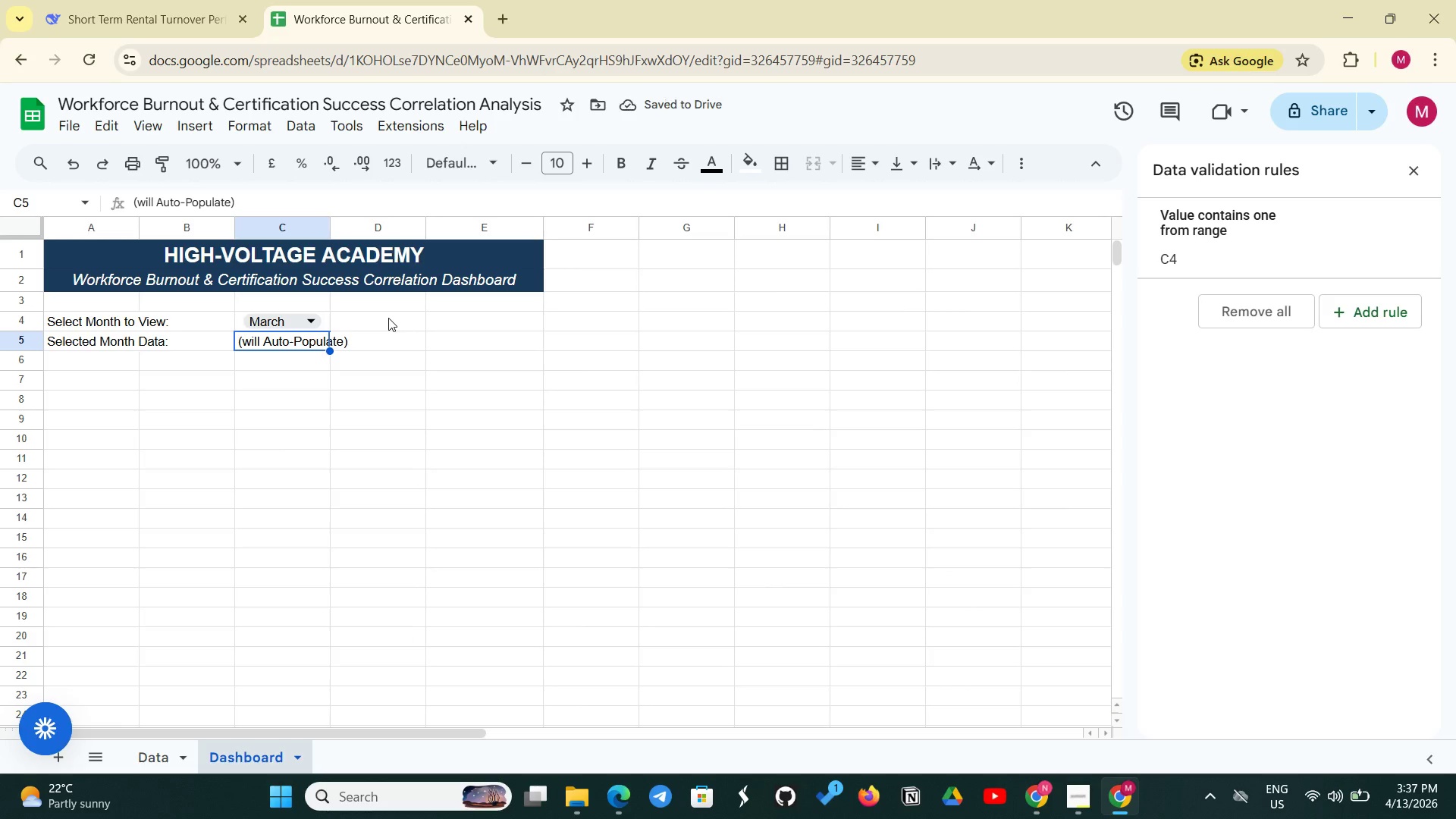 
left_click([283, 324])
 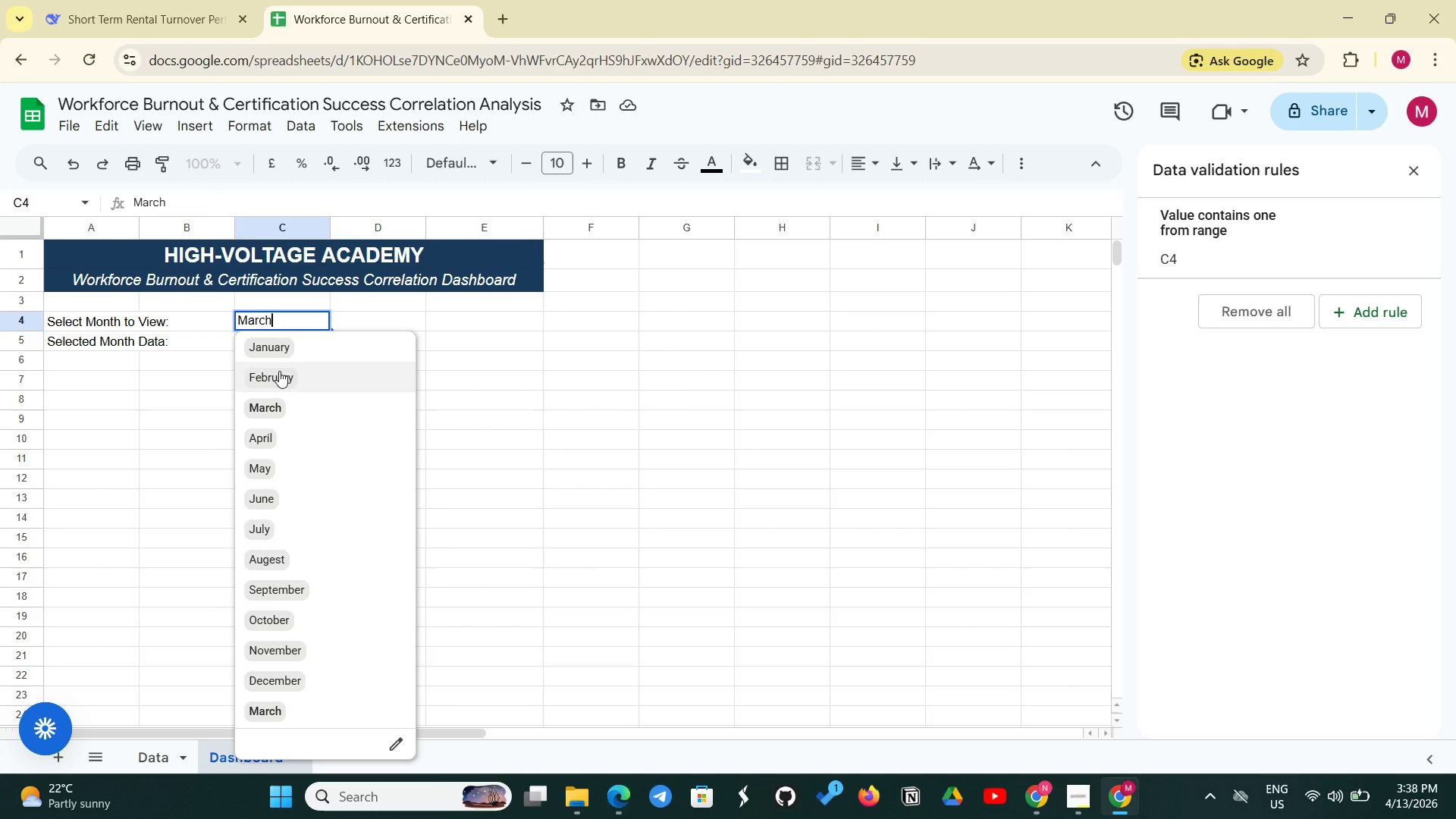 
scroll: coordinate [279, 372], scroll_direction: up, amount: 3.0
 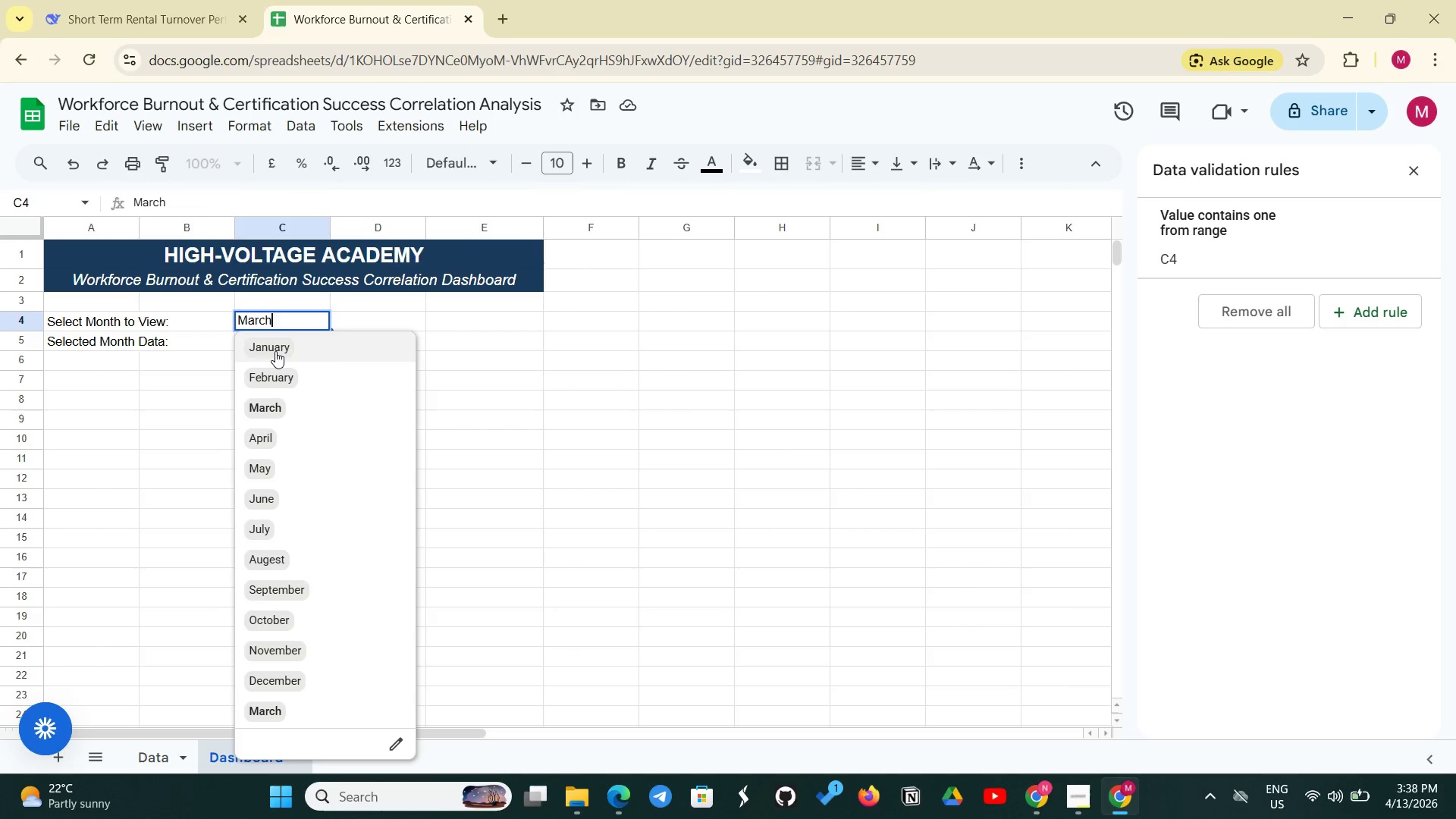 
left_click_drag(start_coordinate=[275, 351], to_coordinate=[275, 347])
 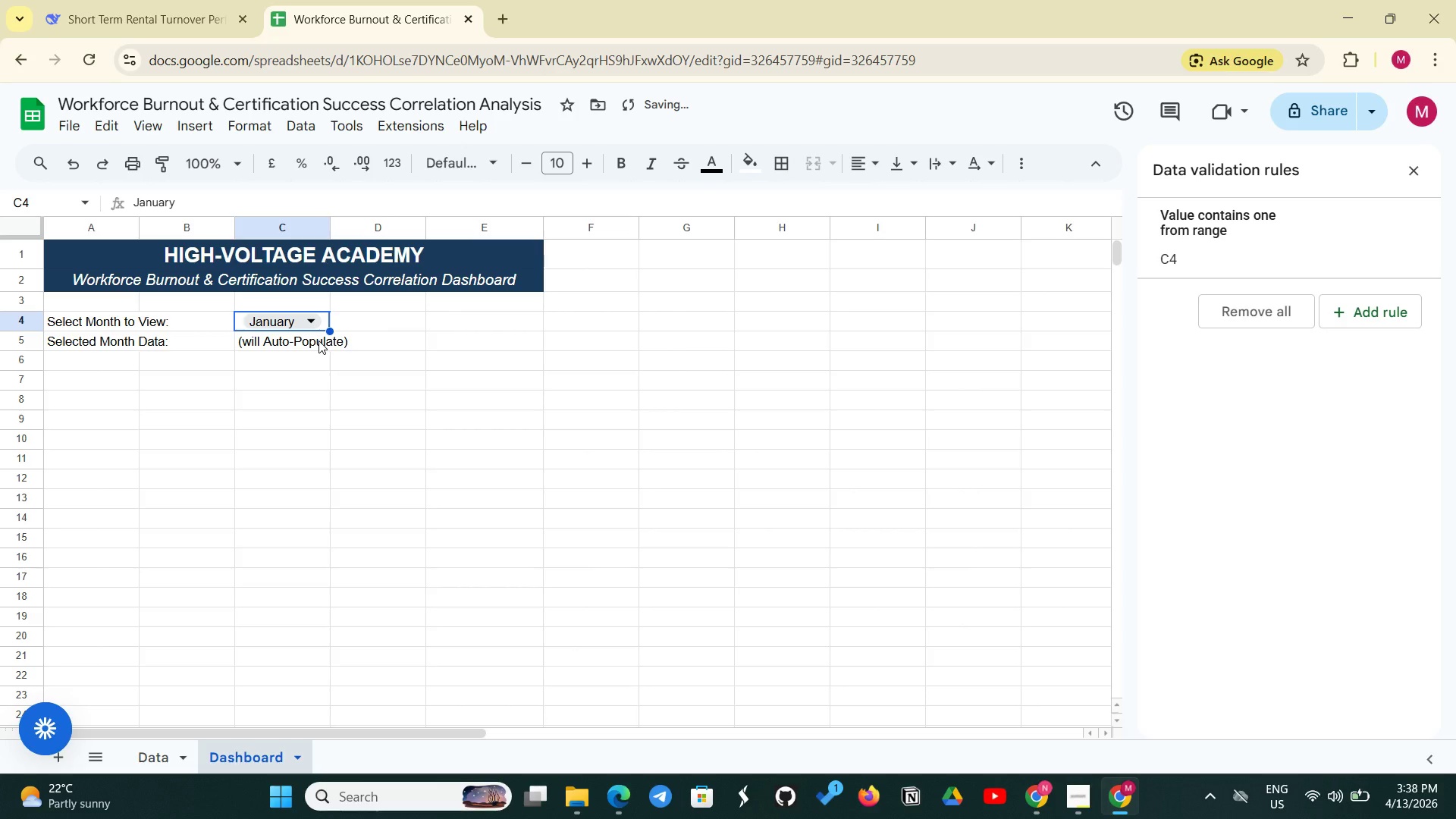 
left_click([318, 340])
 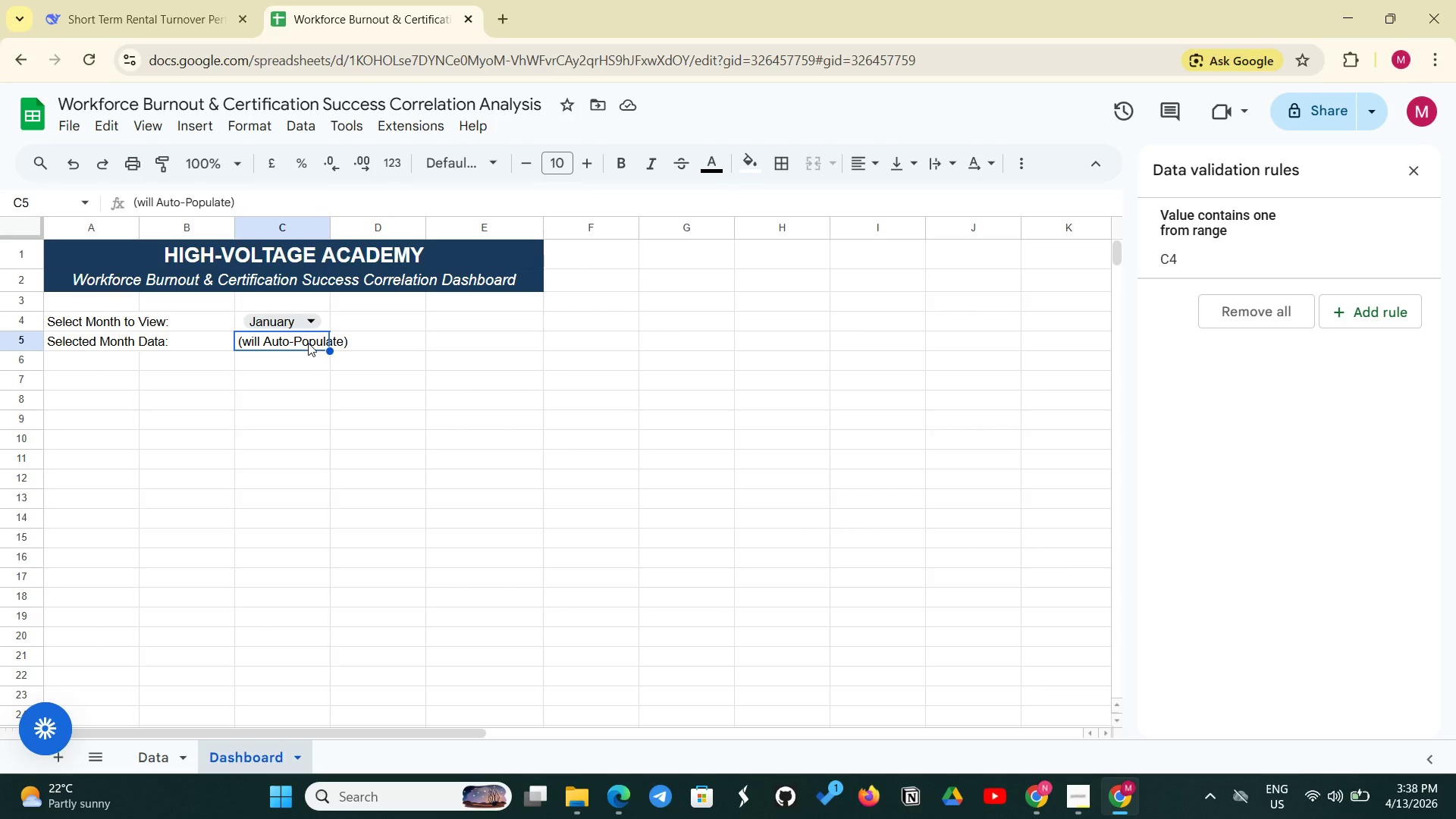 
wait(6.28)
 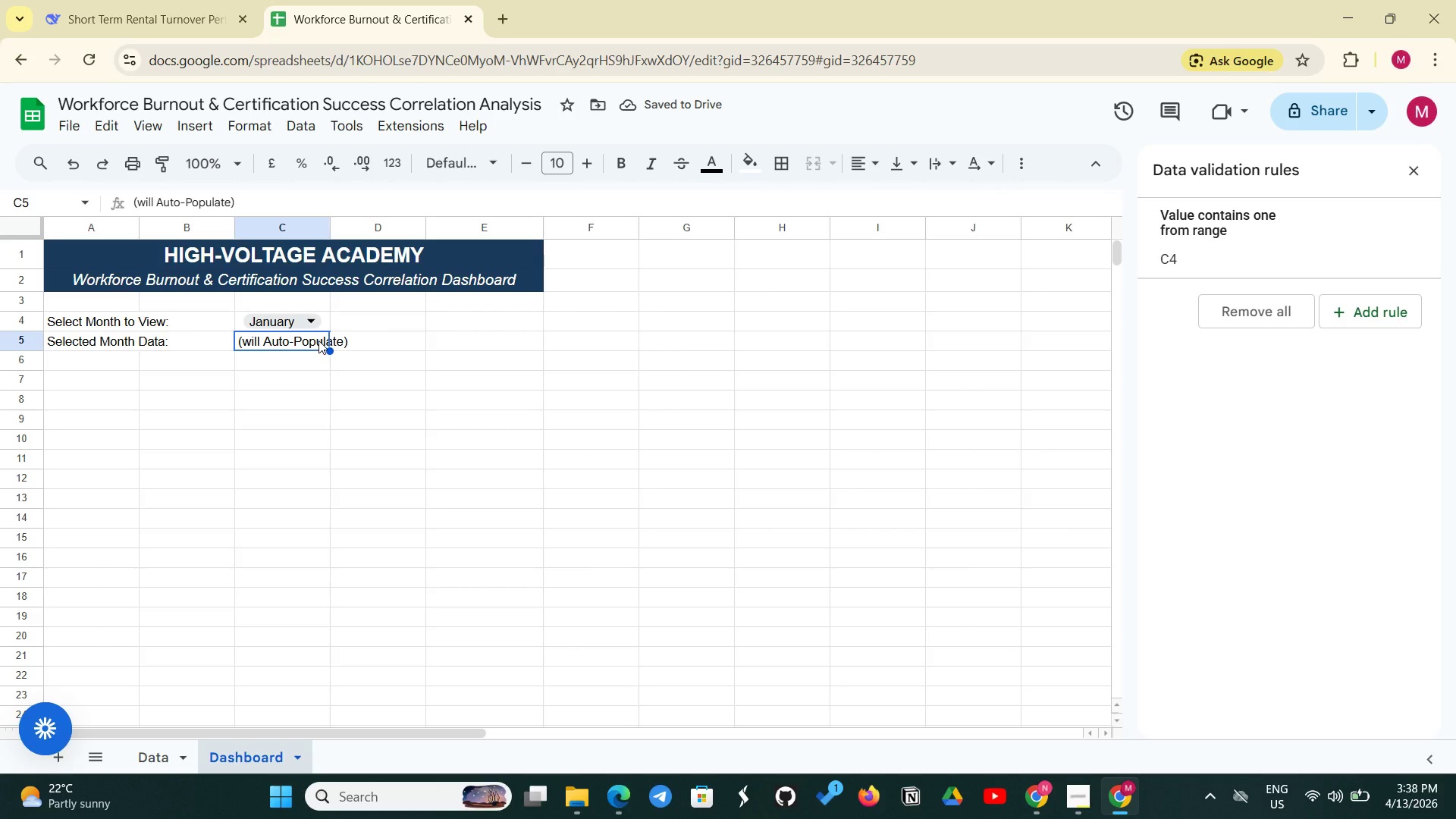 
left_click([281, 196])
 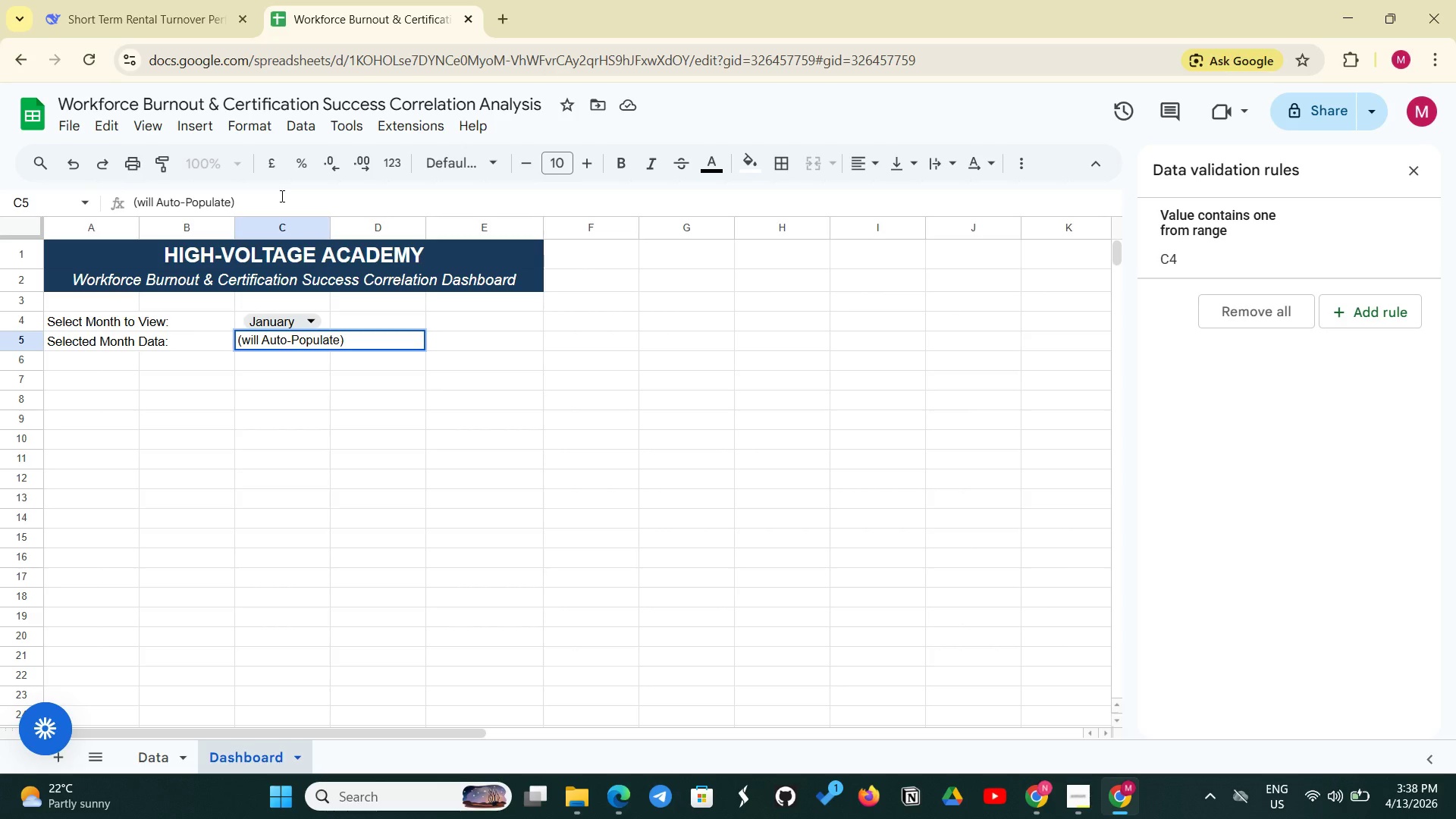 
hold_key(key=Backspace, duration=0.98)
 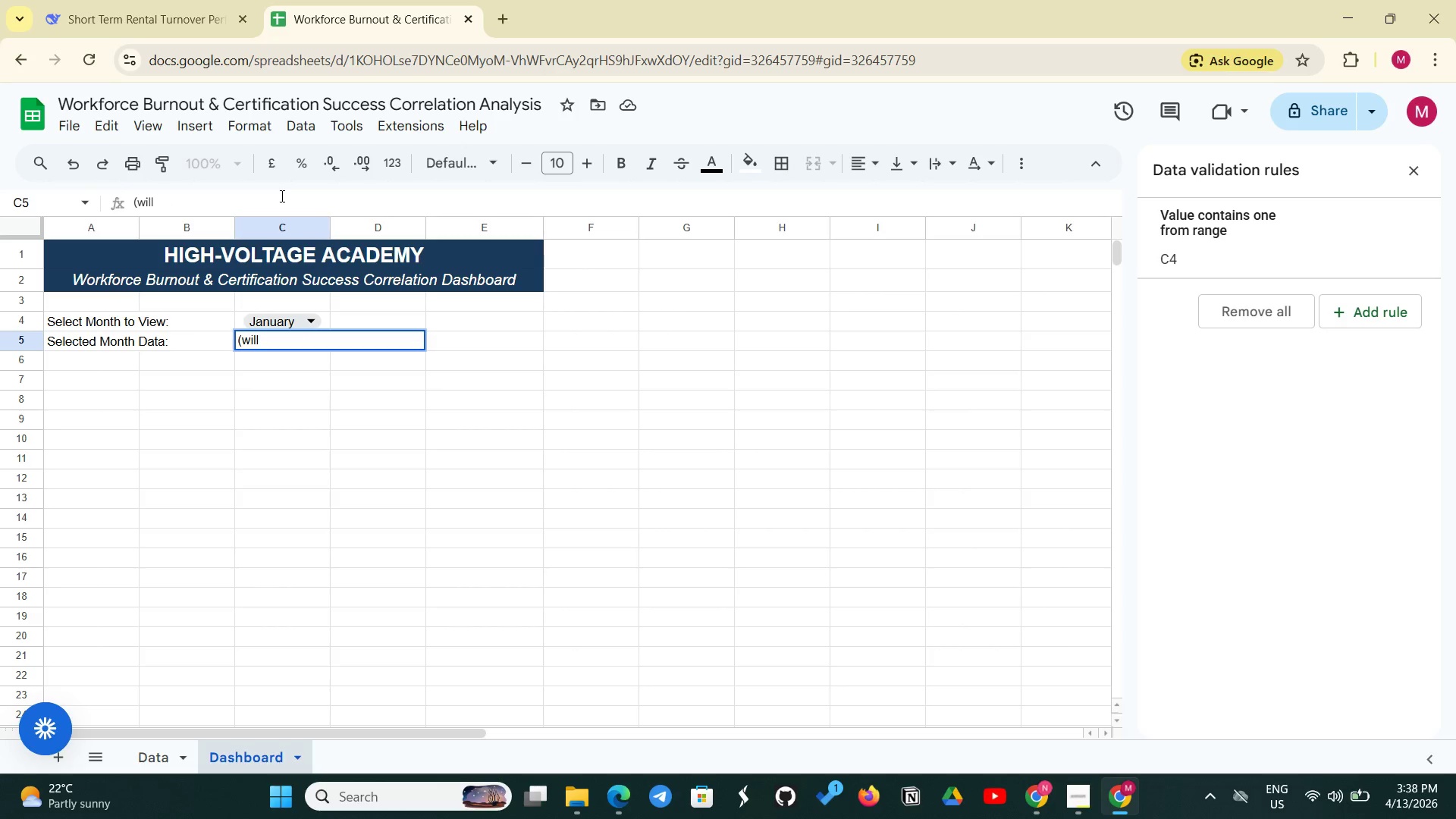 
key(Backspace)
key(Backspace)
key(Backspace)
key(Backspace)
key(Backspace)
type(=IFERROR(C4, "No Month )
key(Backspace)
key(Backspace)
key(Backspace)
key(Backspace)
key(Backspace)
key(Backspace)
type(month selected"))
 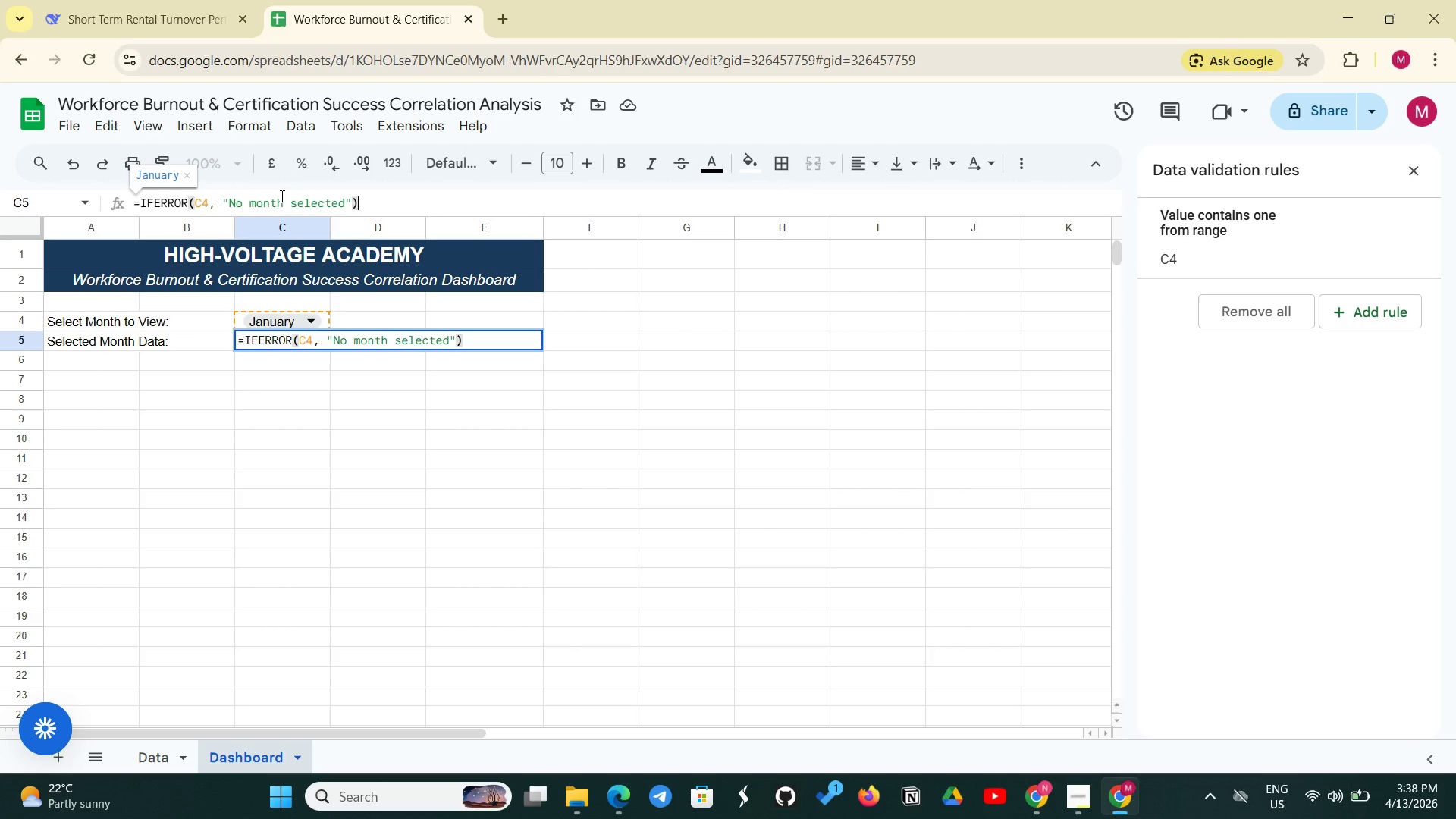 
key(Enter)
 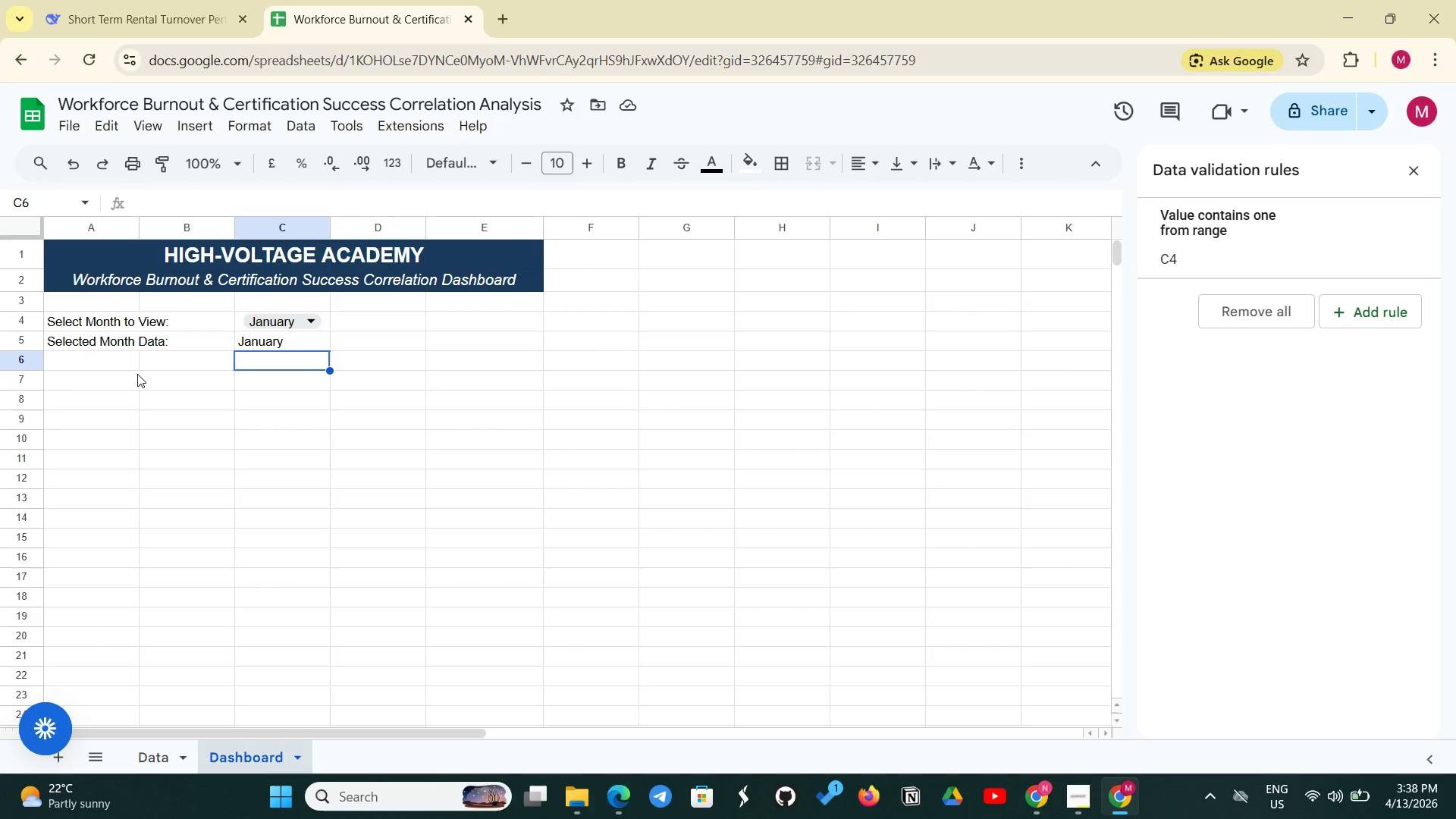 
wait(13.48)
 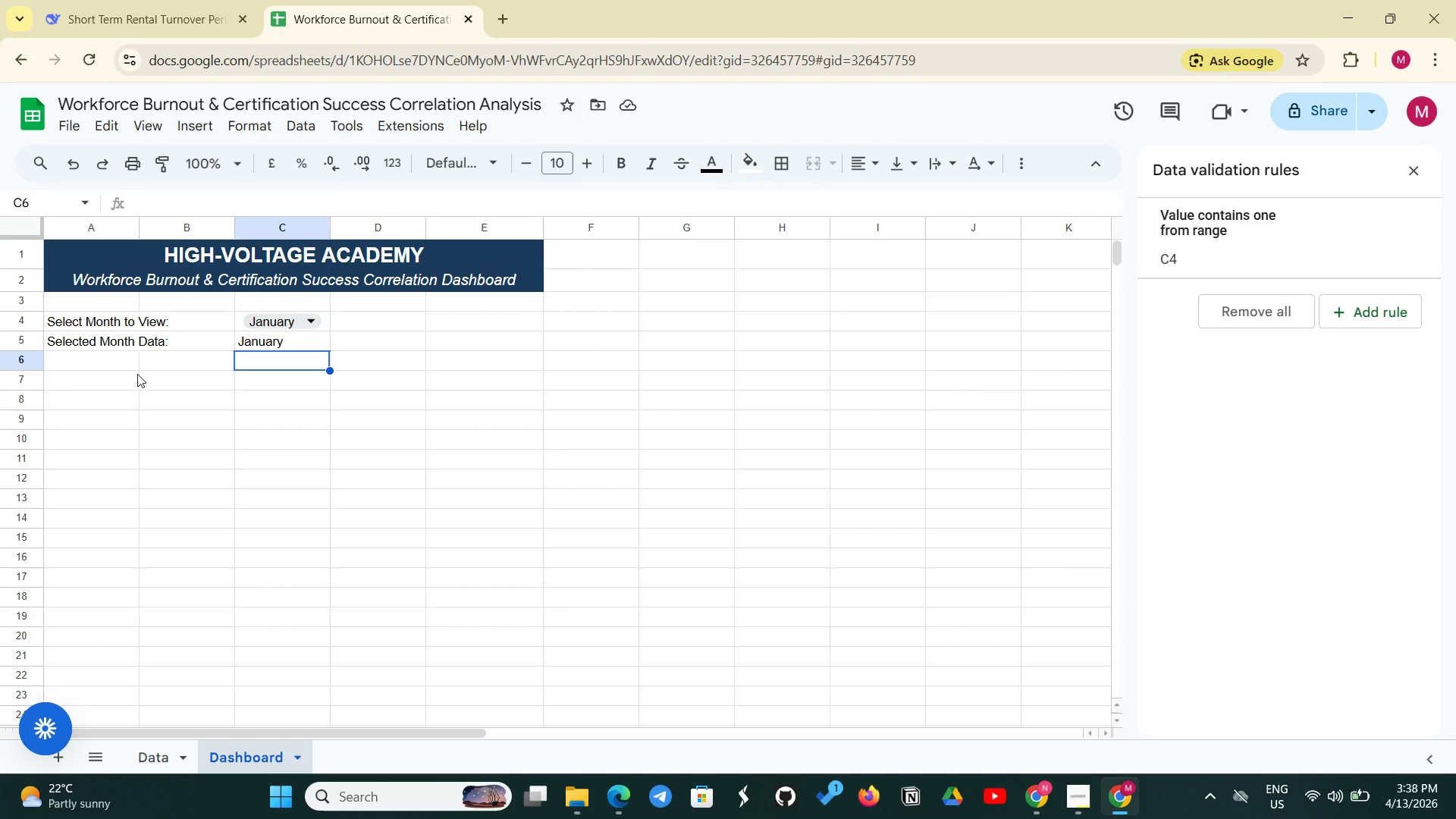 
left_click([94, 366])
 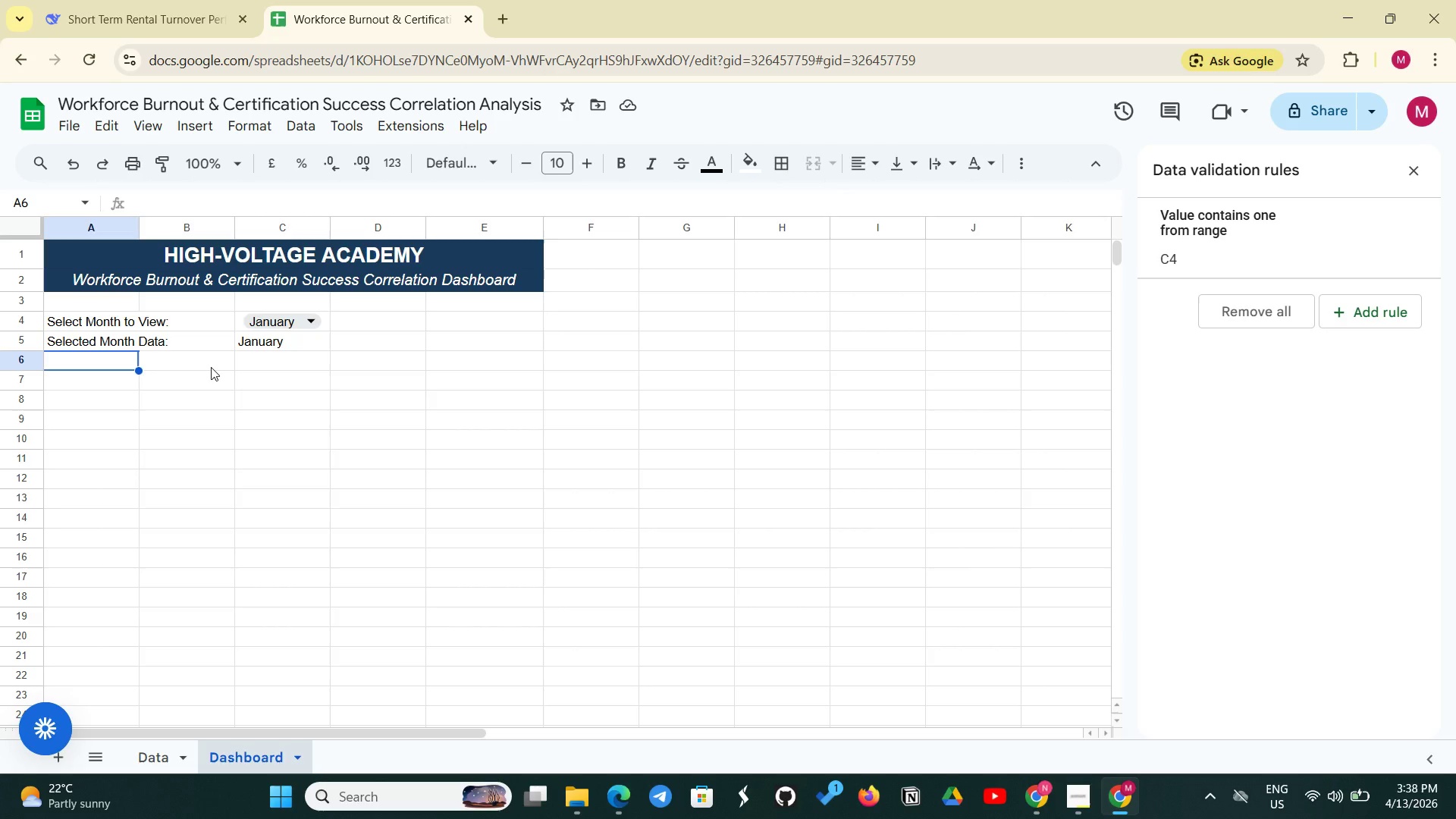 
left_click([211, 367])
 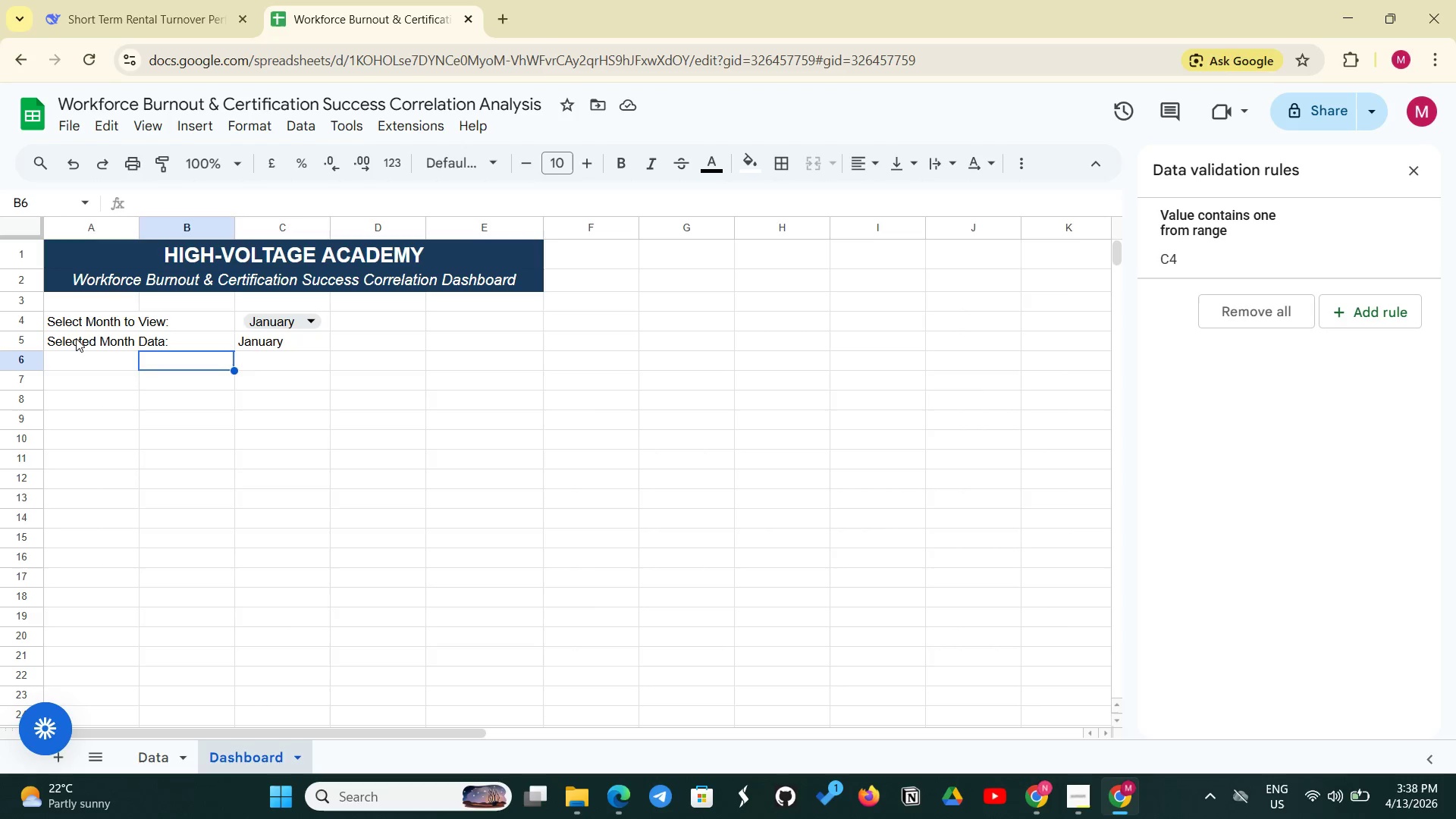 
wait(6.05)
 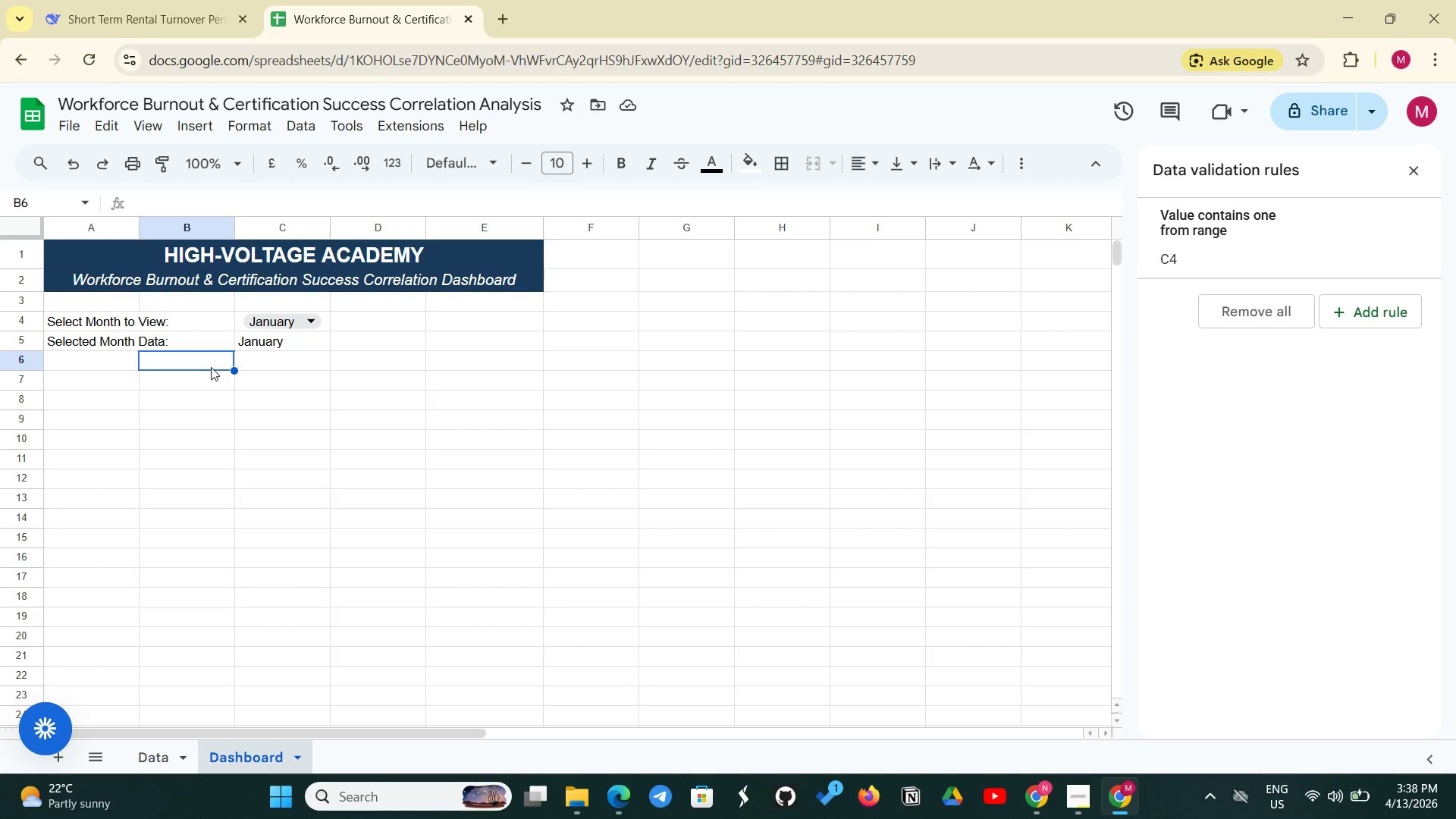 
left_click_drag(start_coordinate=[143, 223], to_coordinate=[177, 224])
 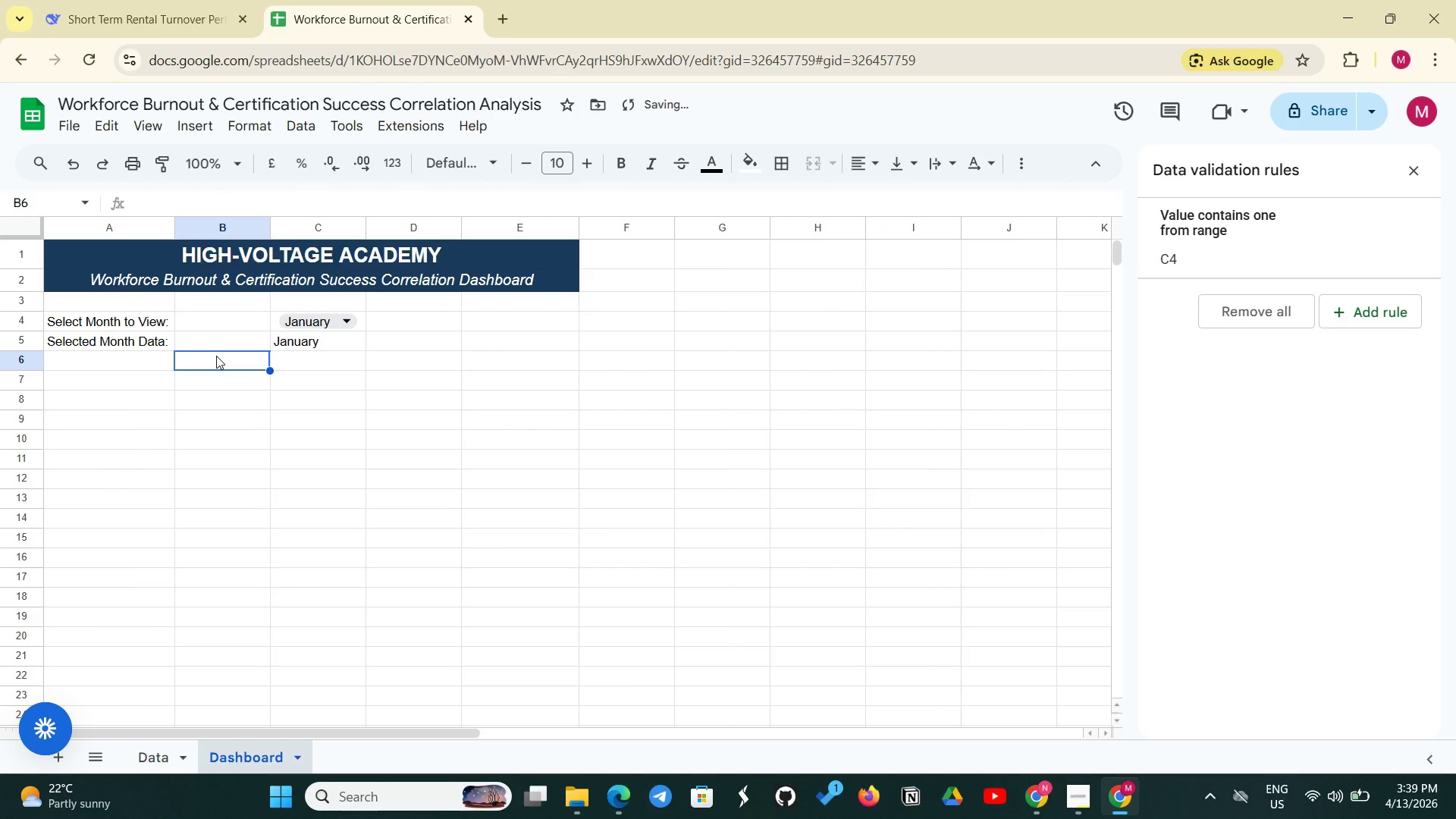 
left_click([216, 356])
 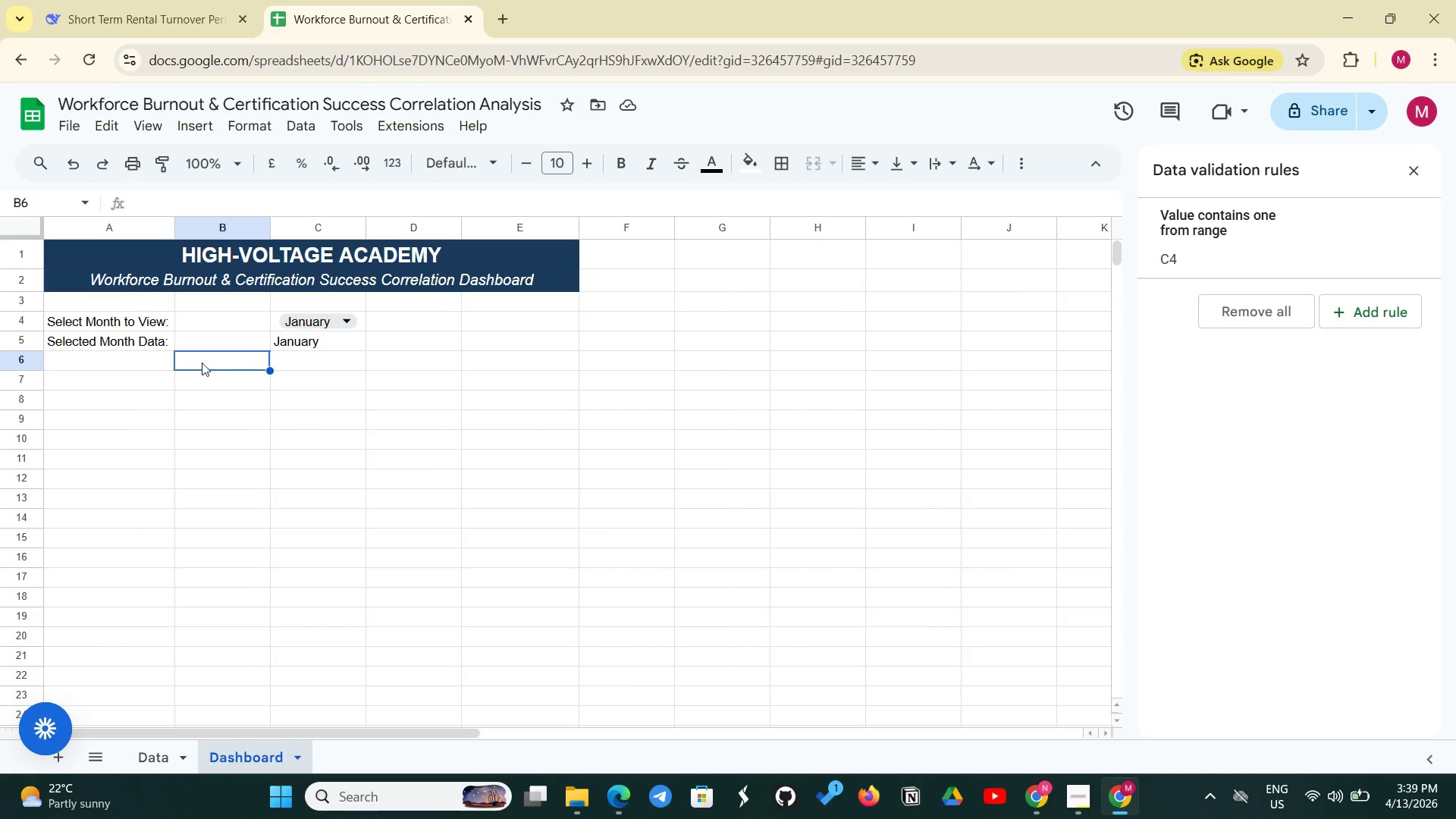 
wait(16.78)
 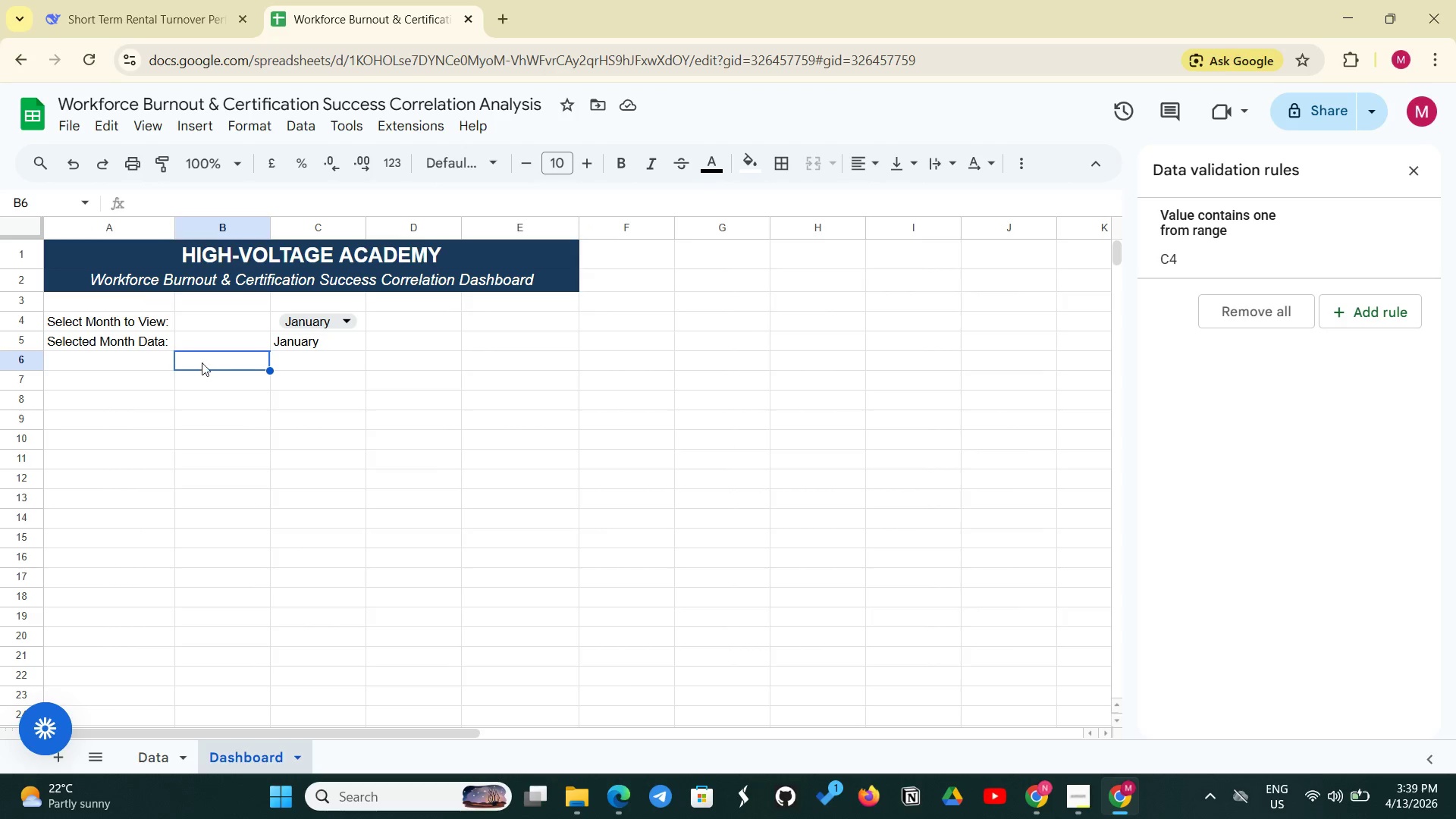 
left_click([209, 359])
 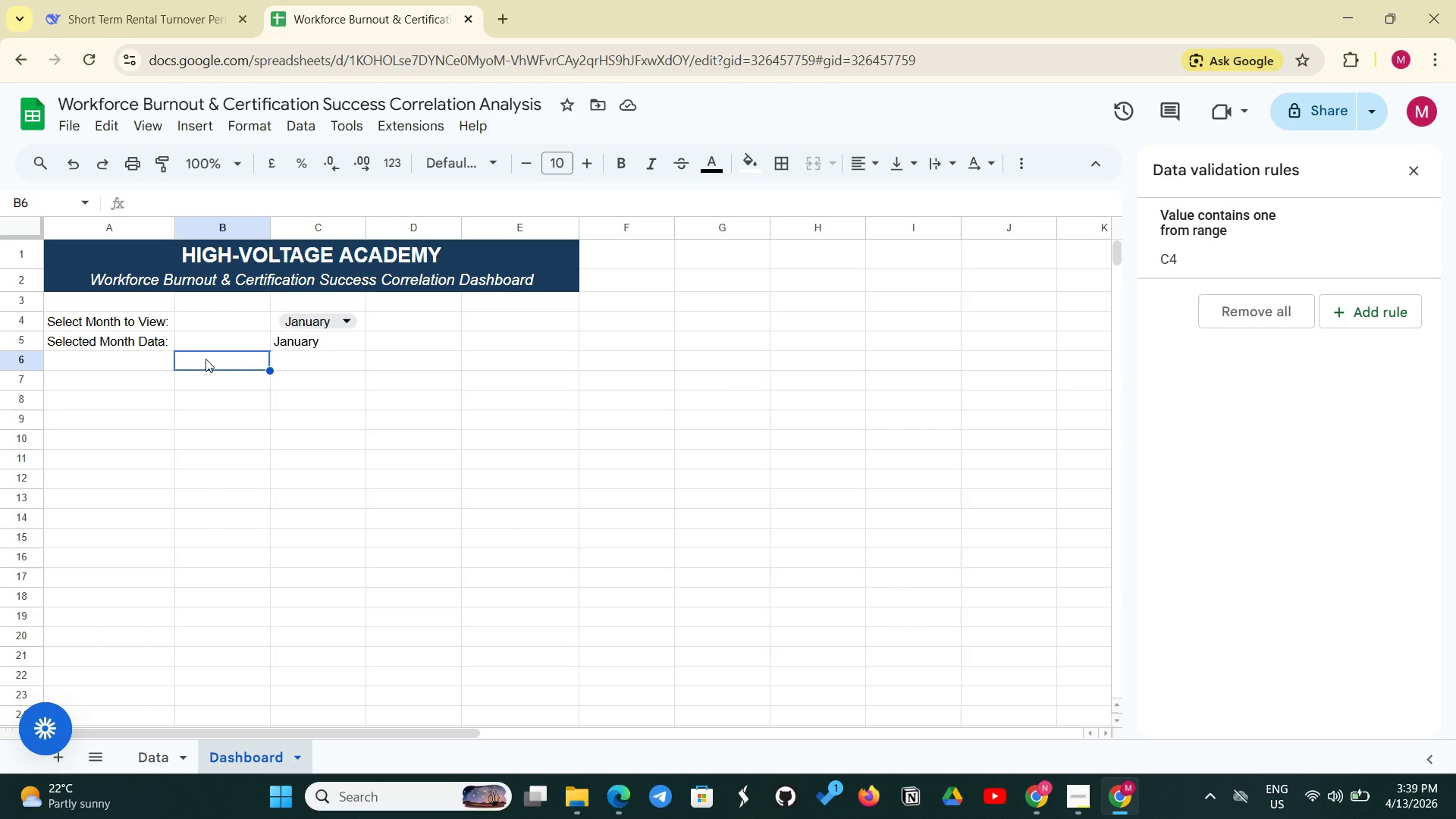 
type(=IFERROR)
 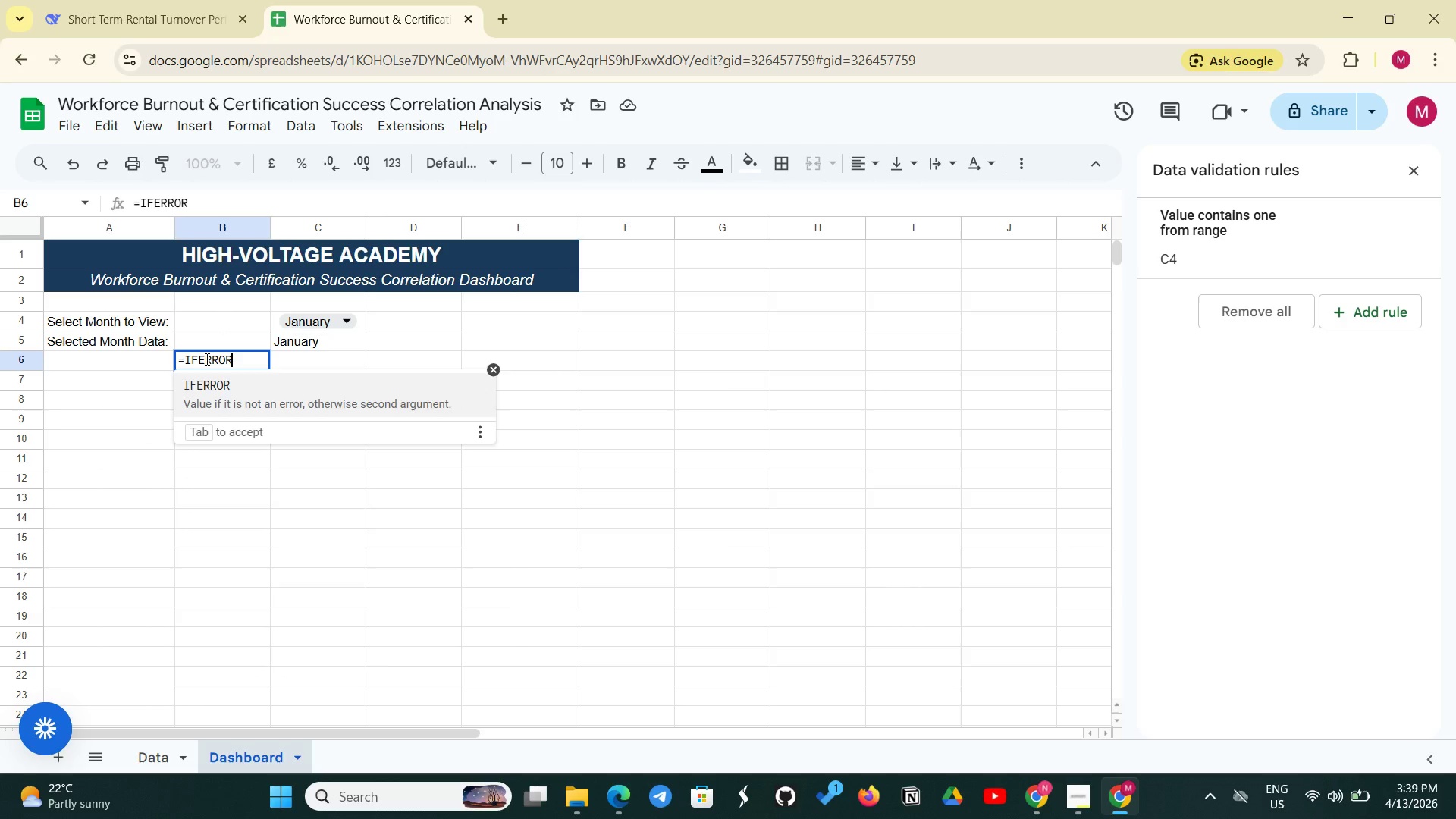 
type((C4,)
 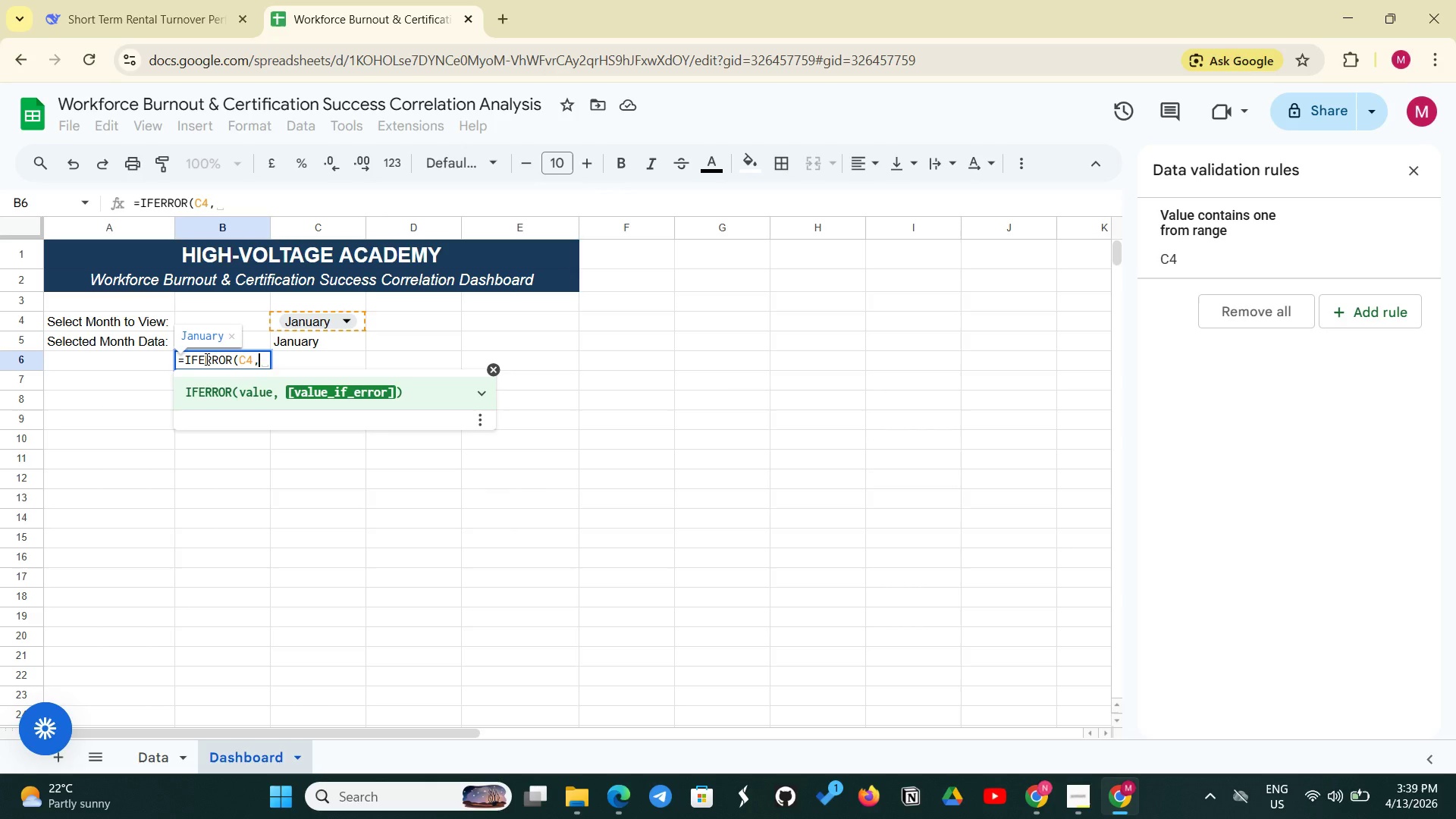 
key(Backspace)
key(Backspace)
key(Backspace)
type(VLOOKUP(C4, Data!)
 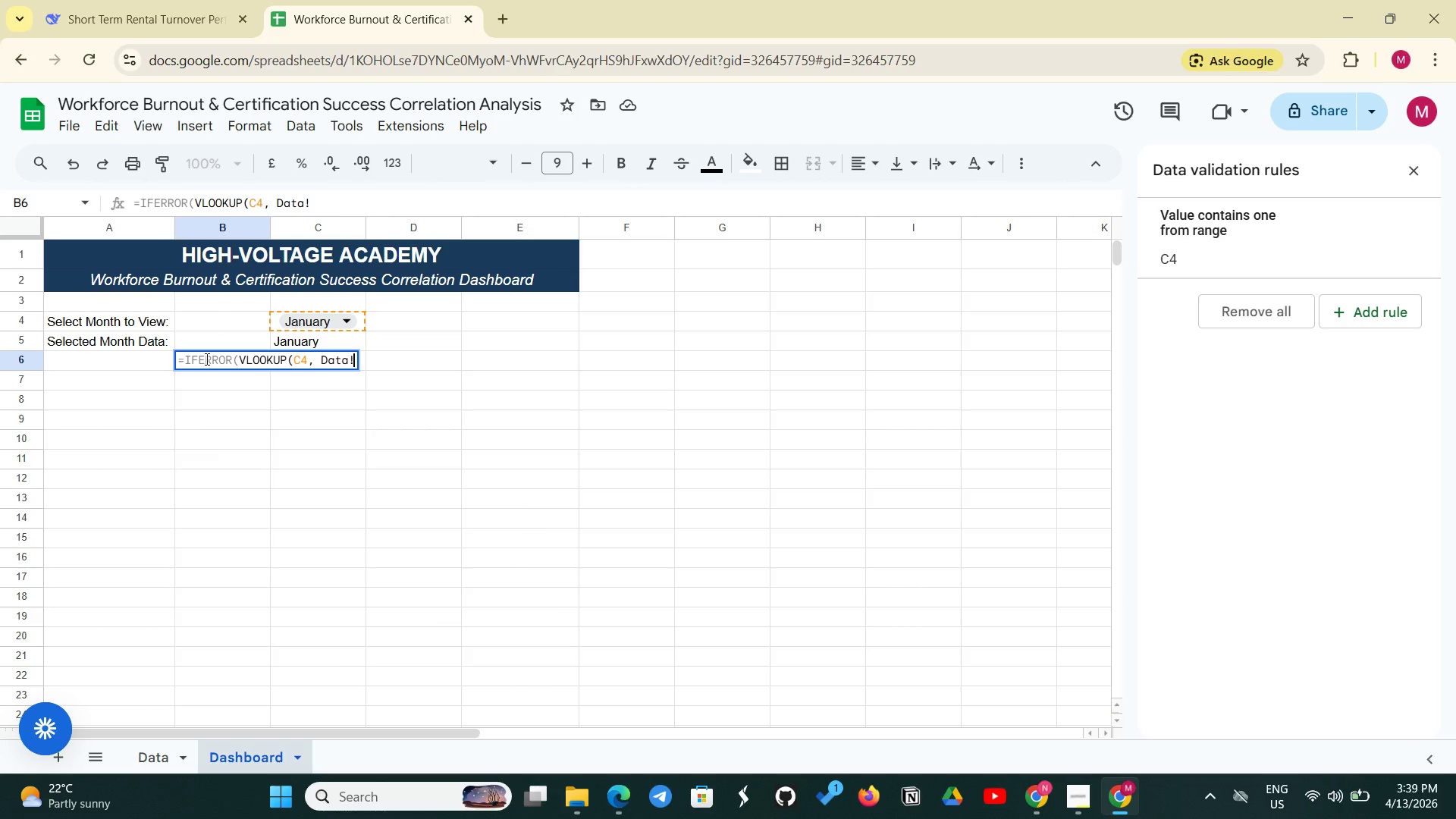 
type(A2:J25, 2, FALSE), ""))
 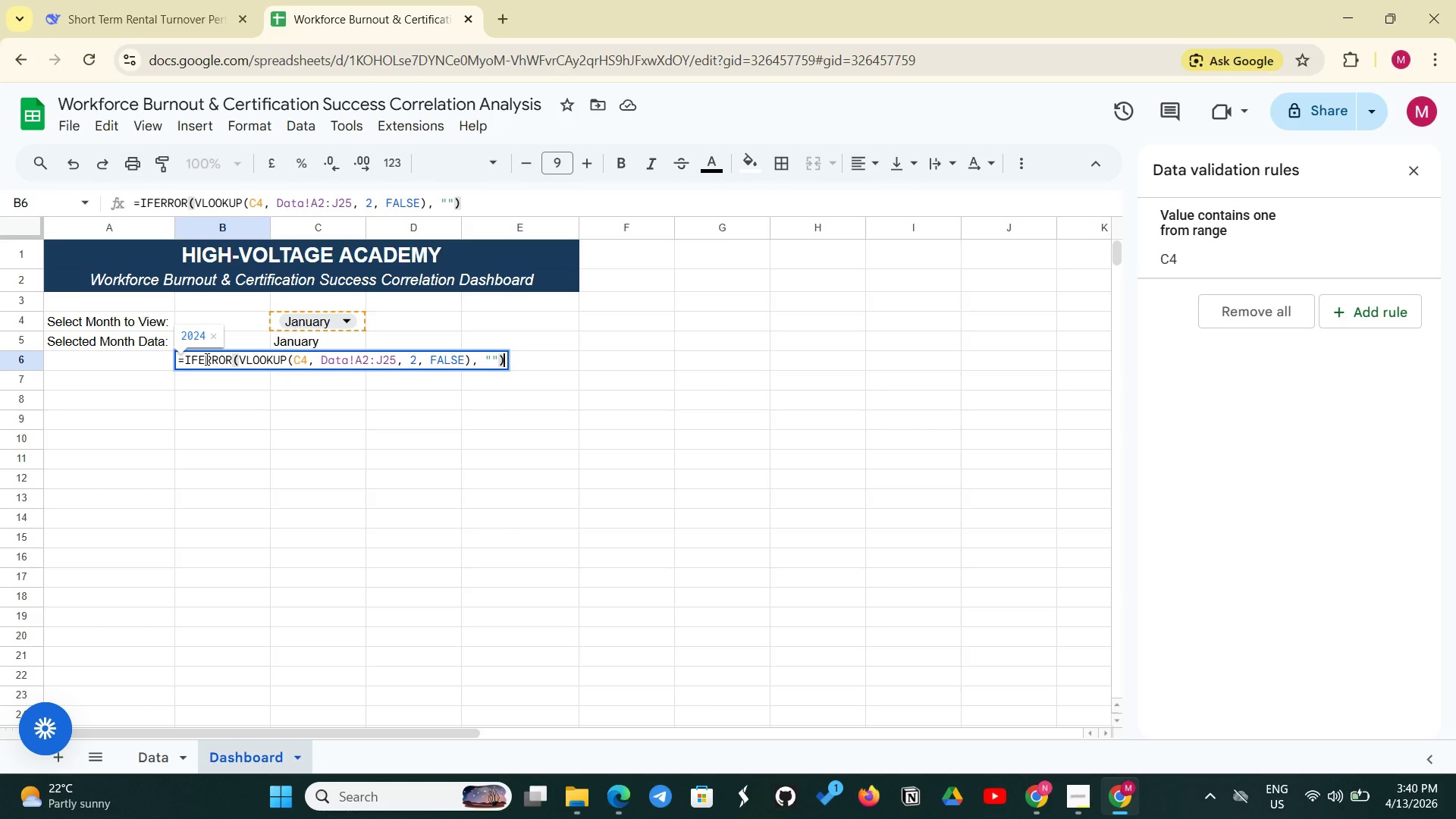 
key(Enter)
 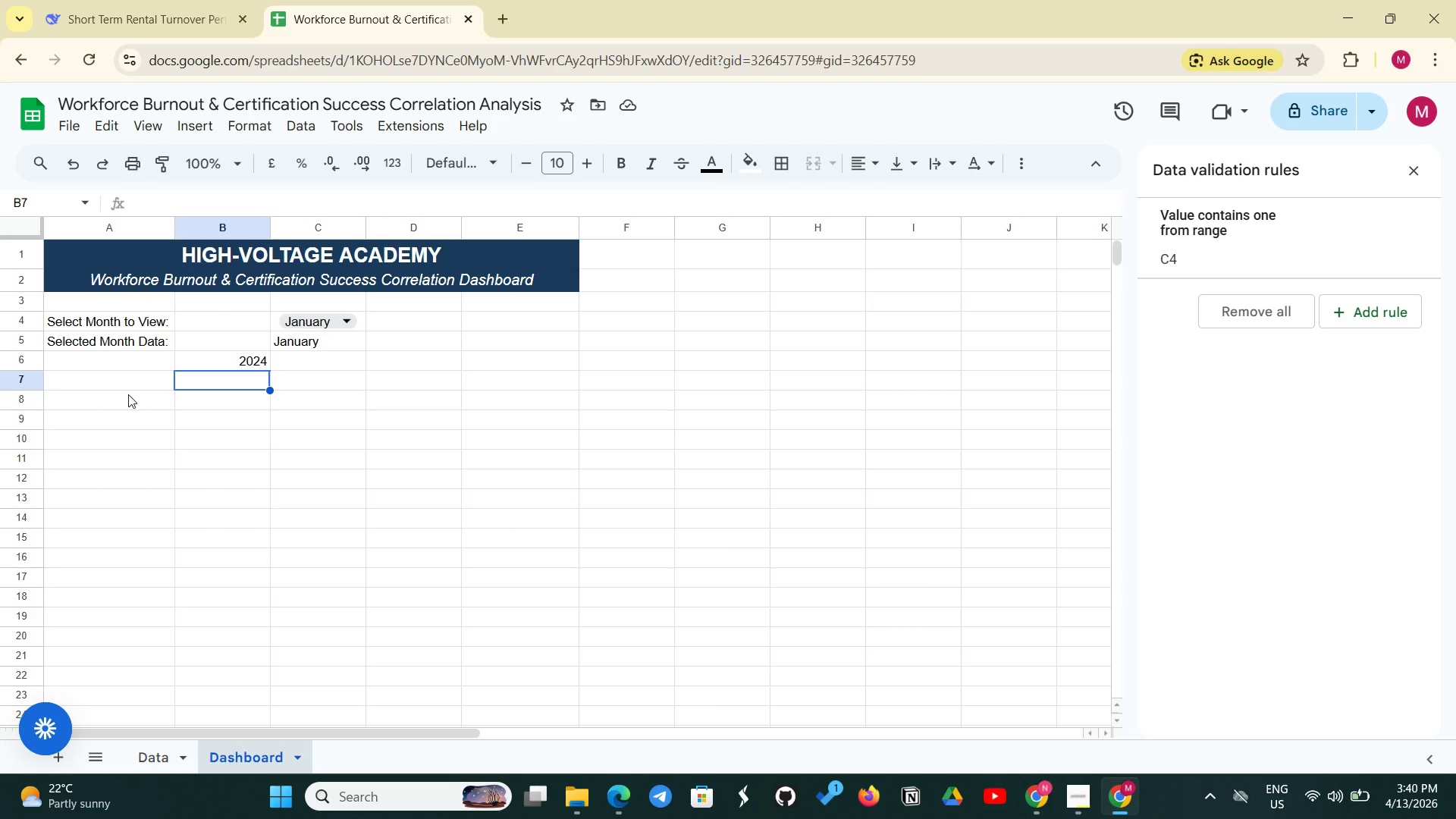 
wait(11.05)
 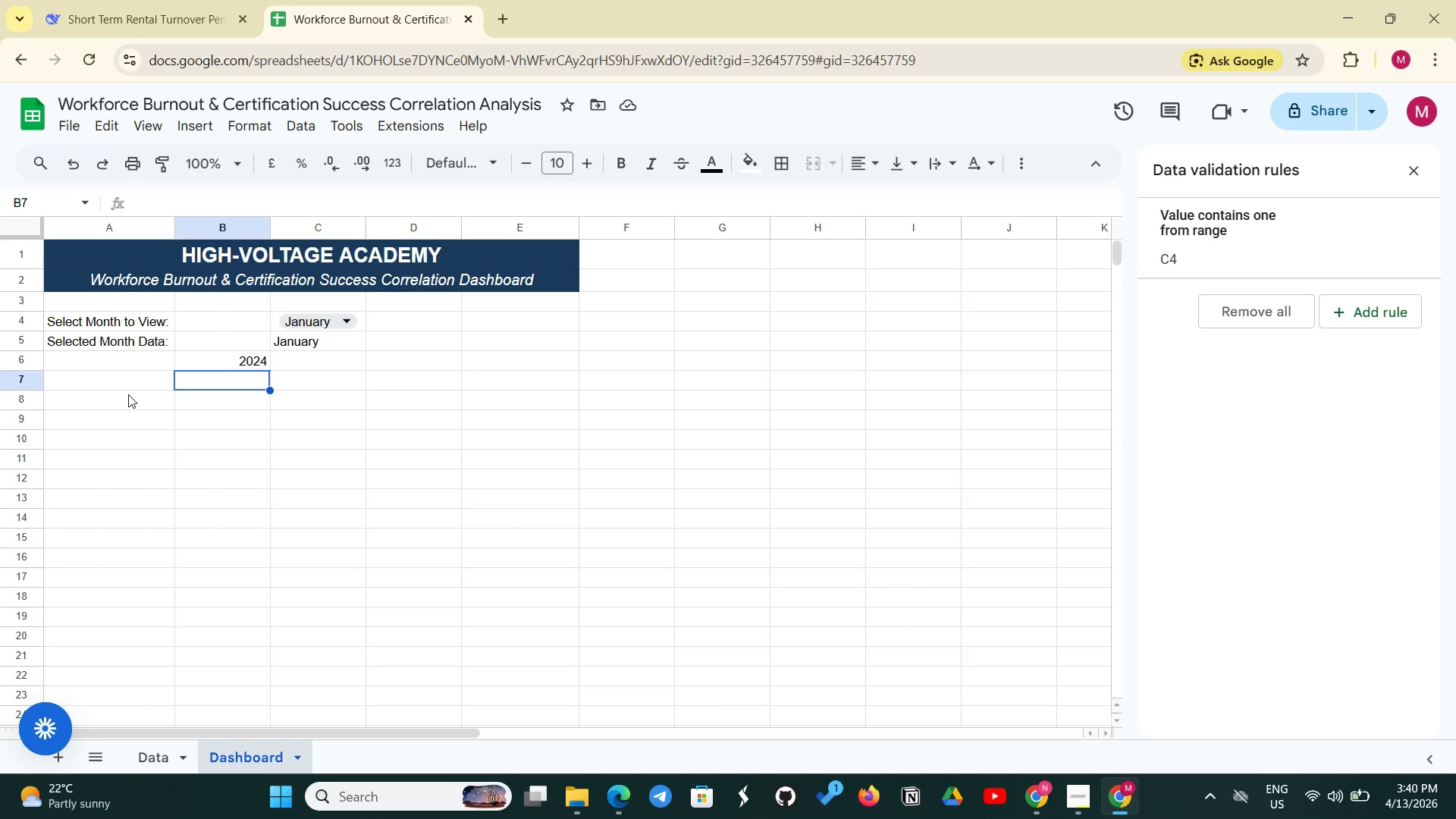 
left_click([242, 355])
 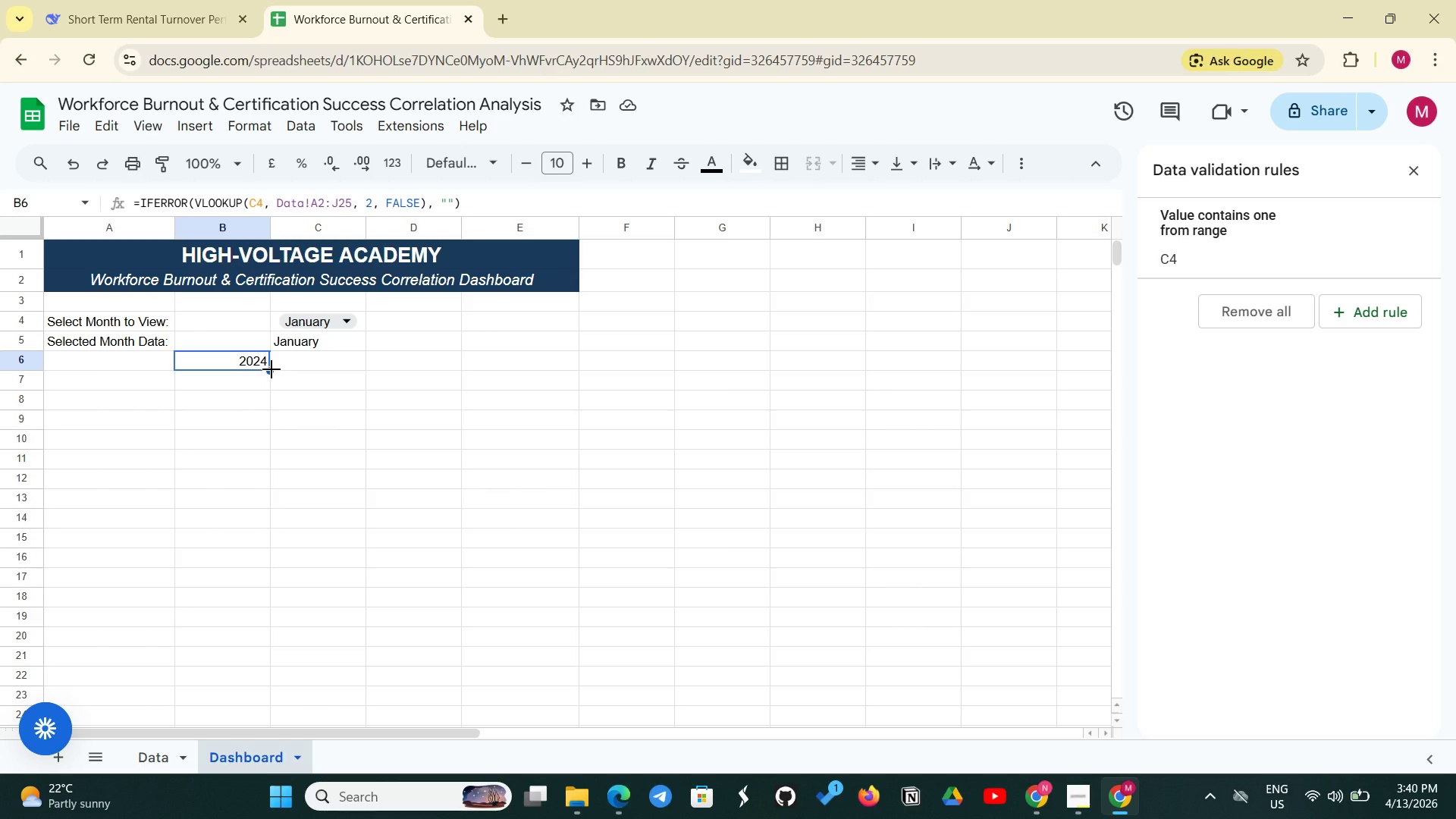 
wait(6.78)
 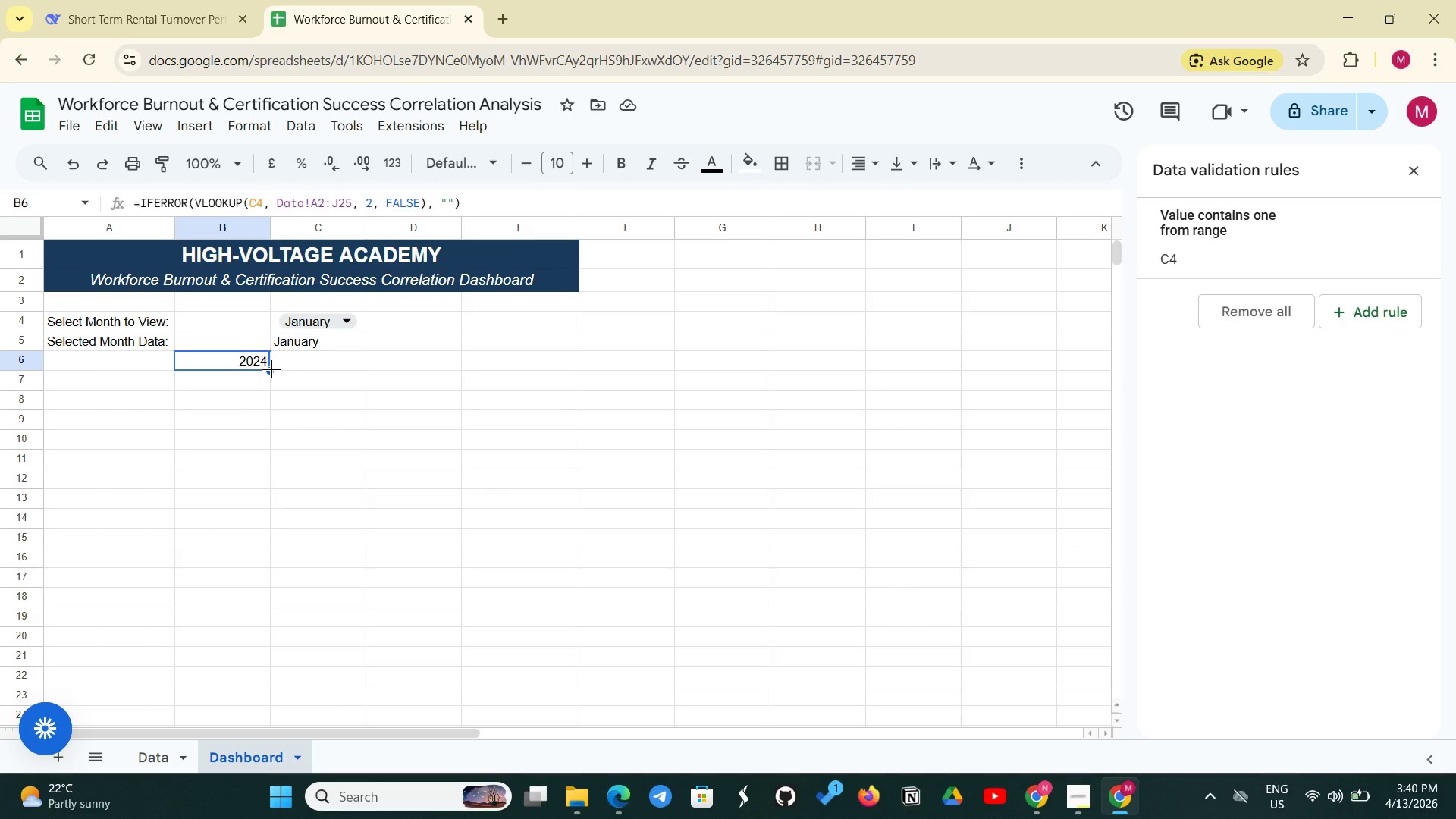 
left_click_drag(start_coordinate=[271, 369], to_coordinate=[261, 493])
 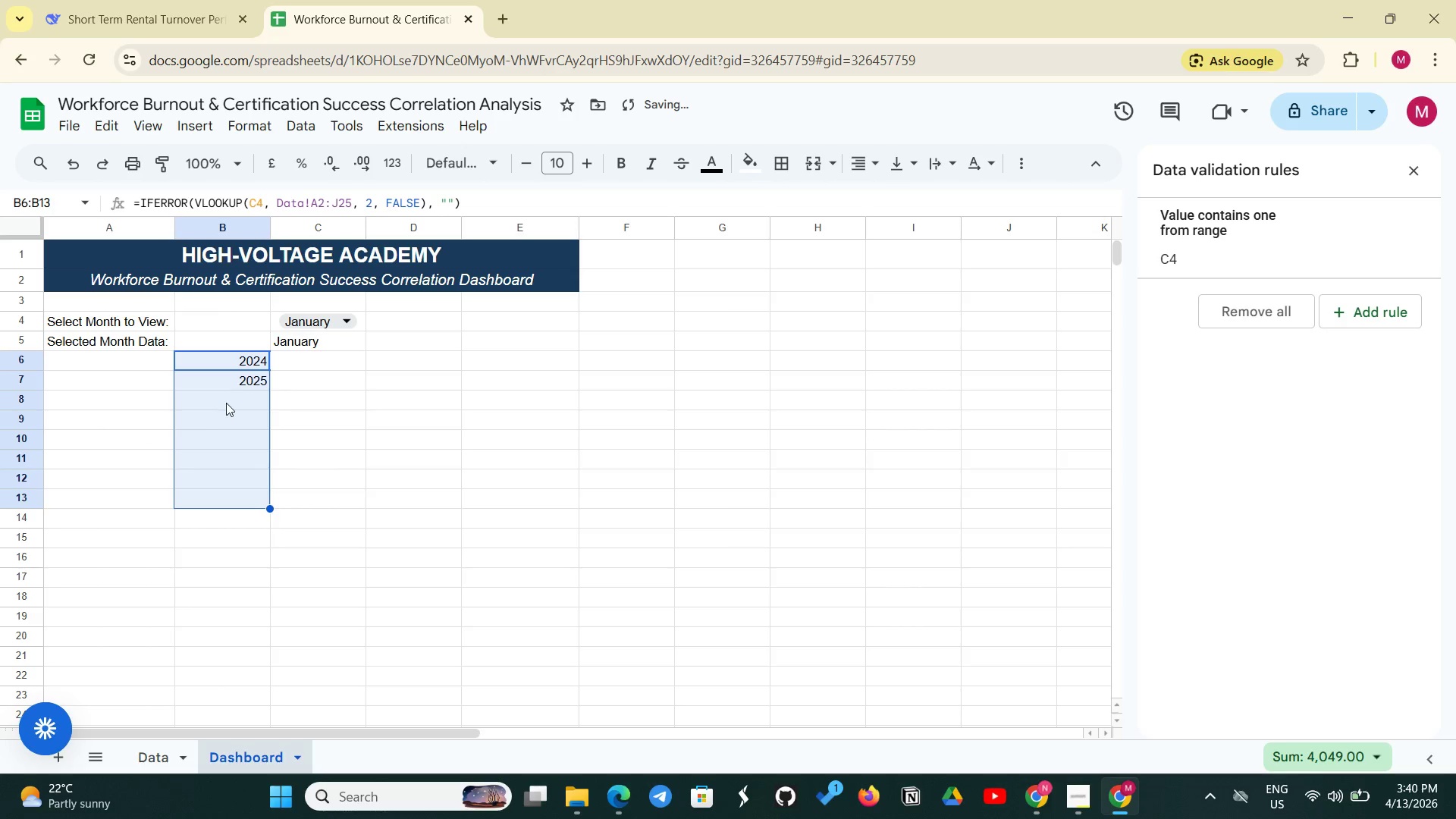 
left_click([234, 397])
 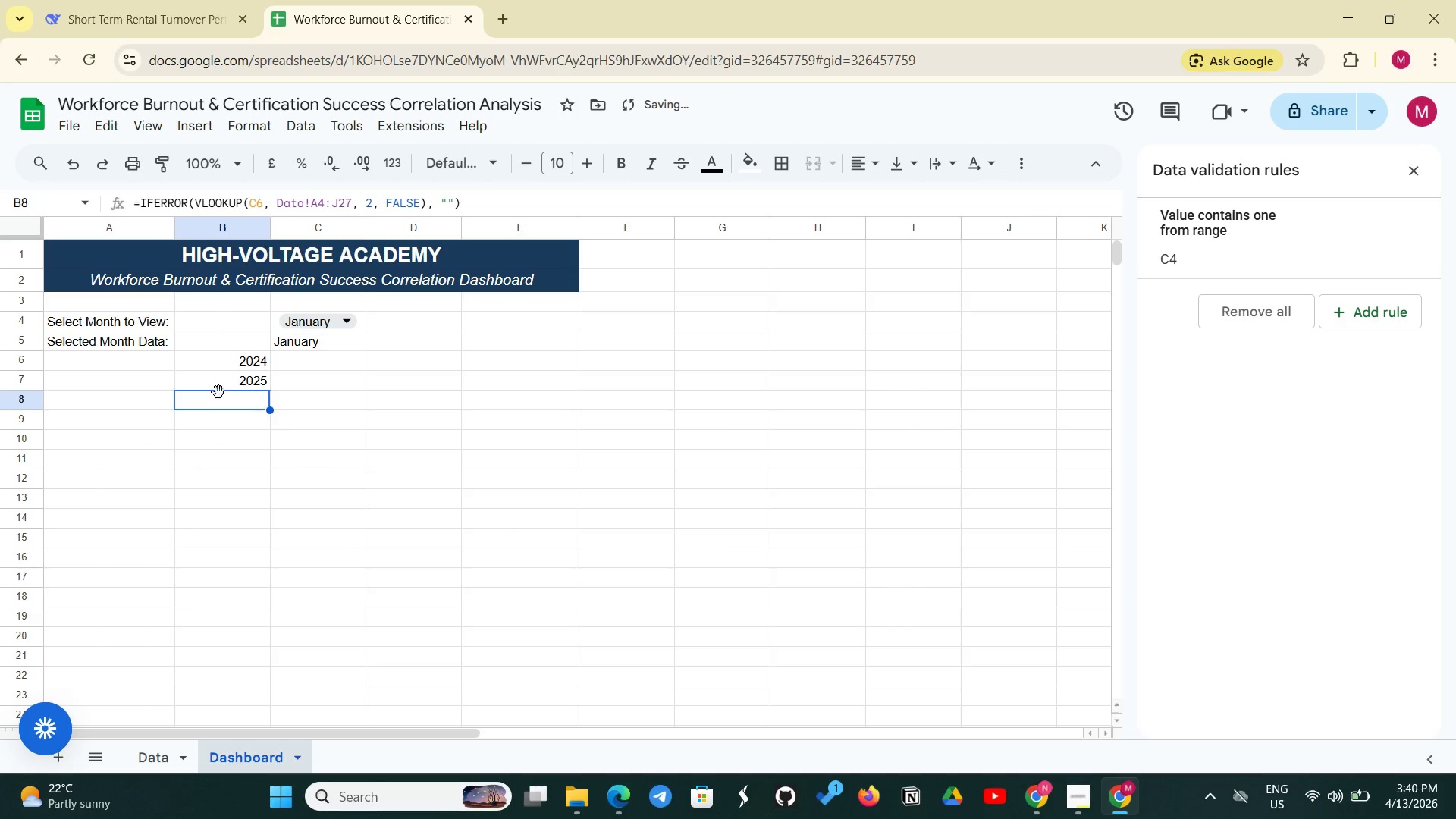 
left_click([218, 391])
 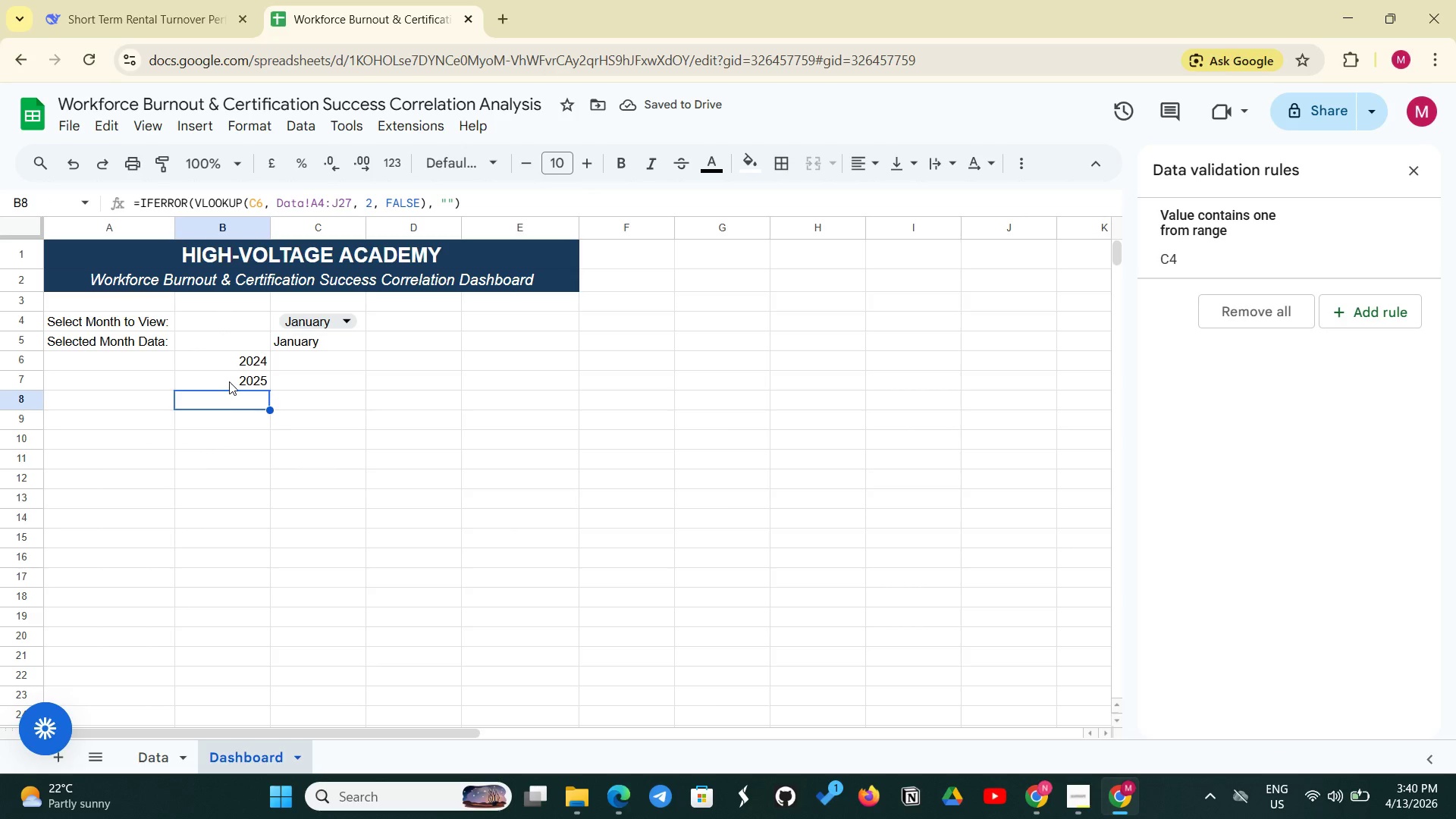 
left_click([221, 380])
 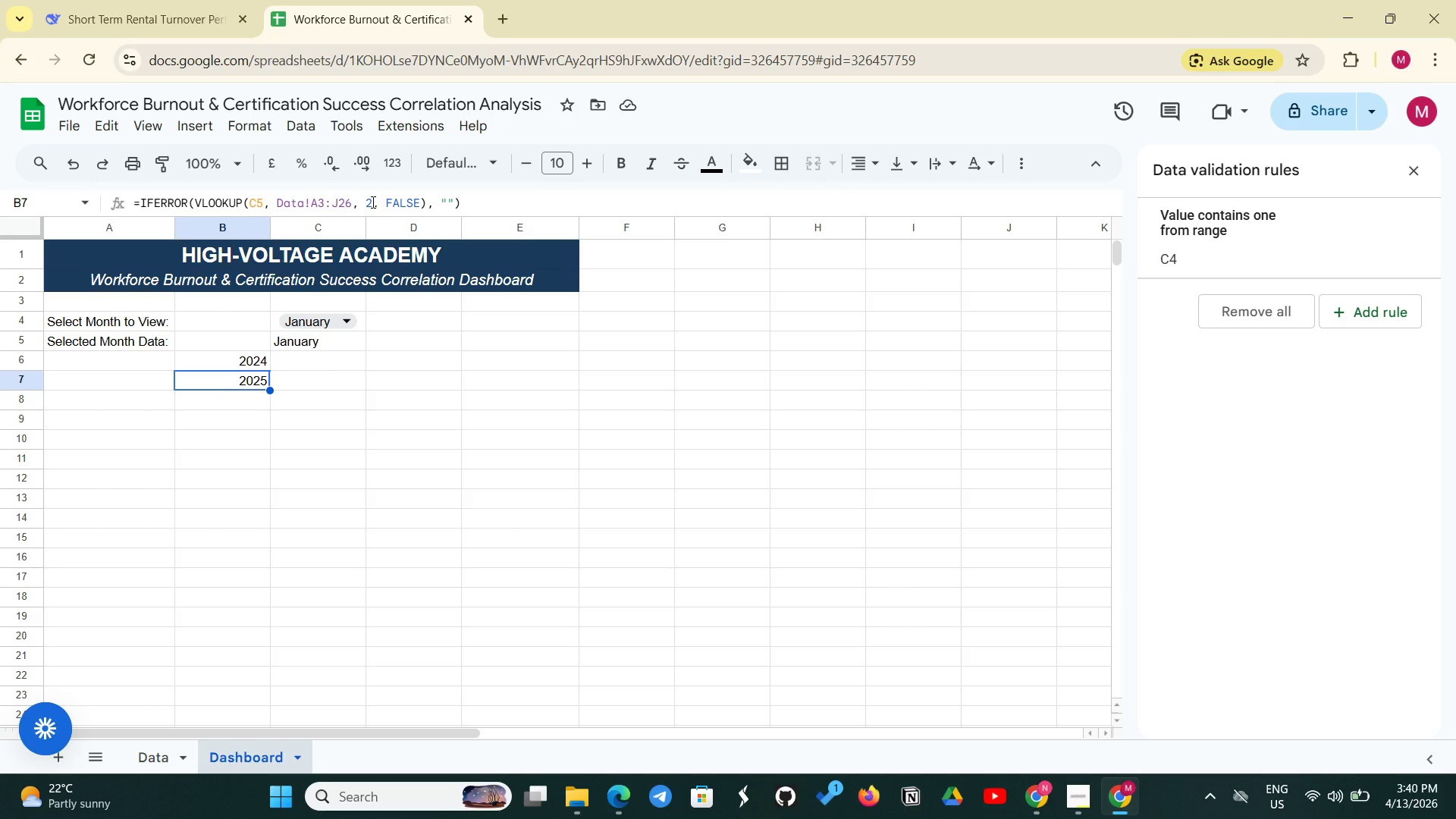 
left_click([350, 208])
 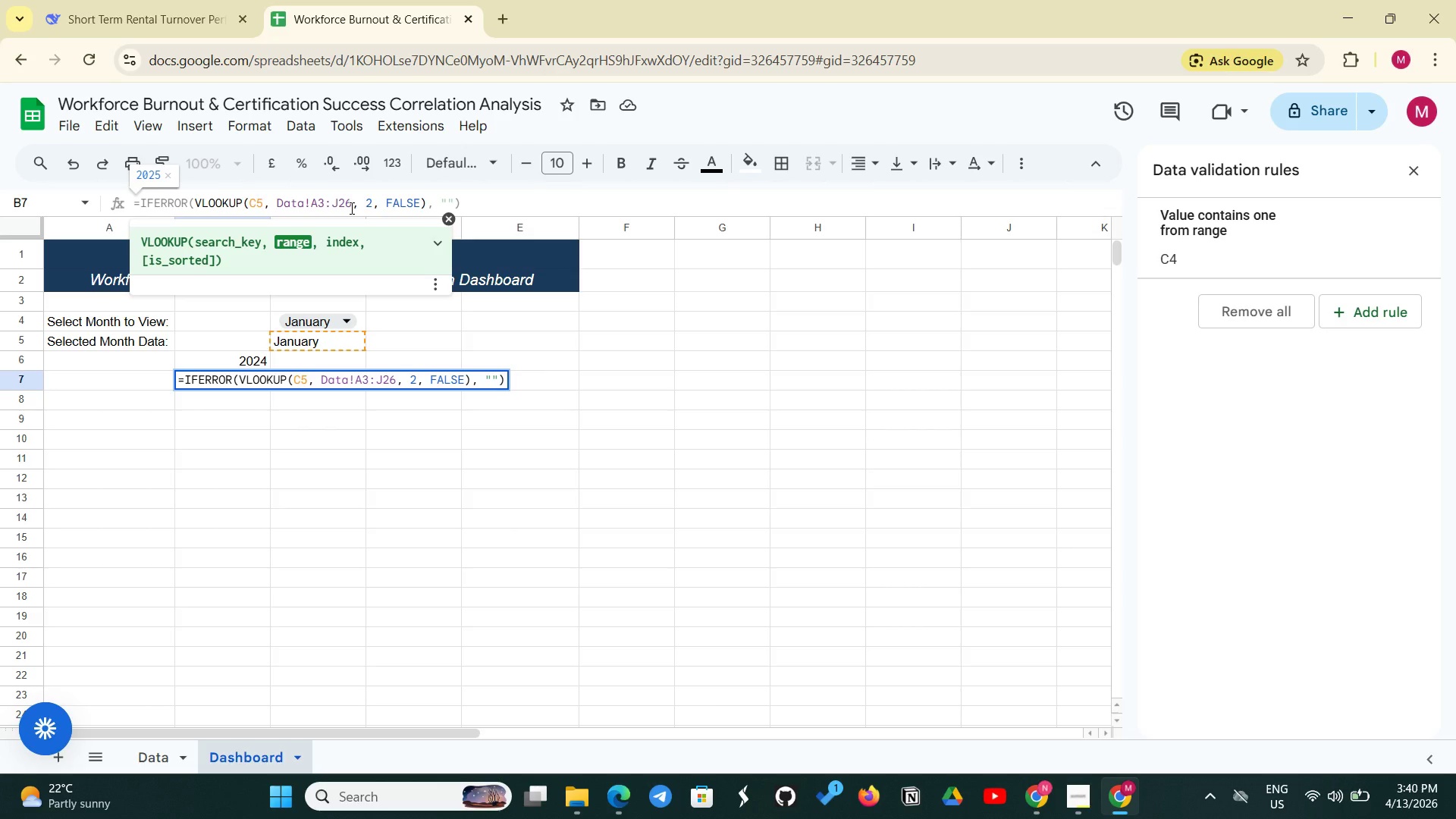 
key(Backspace)
 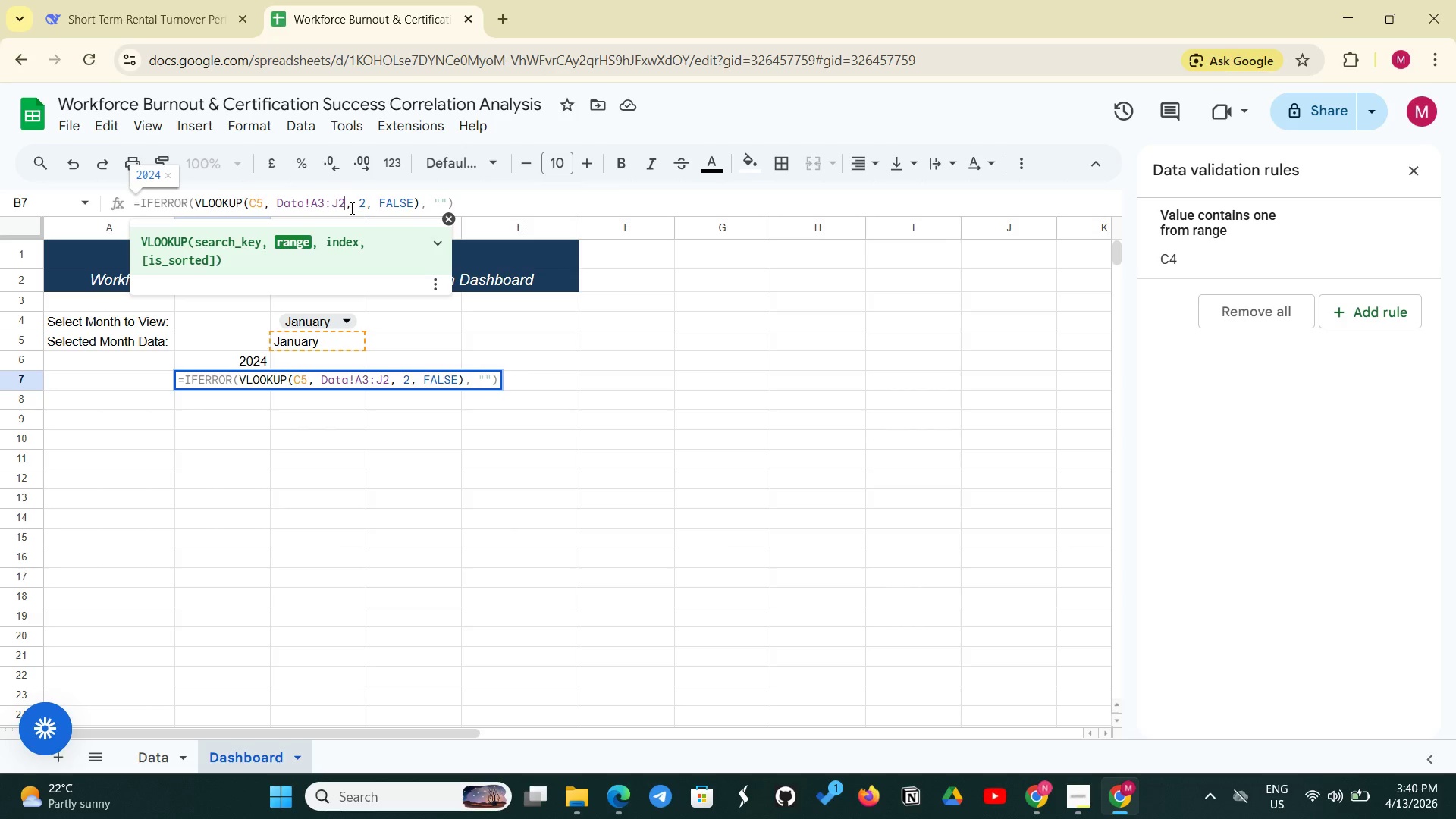 
key(5)
 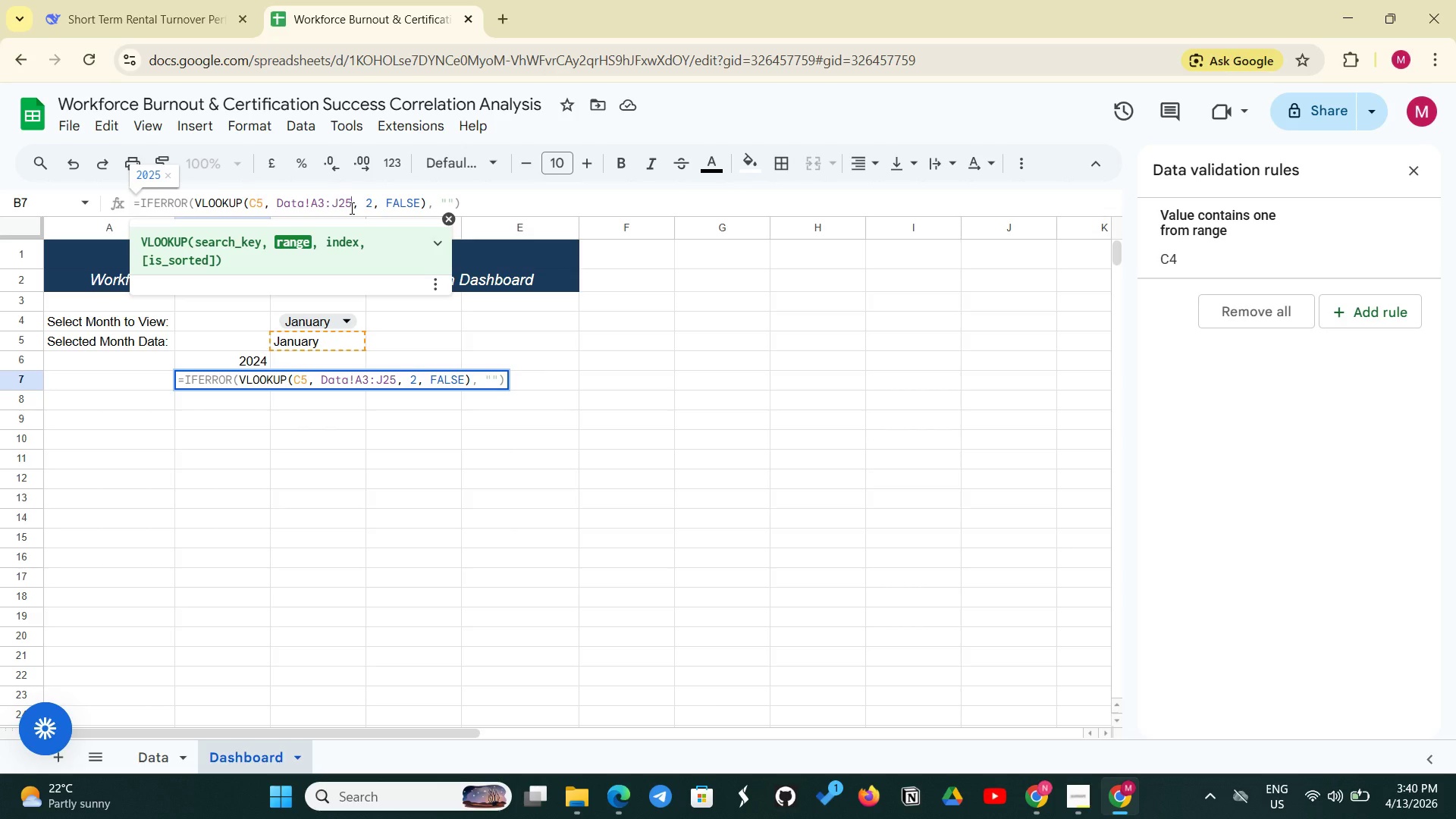 
wait(8.44)
 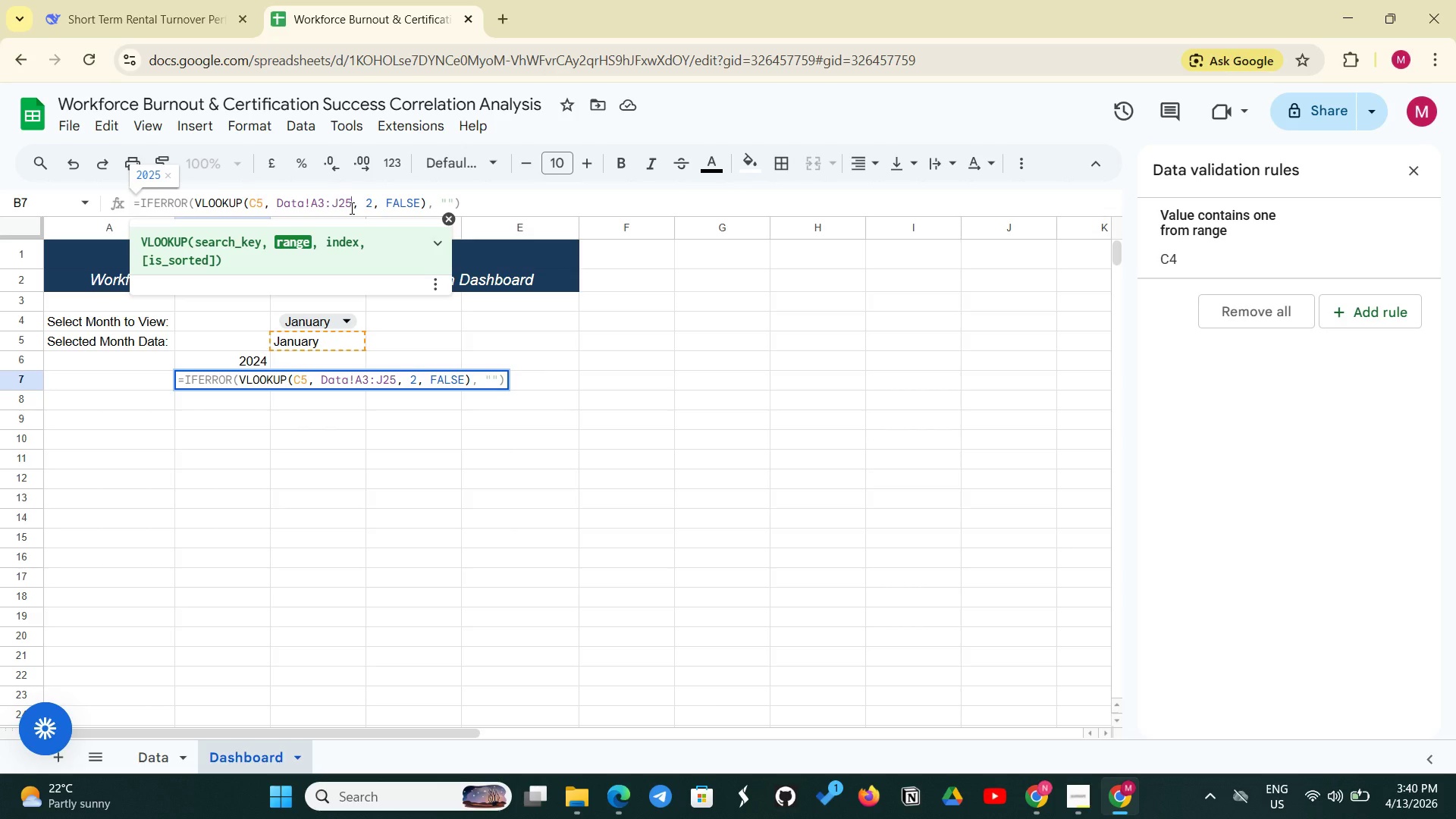 
left_click([322, 195])
 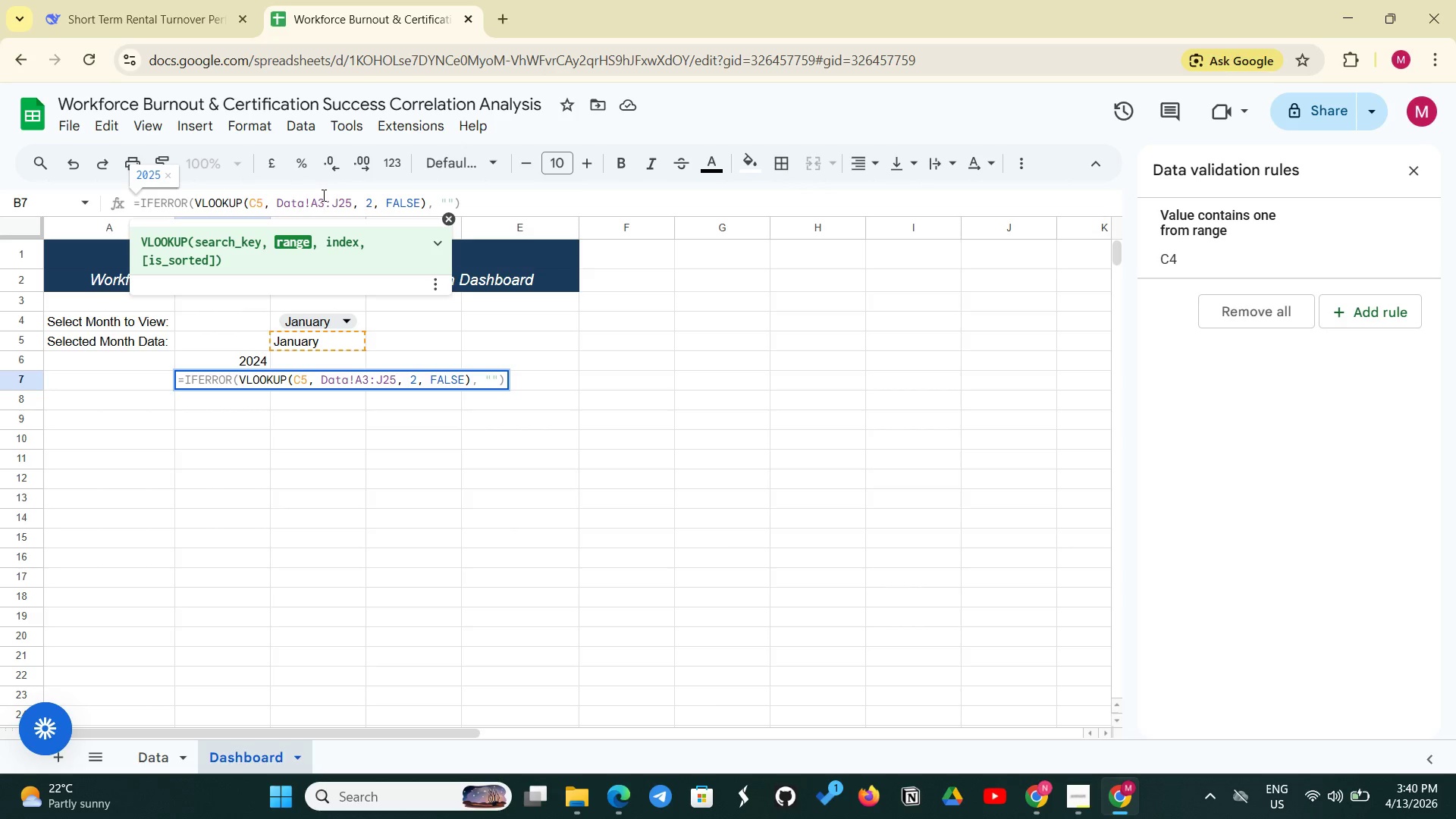 
key(Backspace)
 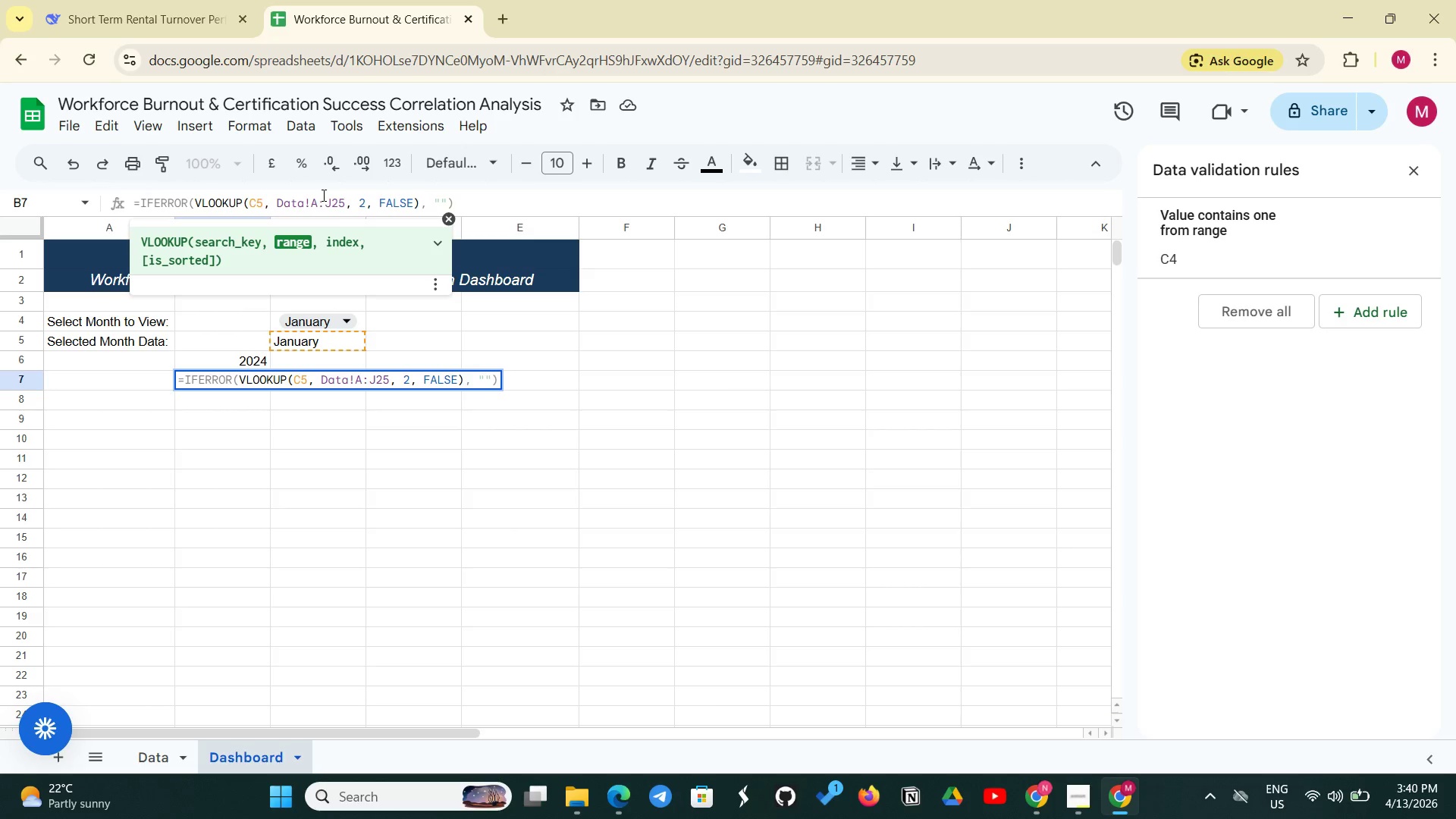 
key(2)
 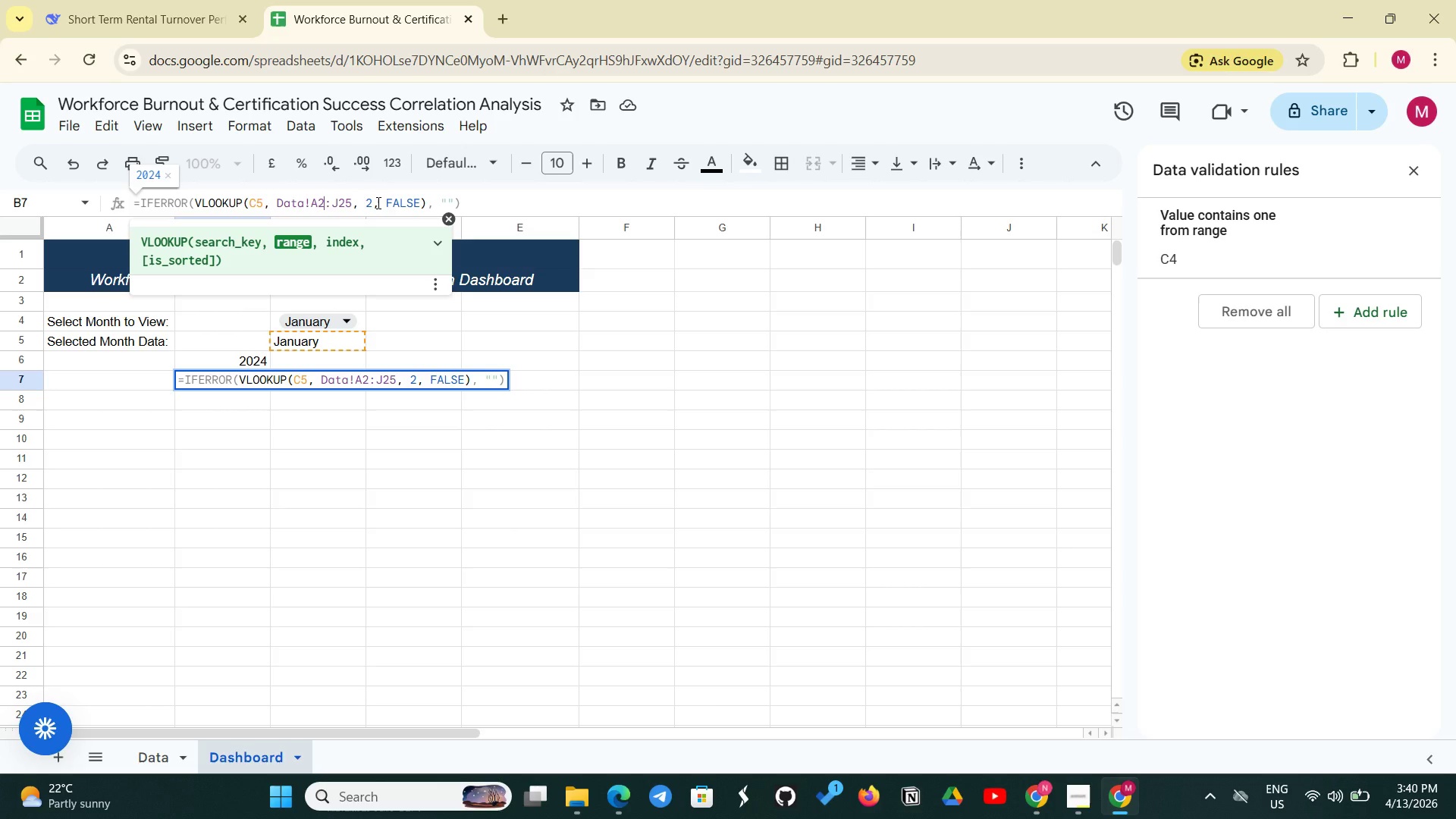 
left_click([377, 202])
 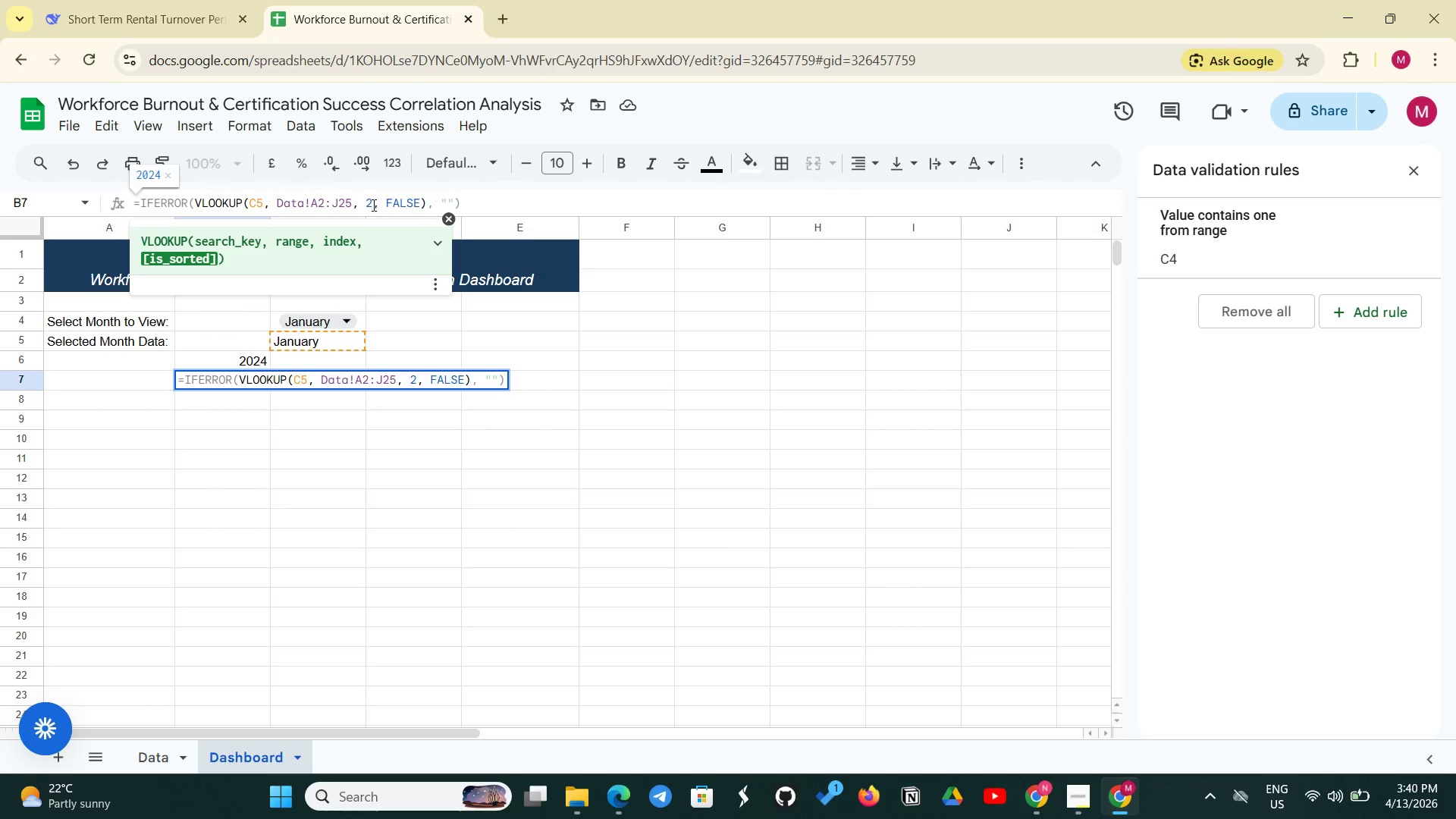 
left_click([372, 205])
 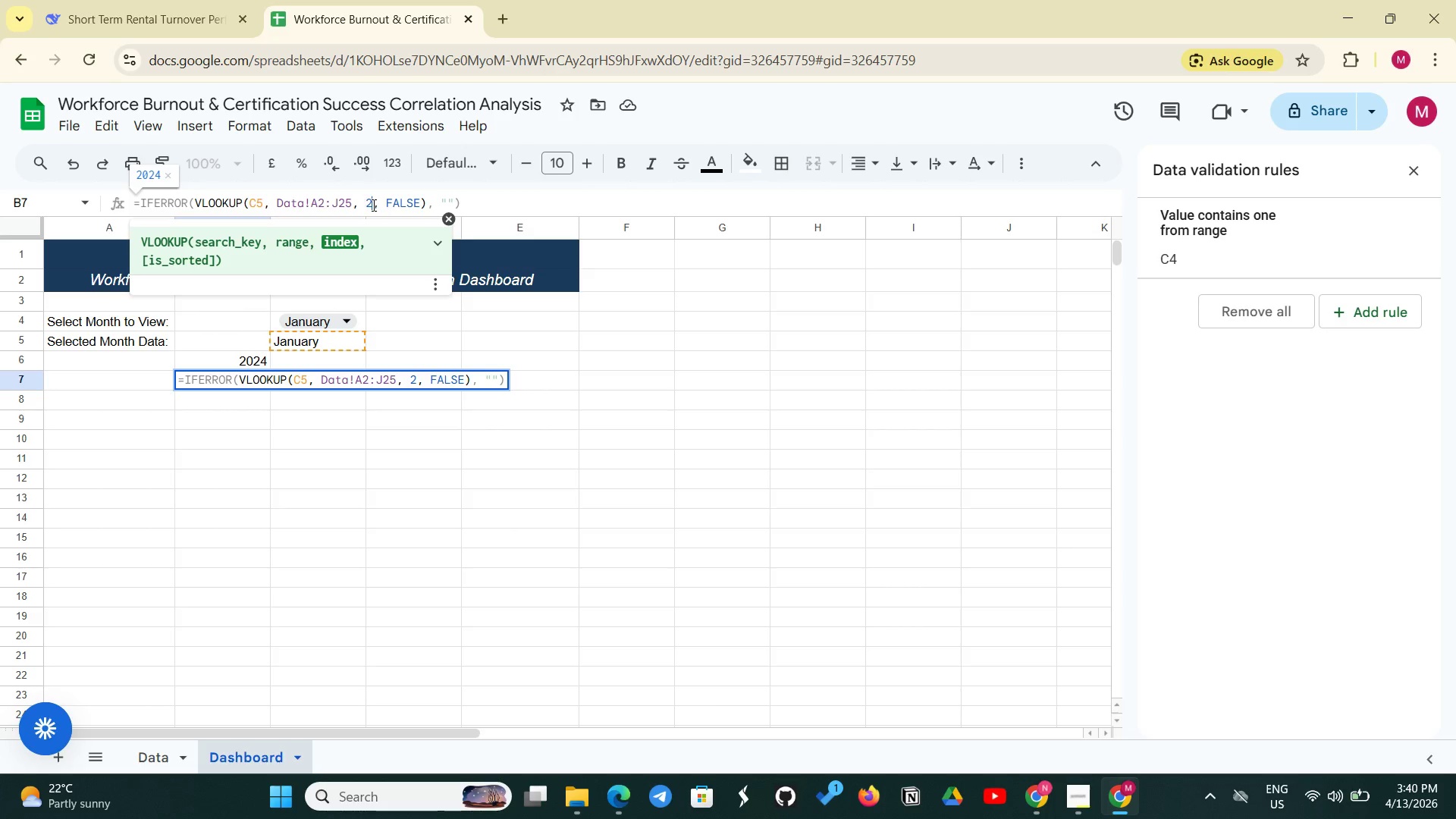 
key(Backspace)
 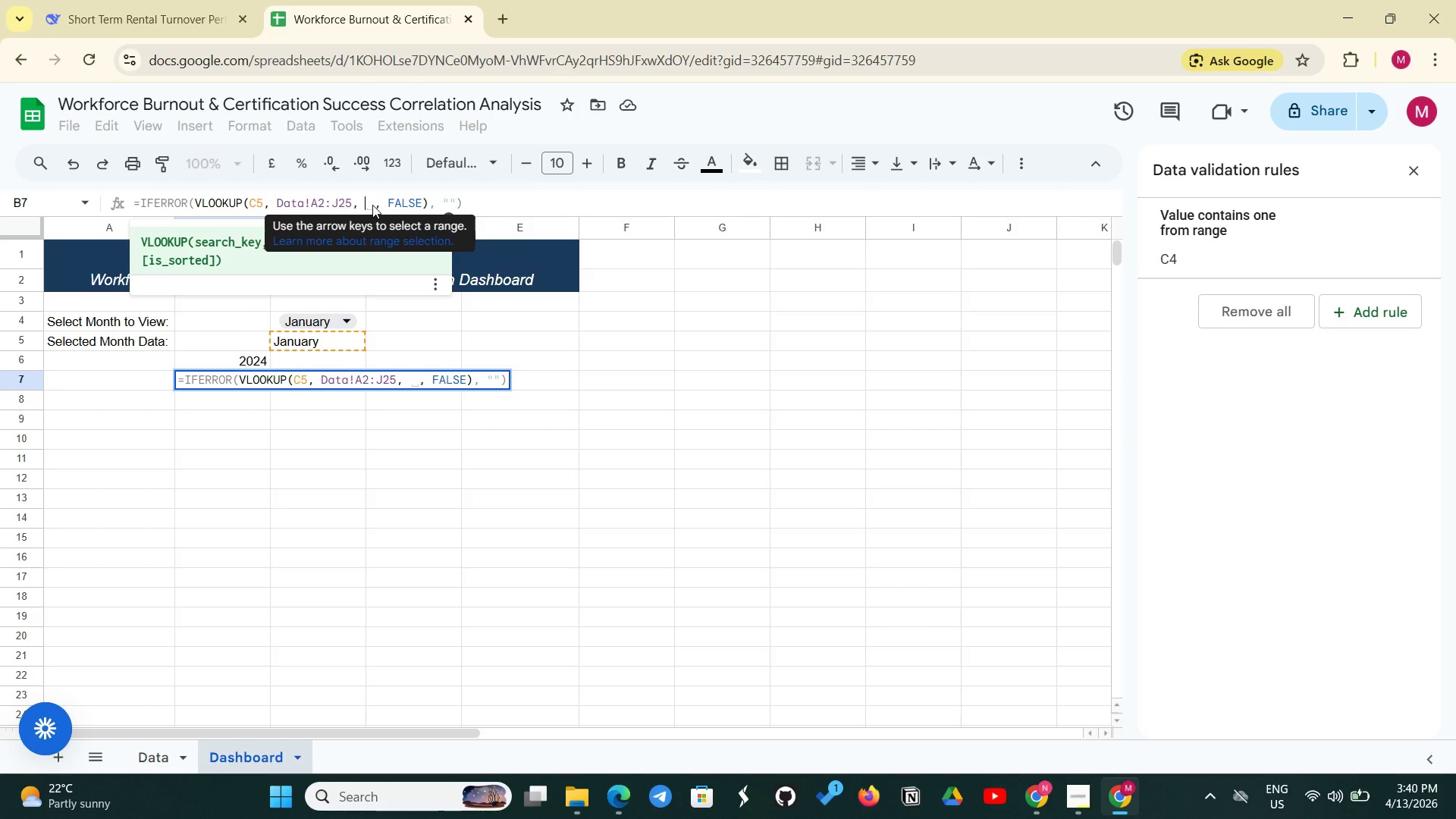 
key(3)
 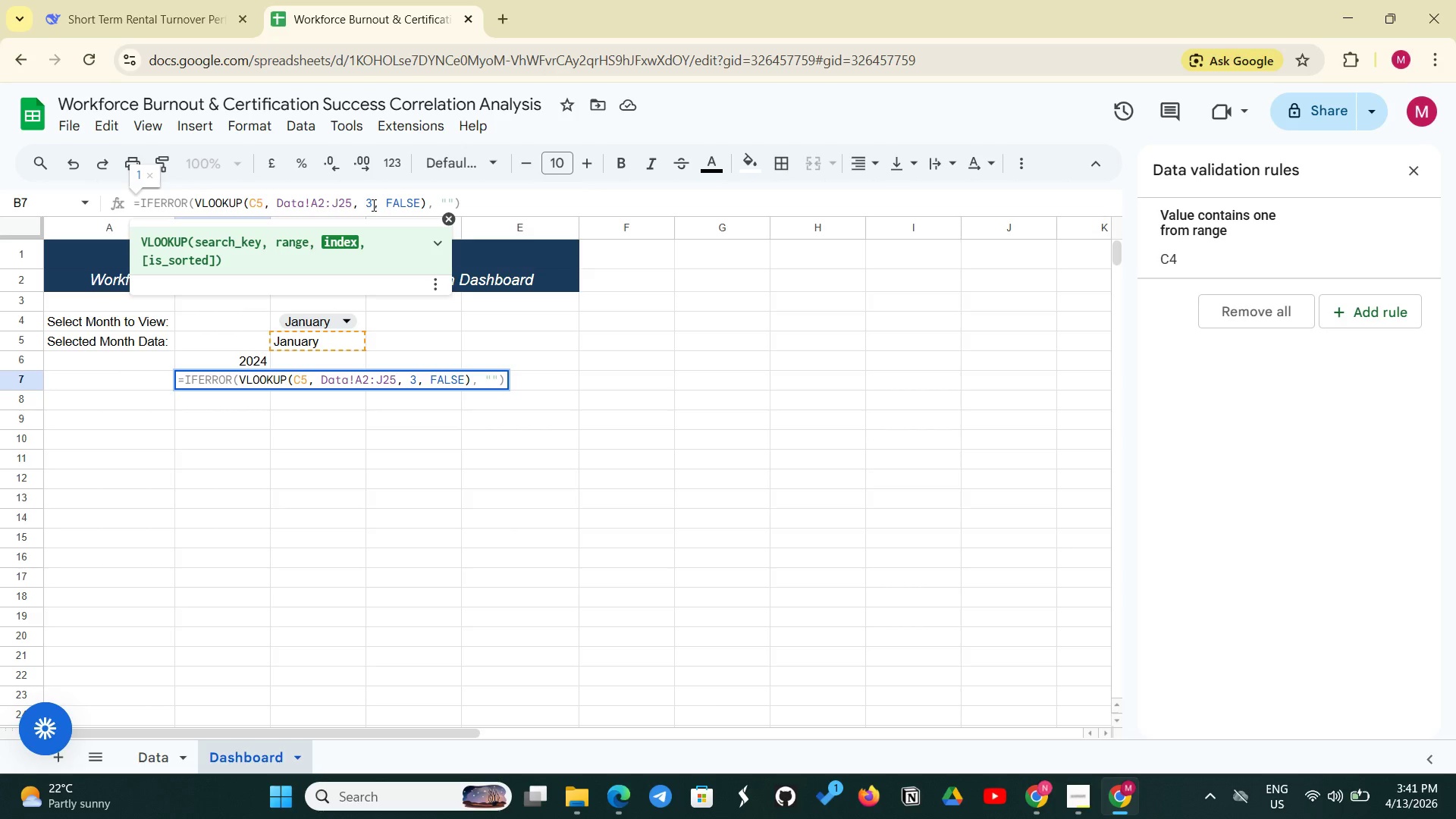 
wait(6.95)
 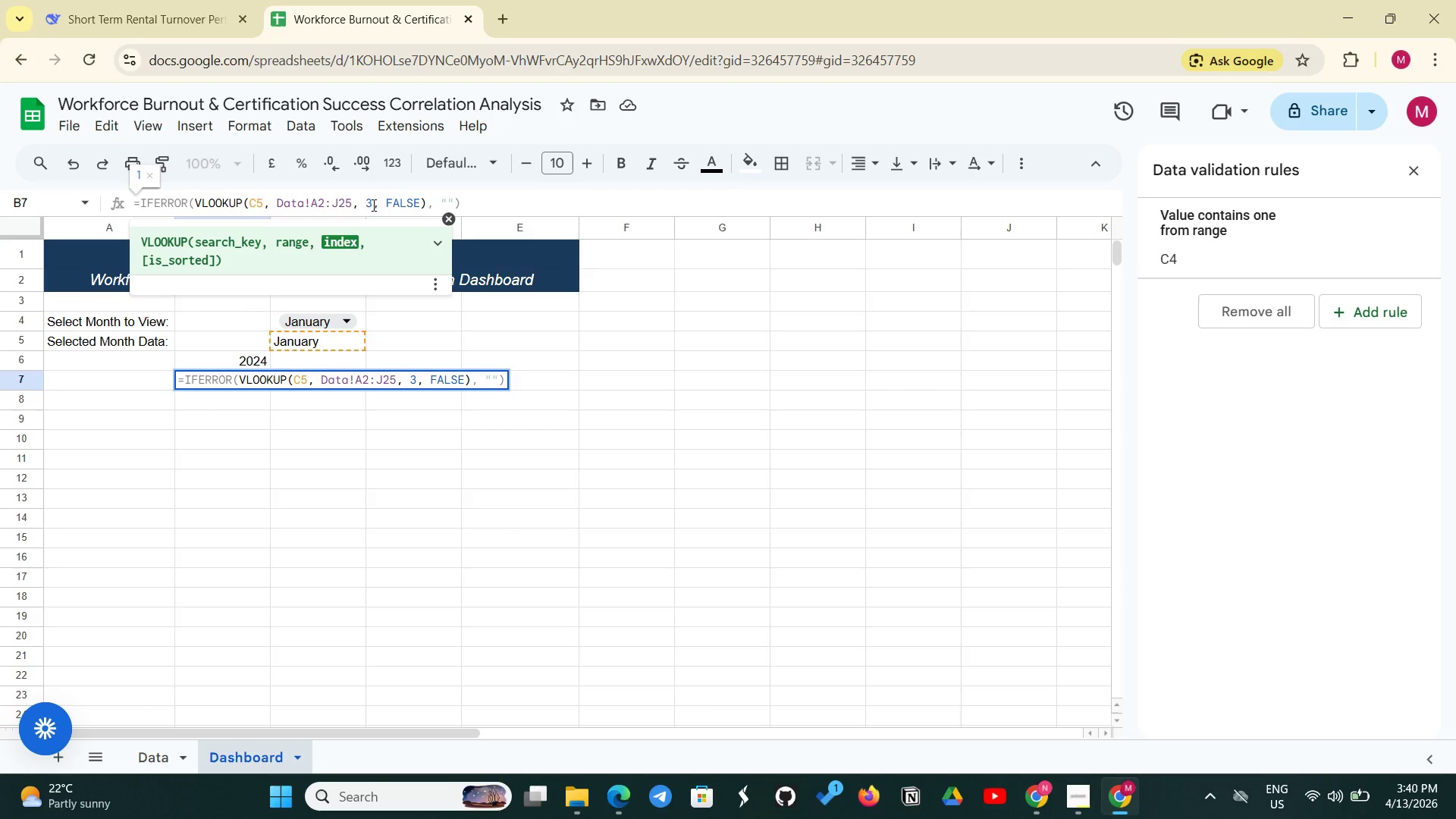 
left_click([263, 207])
 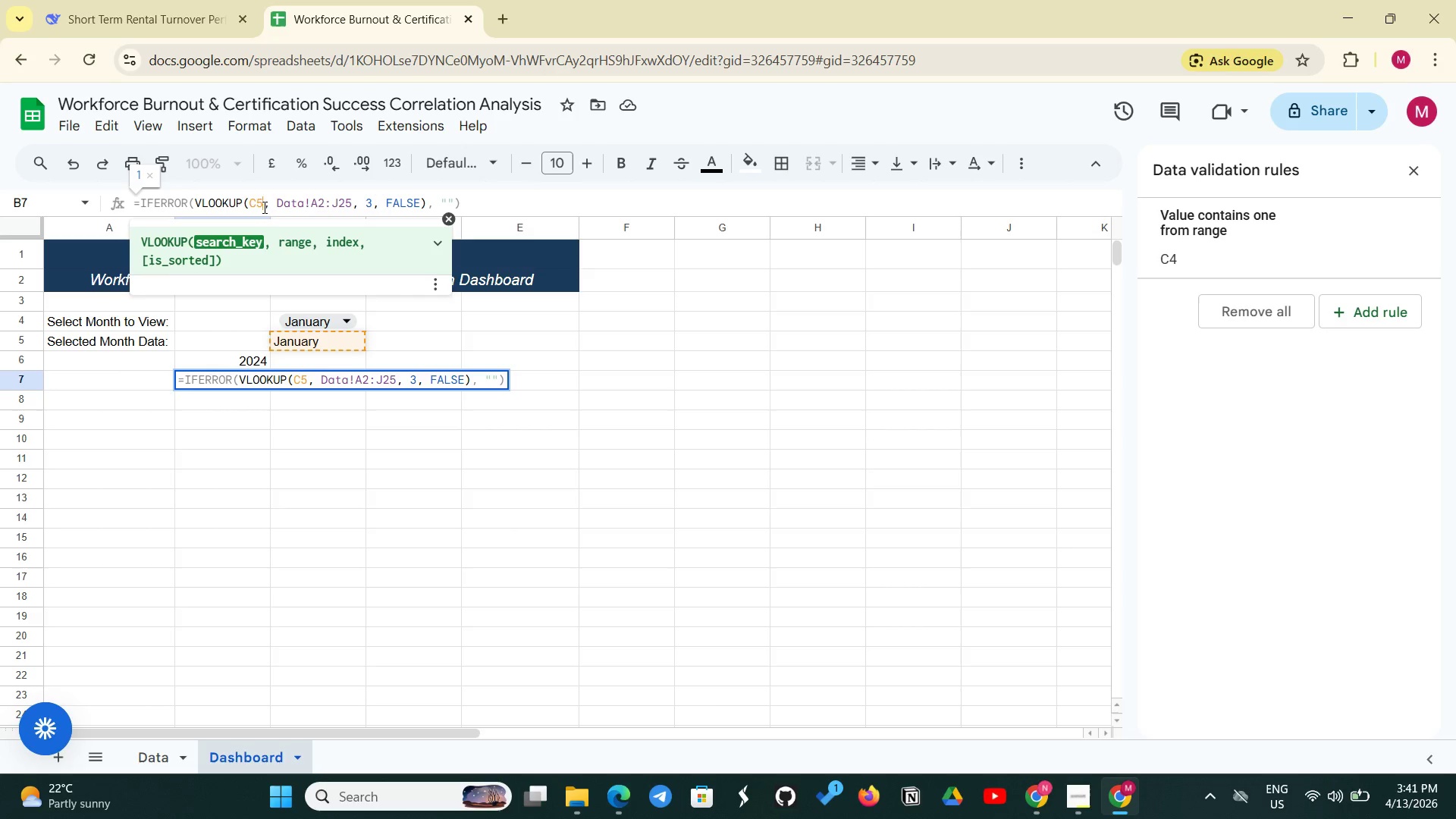 
key(Backspace)
 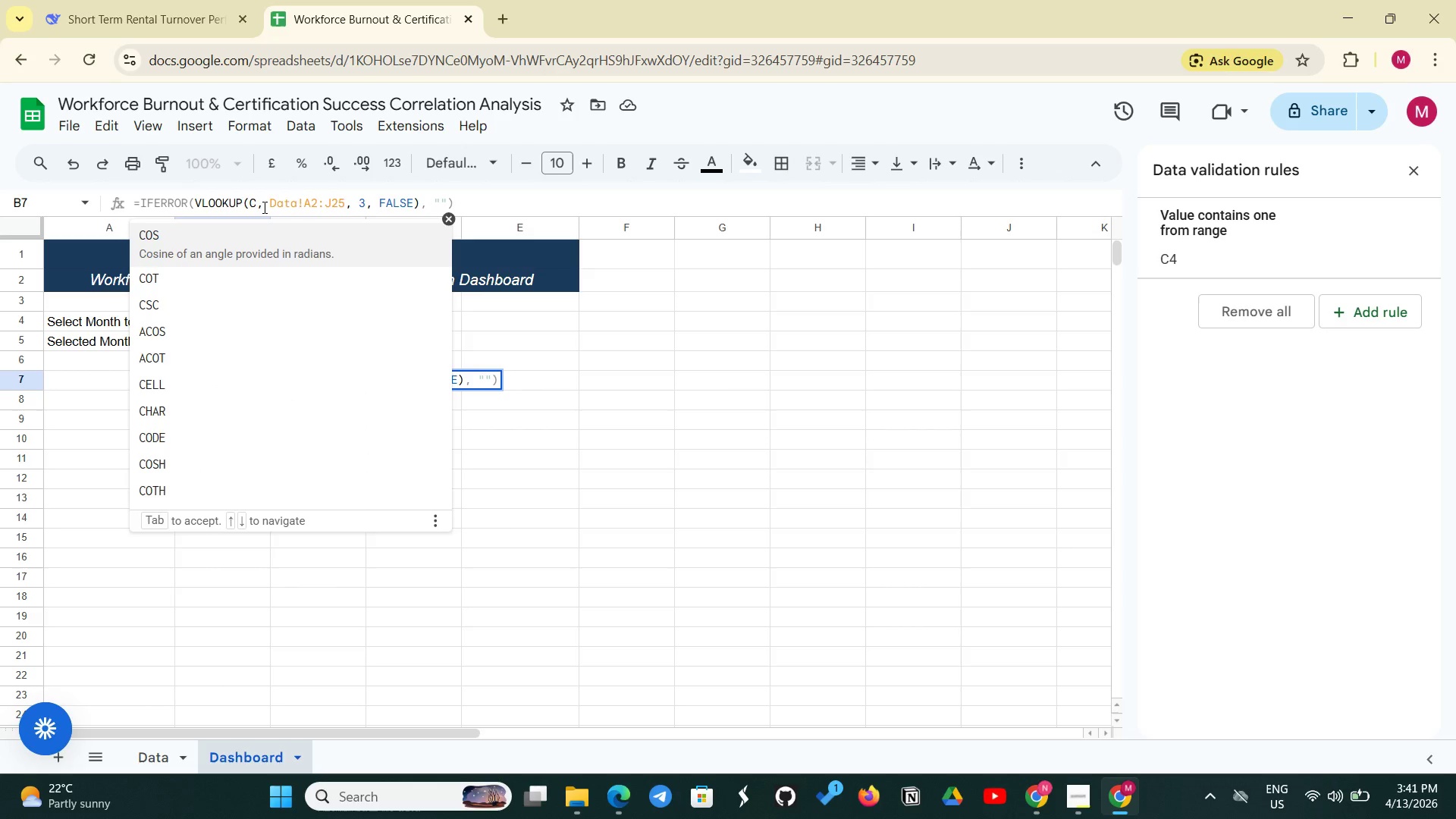 
key(4)
 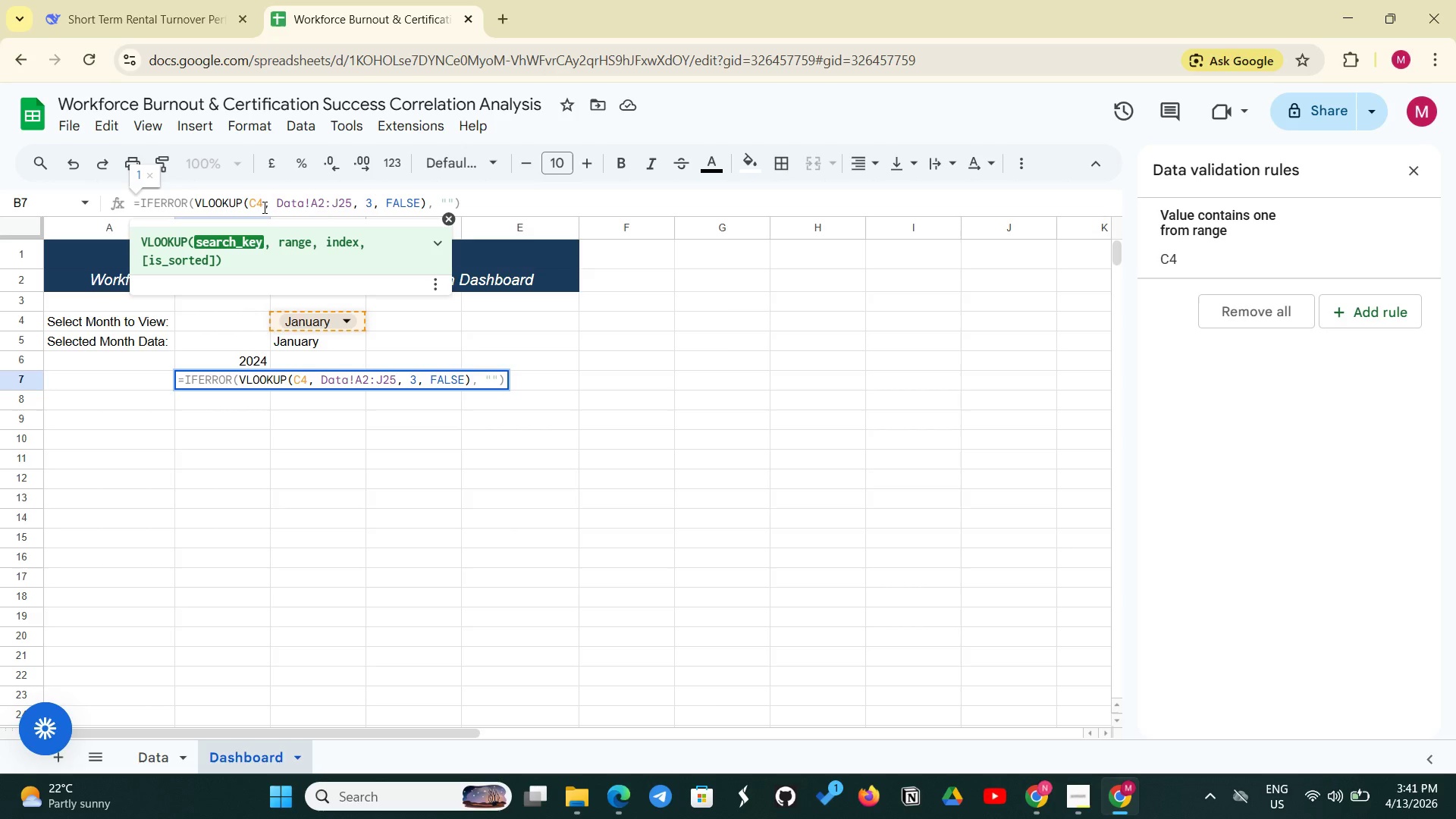 
wait(11.28)
 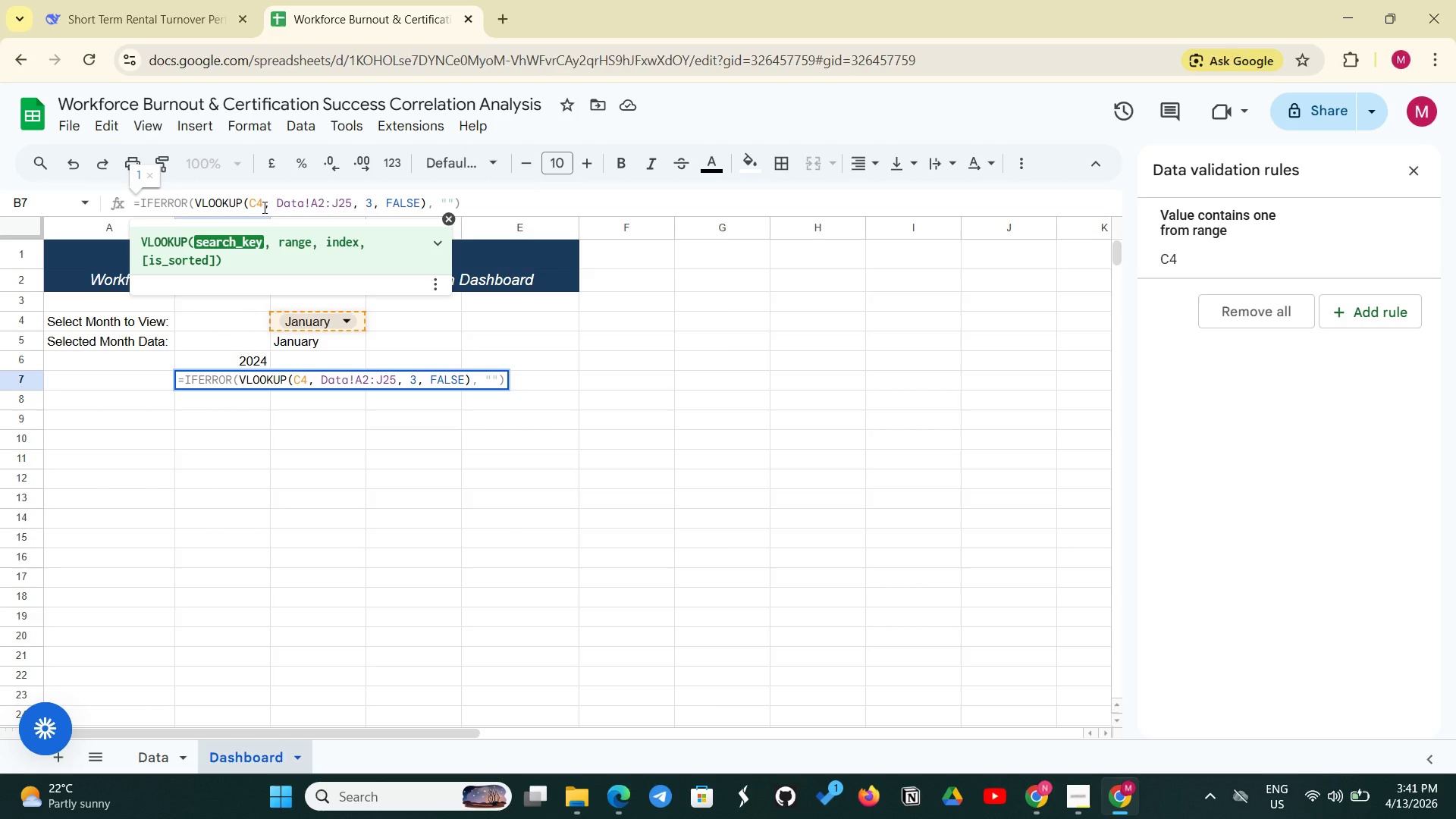 
key(Enter)
 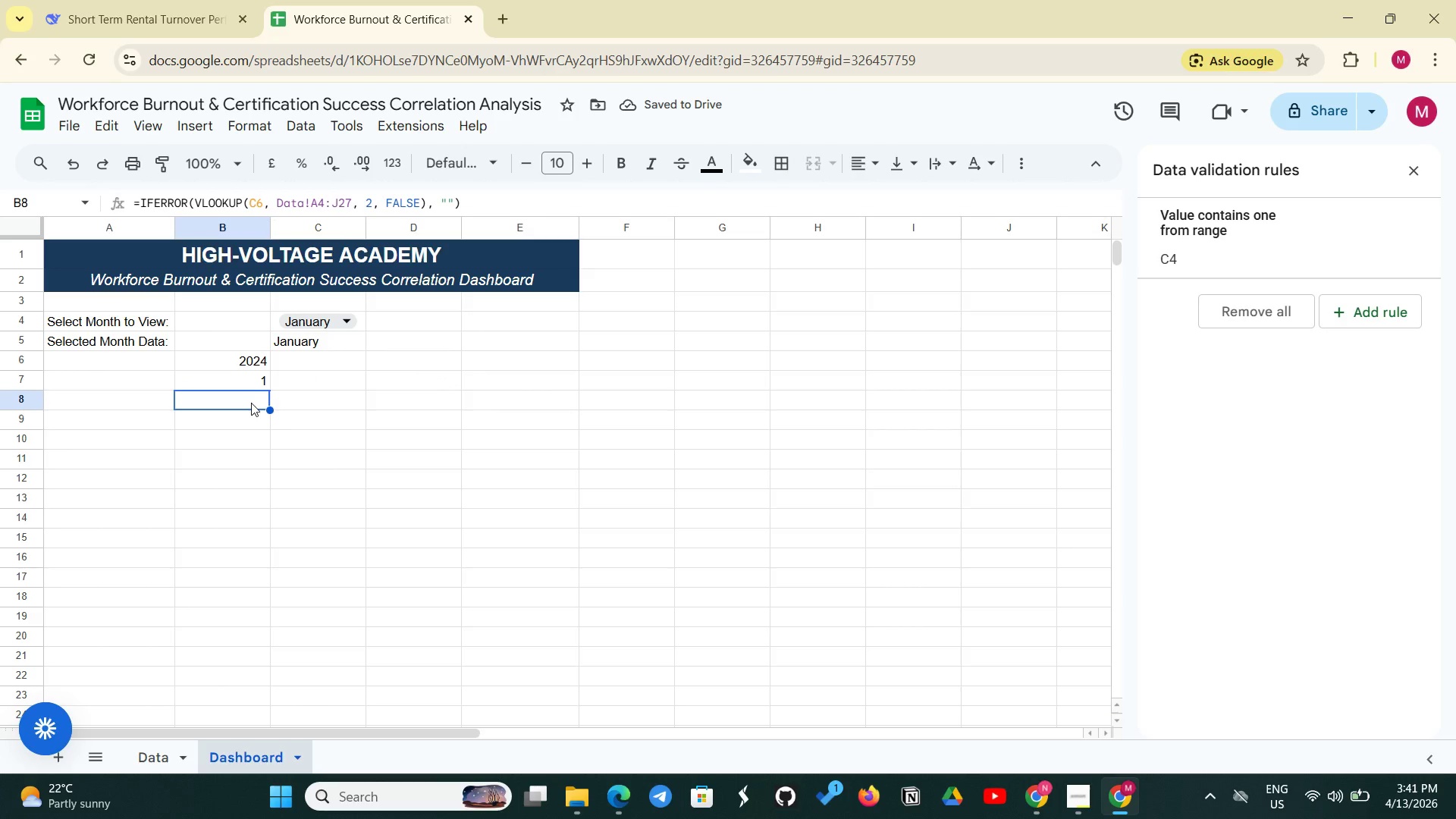 
wait(5.22)
 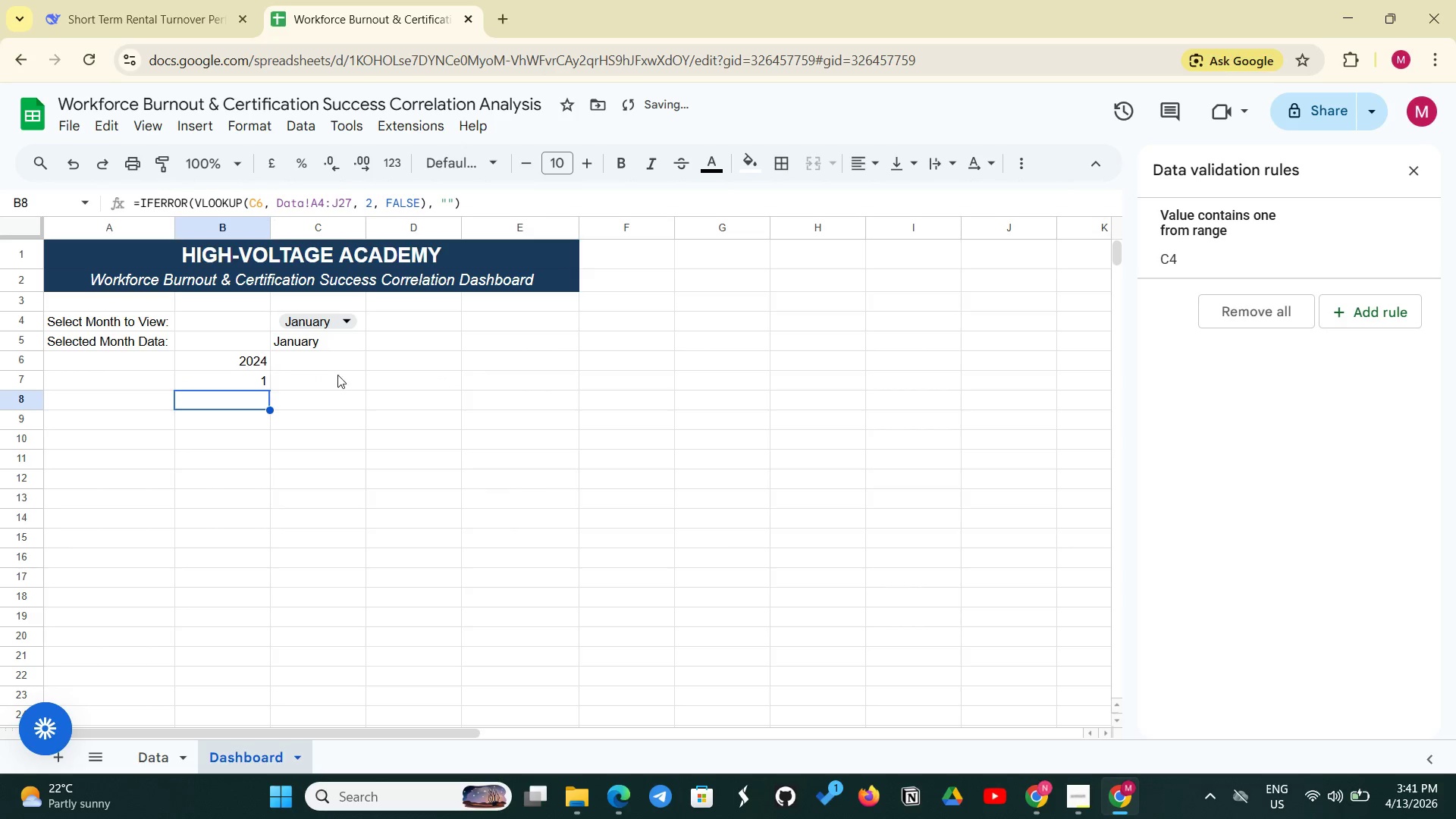 
left_click([263, 194])
 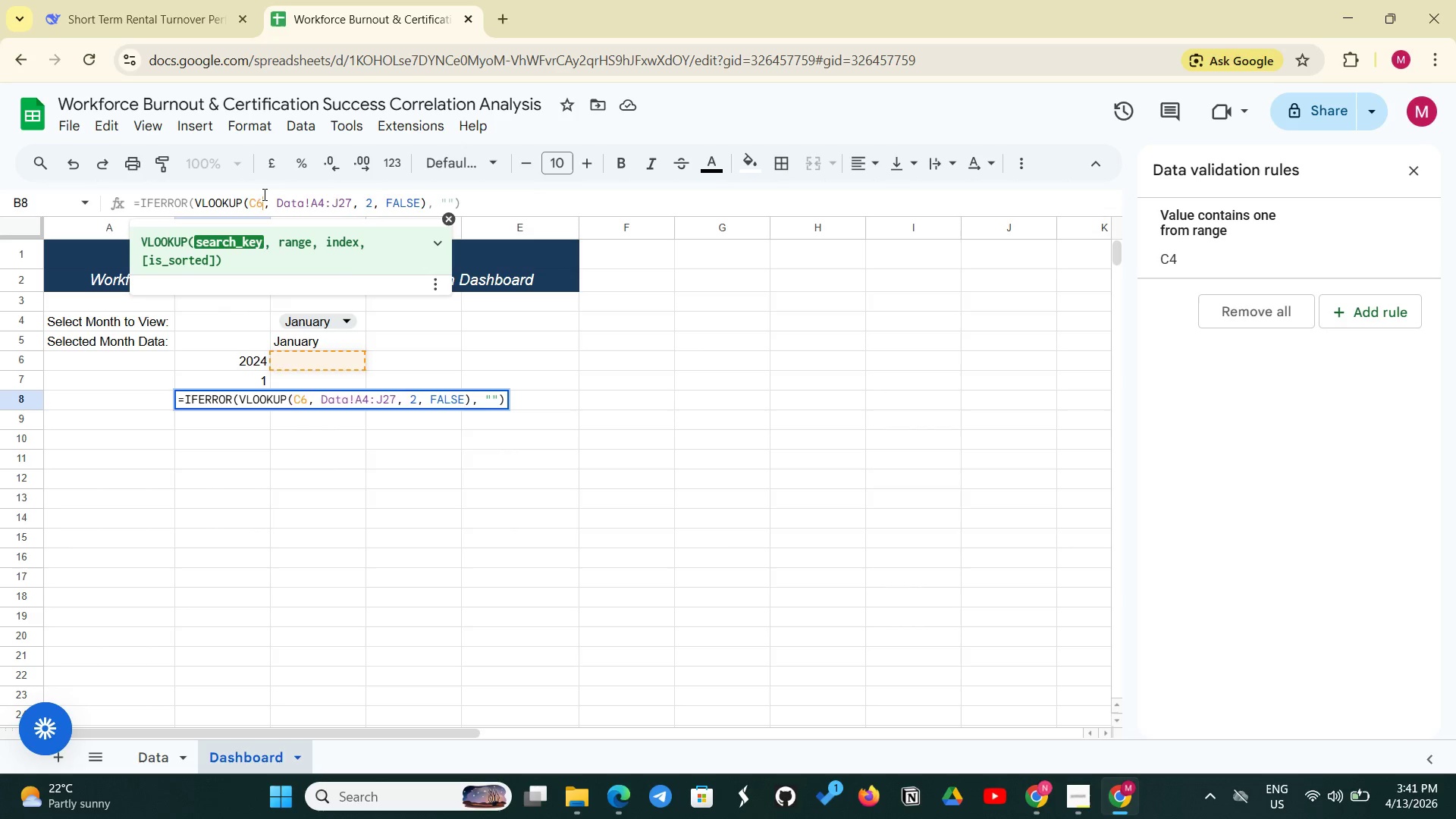 
key(Backspace)
 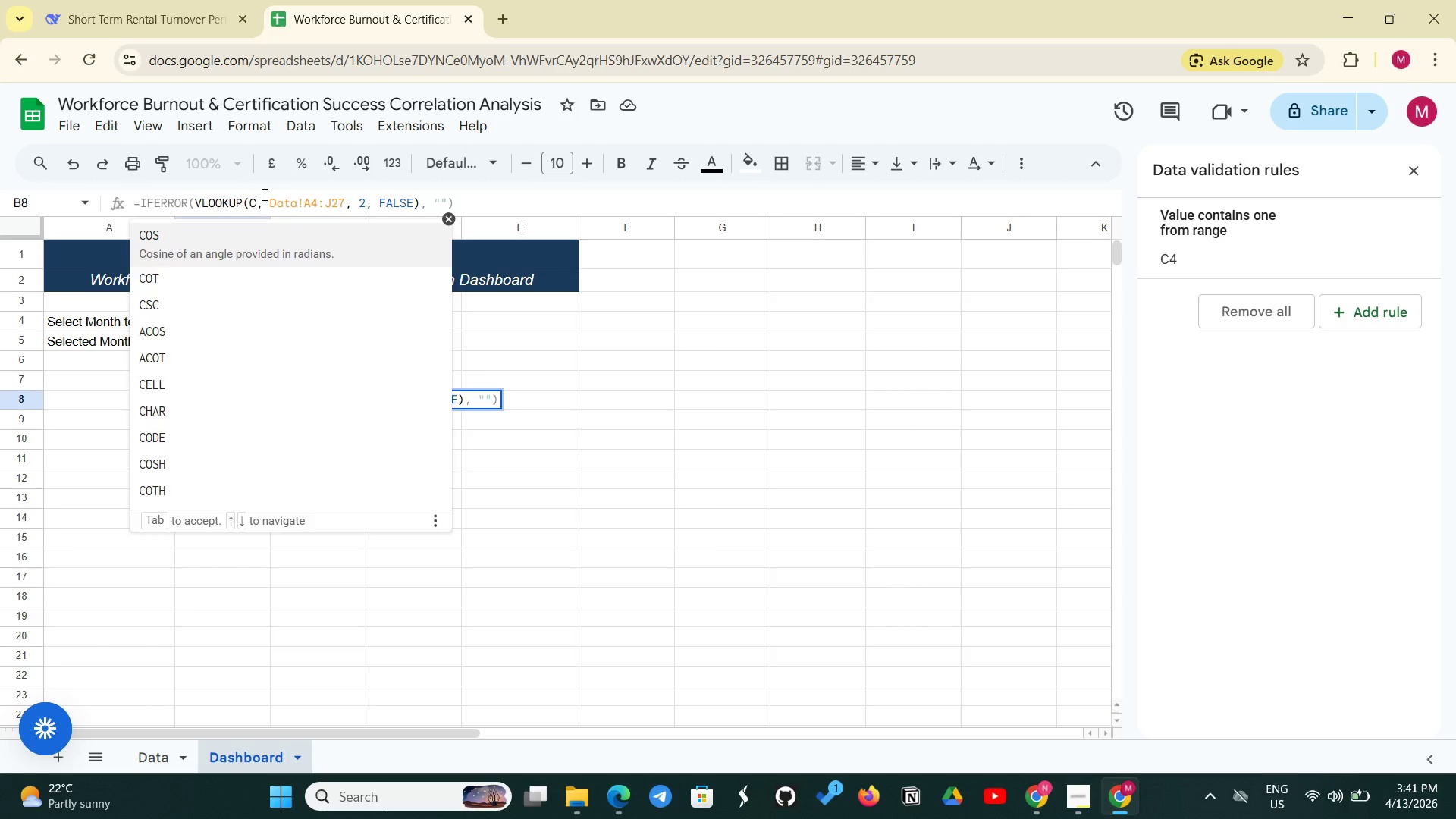 
key(4)
 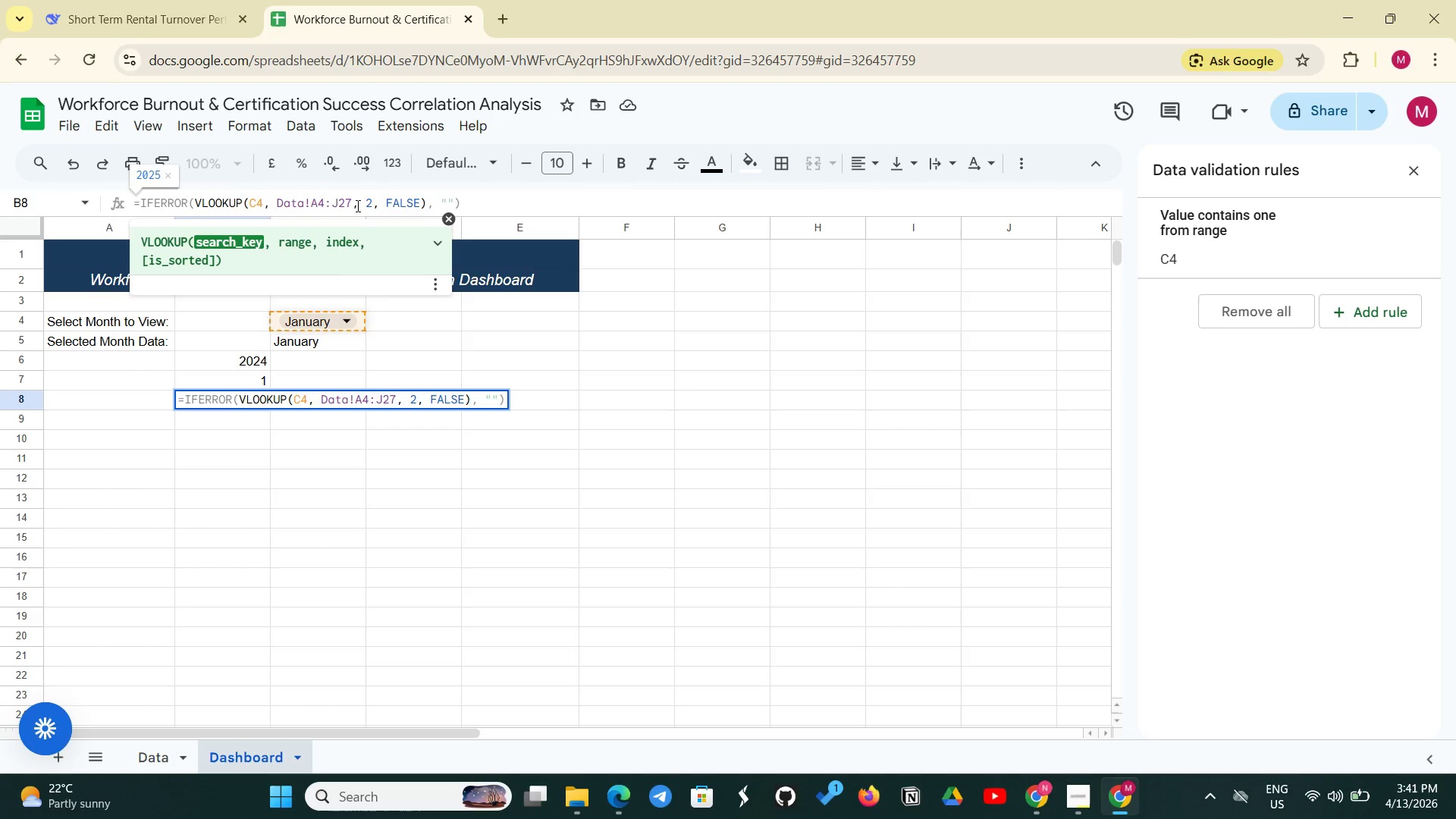 
left_click([353, 206])
 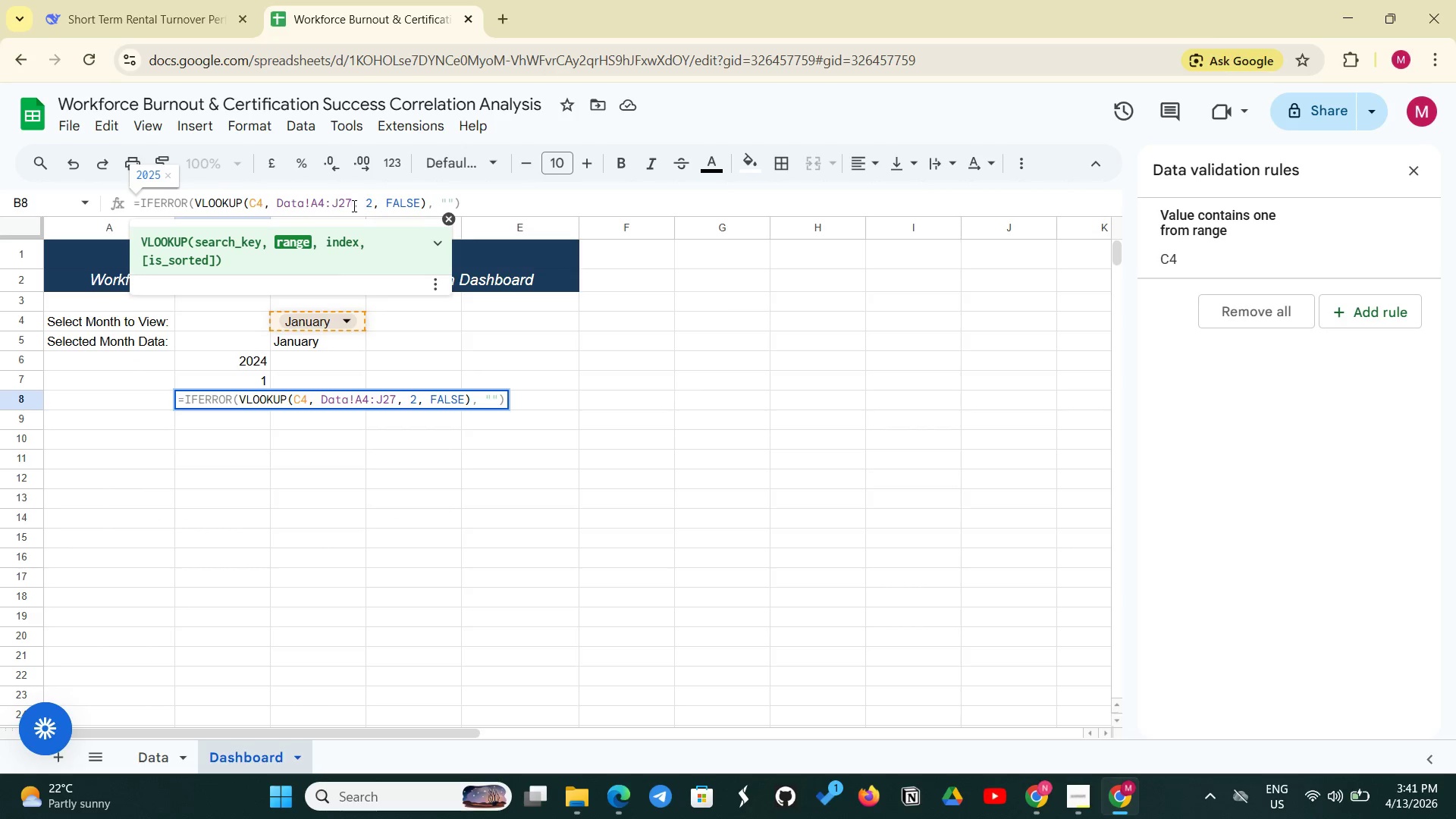 
key(Backspace)
 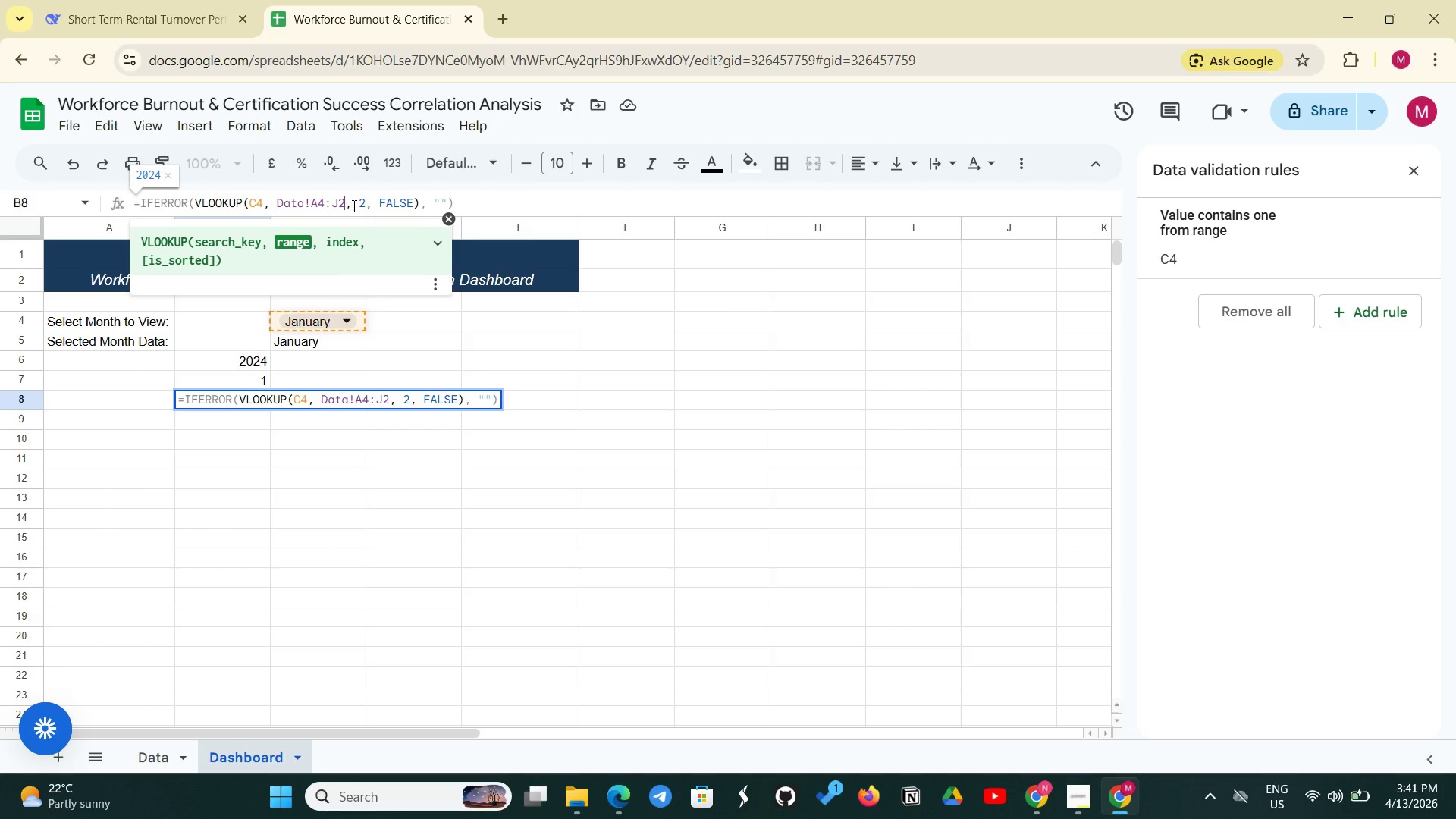 
key(5)
 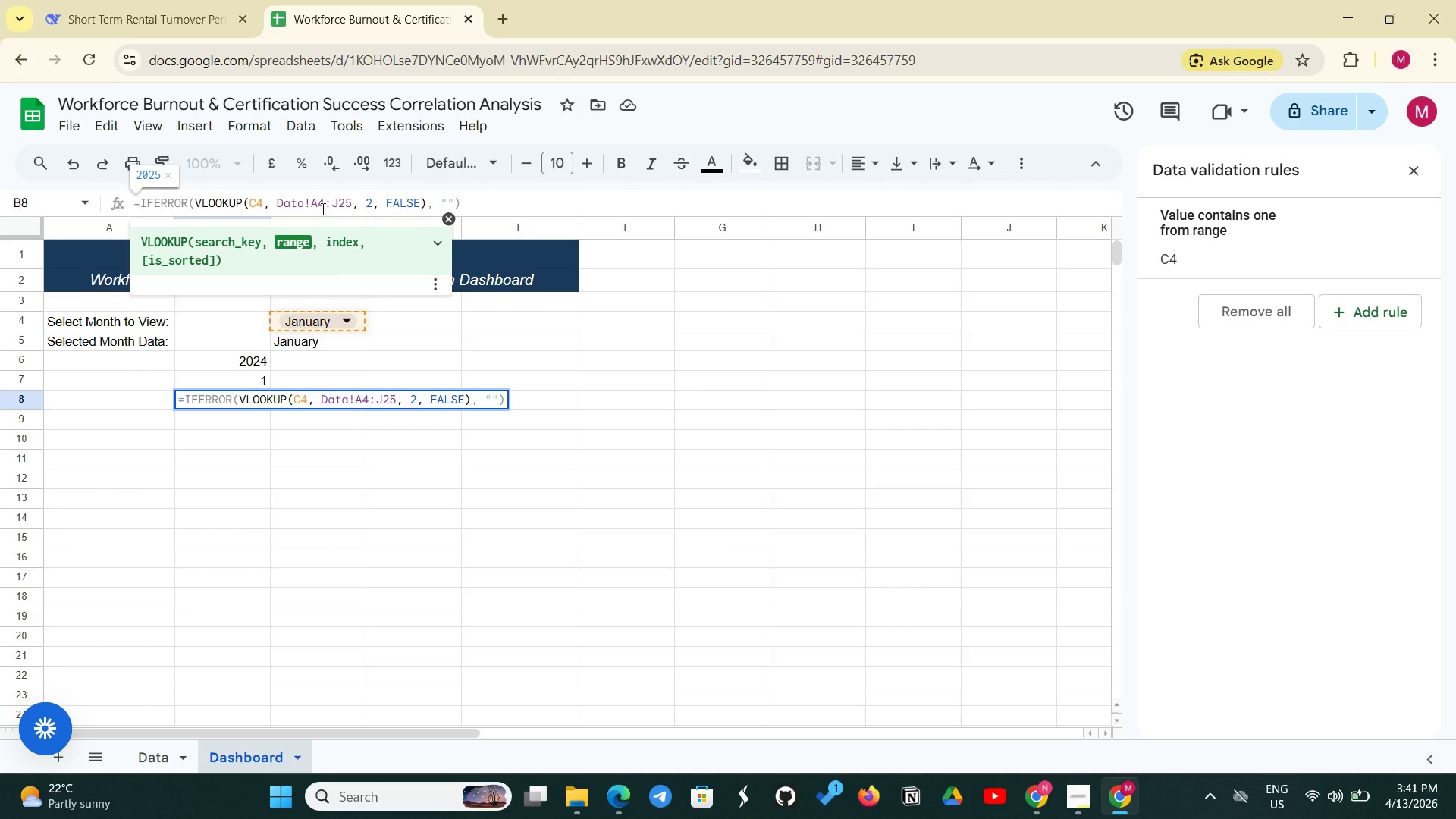 
left_click([322, 209])
 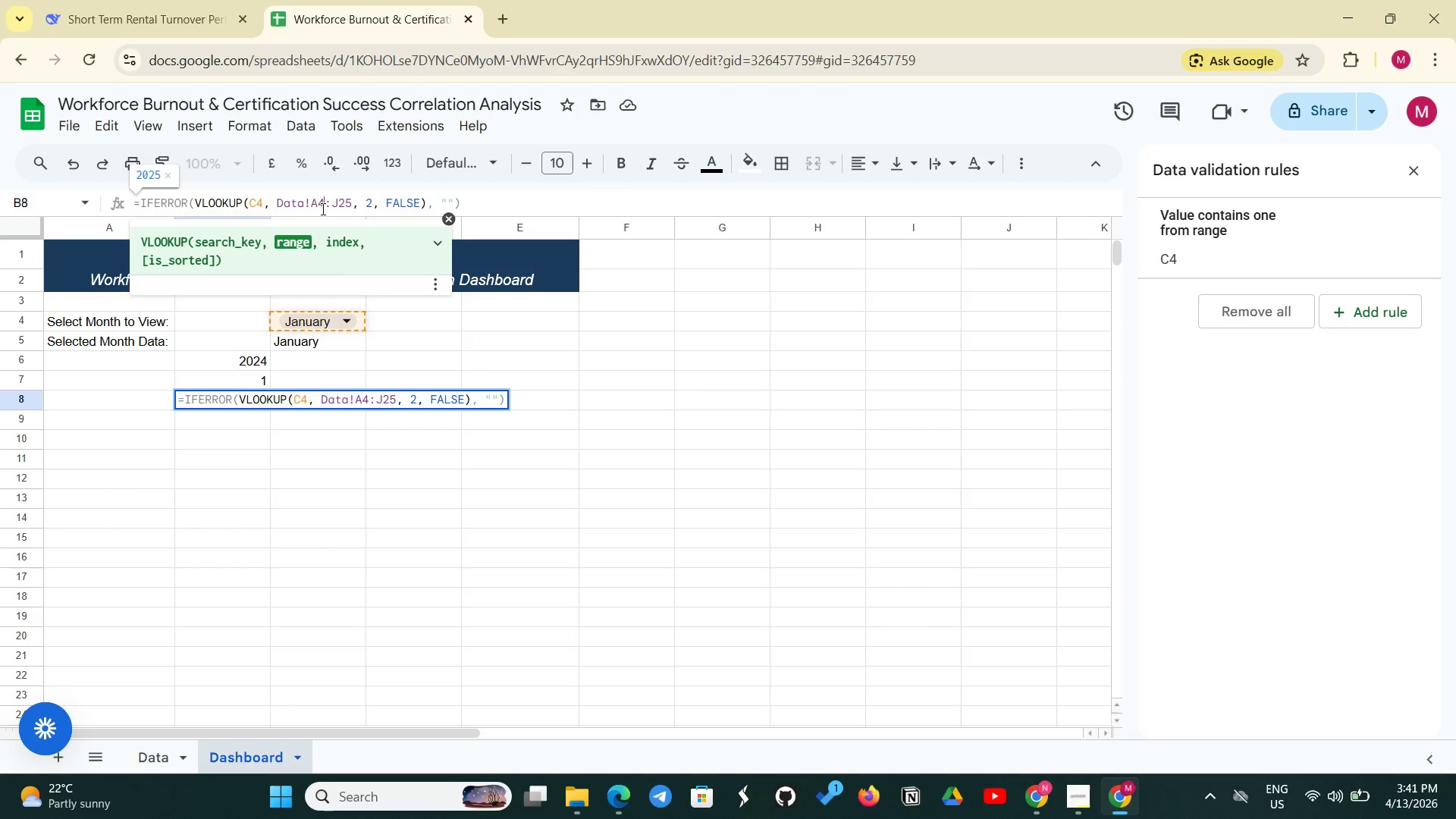 
key(Backspace)
 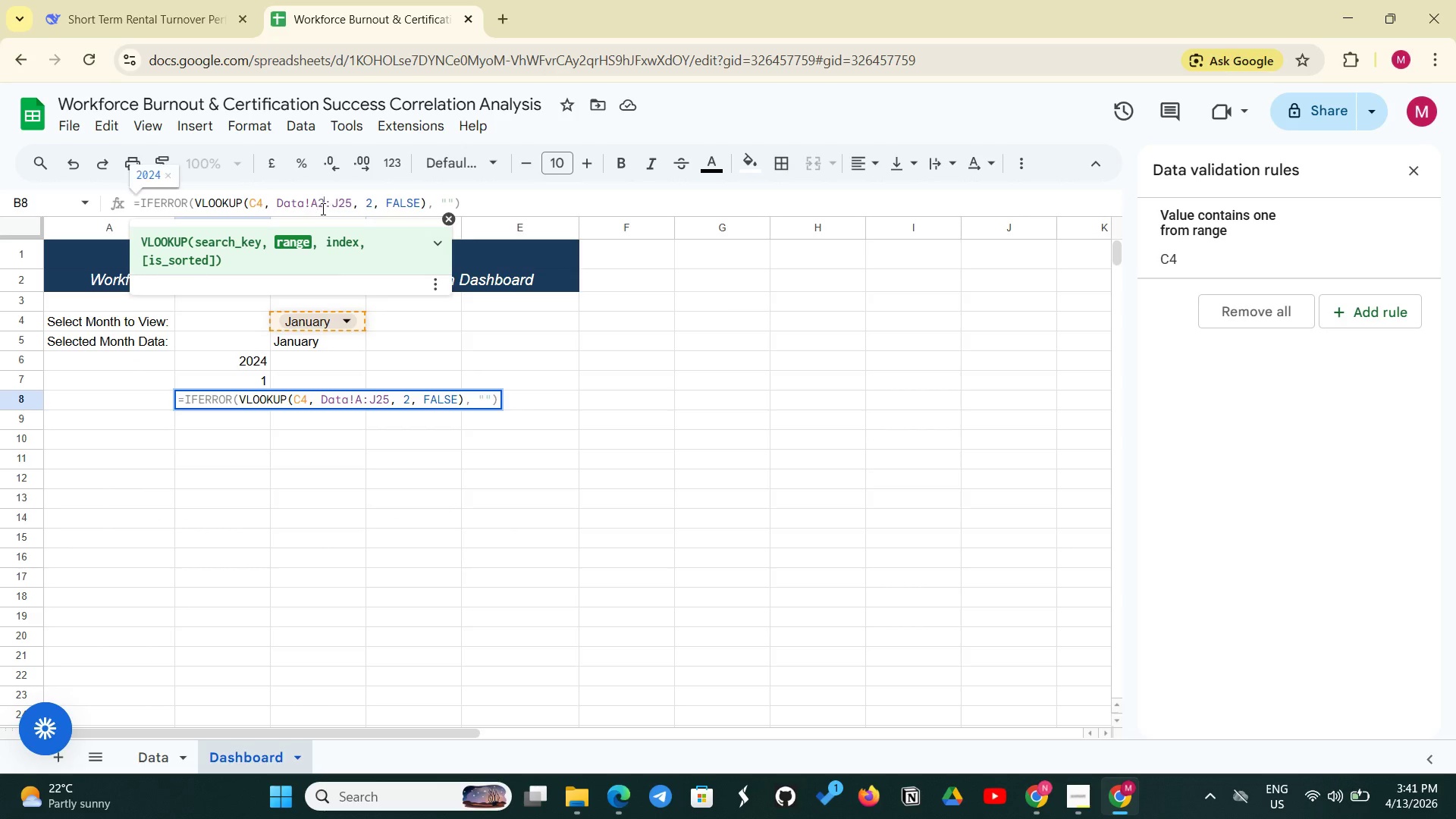 
key(2)
 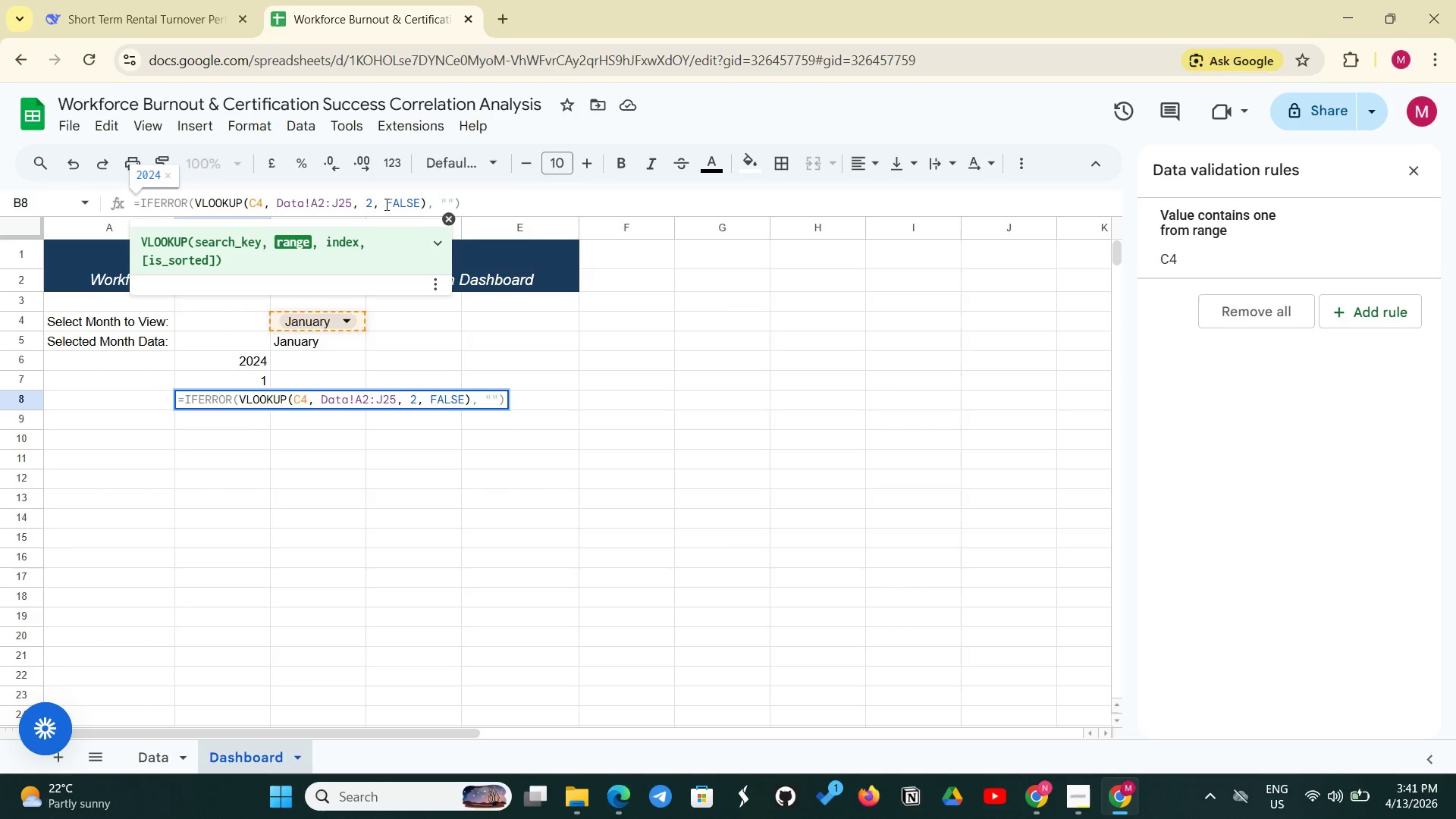 
left_click([372, 206])
 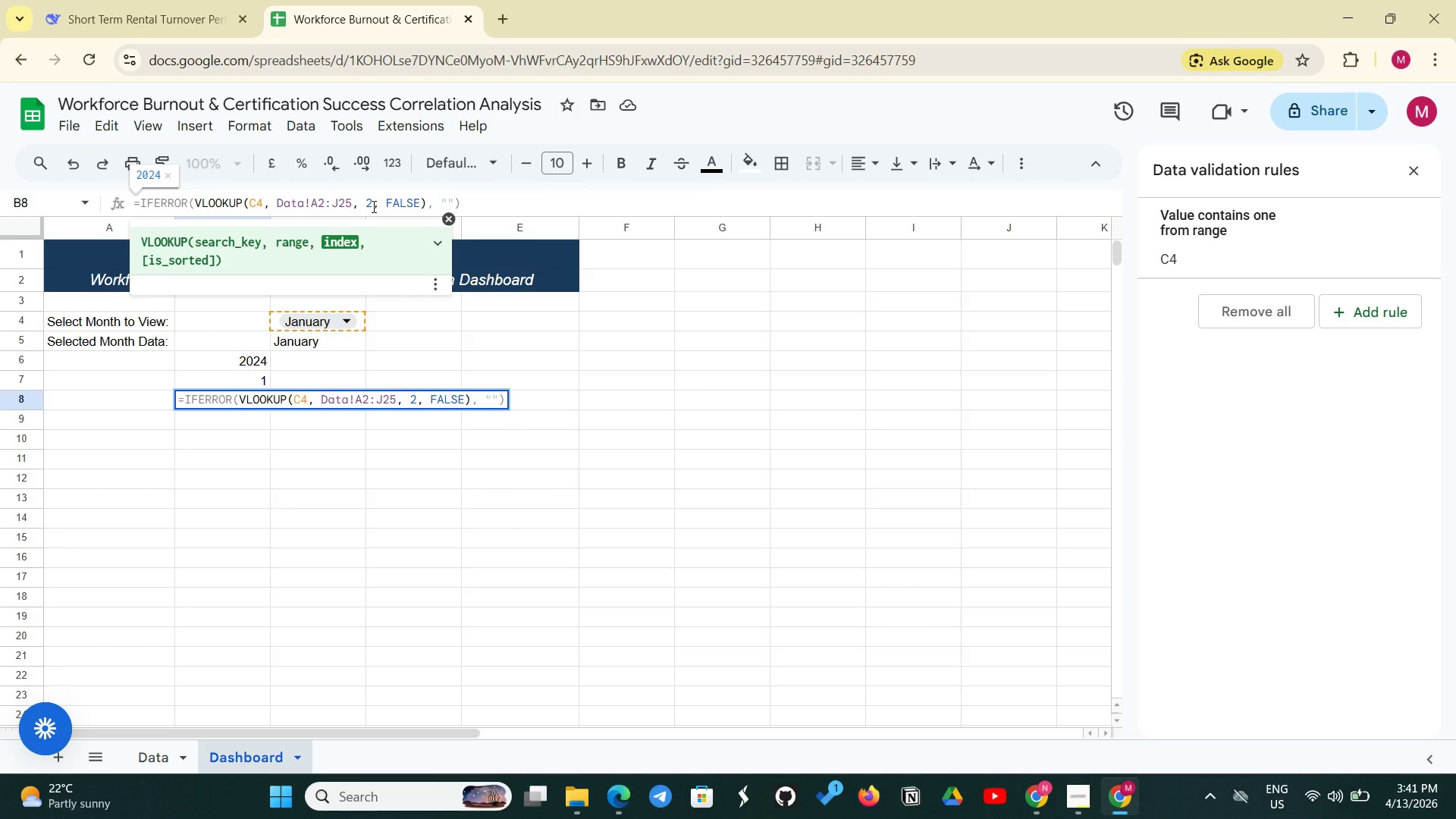 
key(Backspace)
 